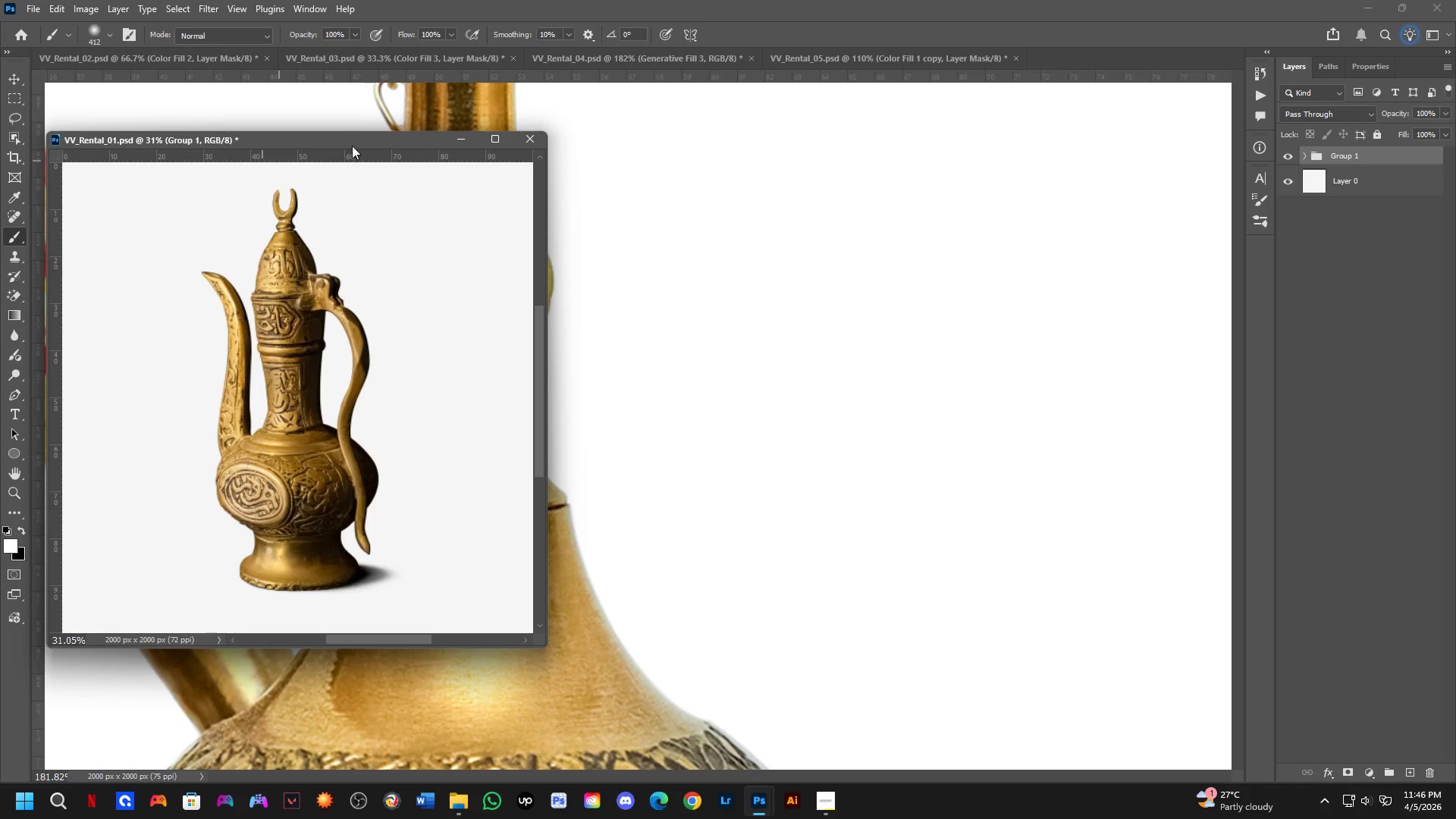 
left_click_drag(start_coordinate=[356, 142], to_coordinate=[358, 111])
 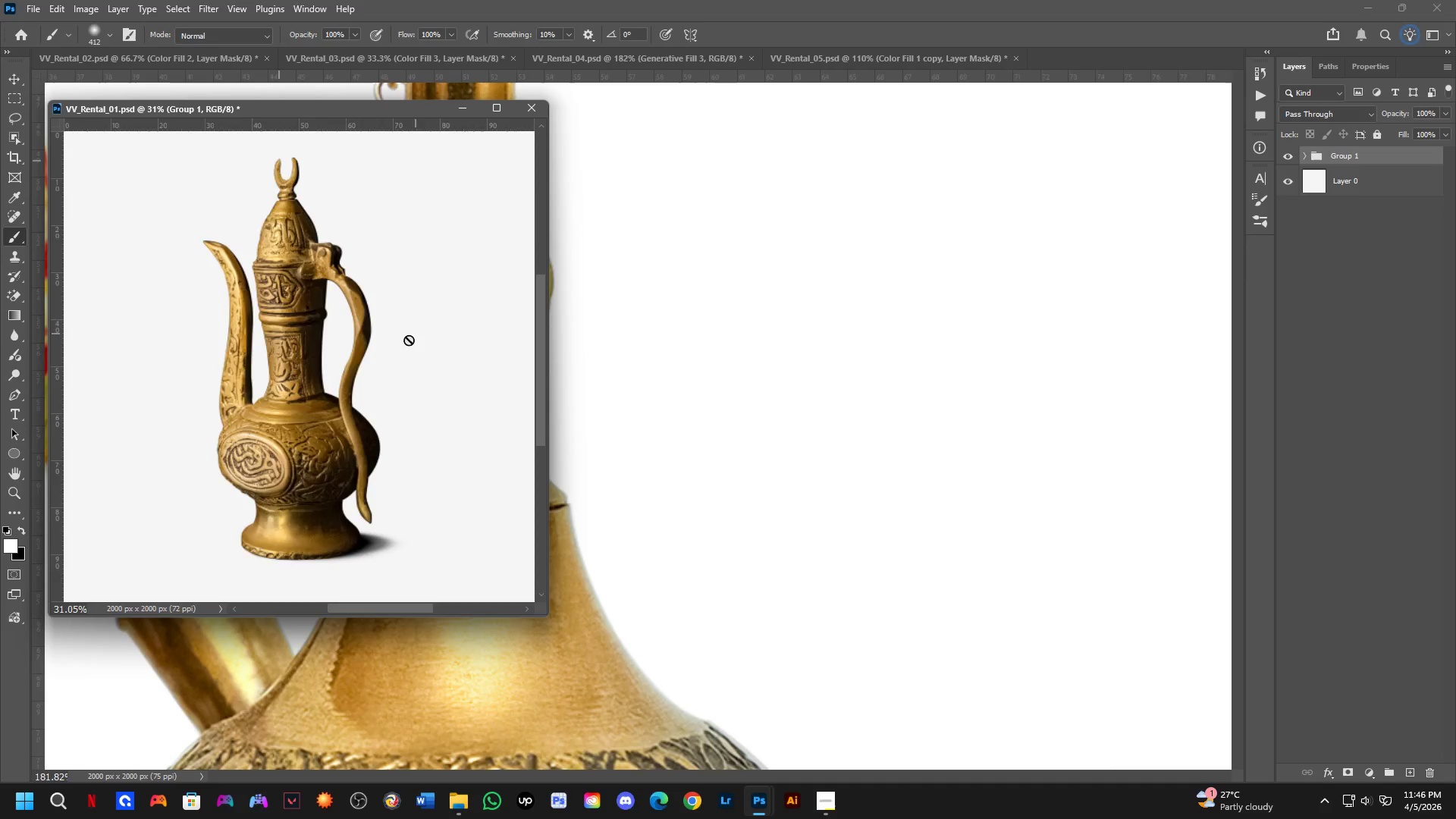 
scroll: coordinate [345, 384], scroll_direction: down, amount: 4.0
 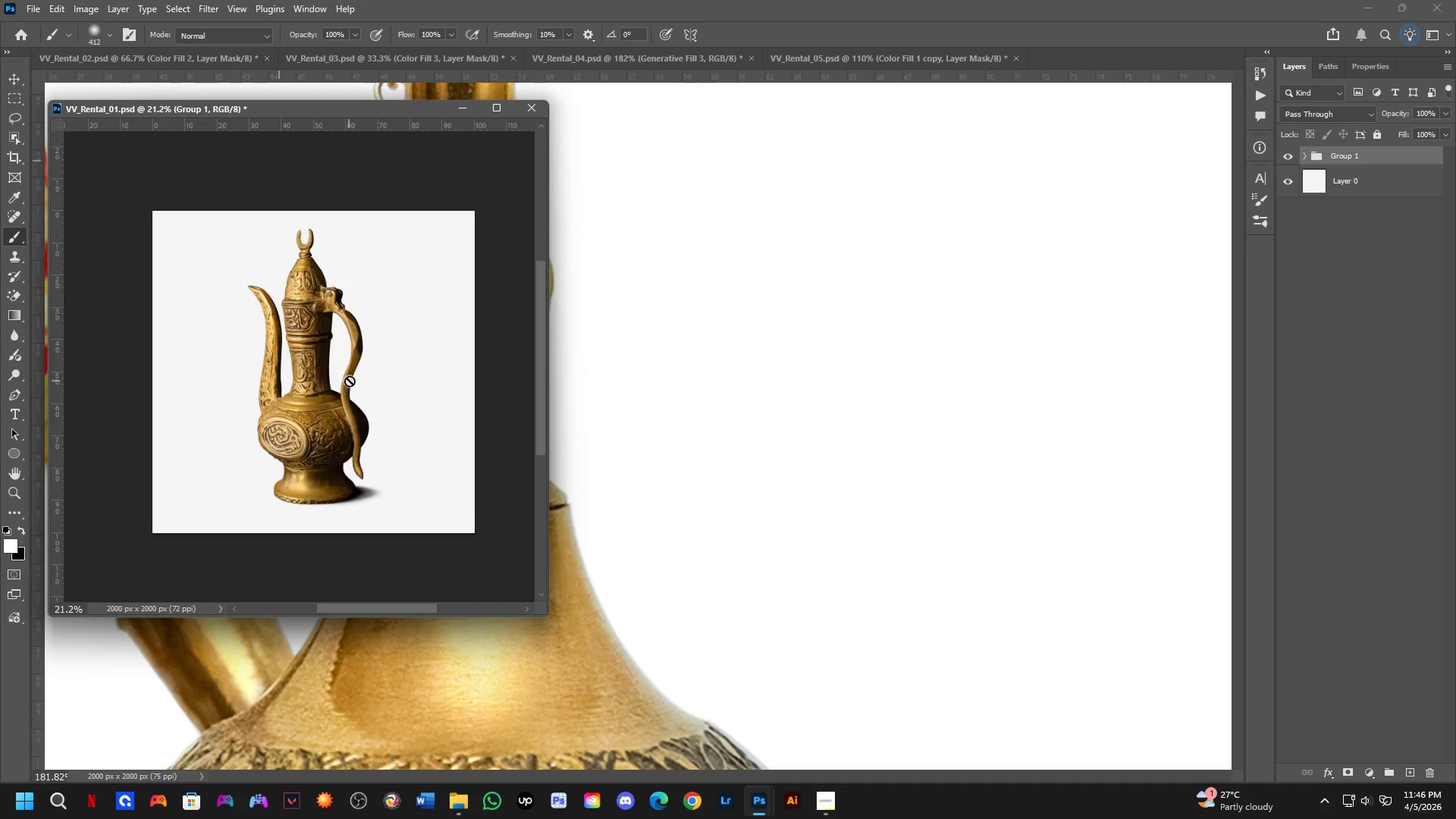 
scroll: coordinate [386, 424], scroll_direction: up, amount: 2.0
 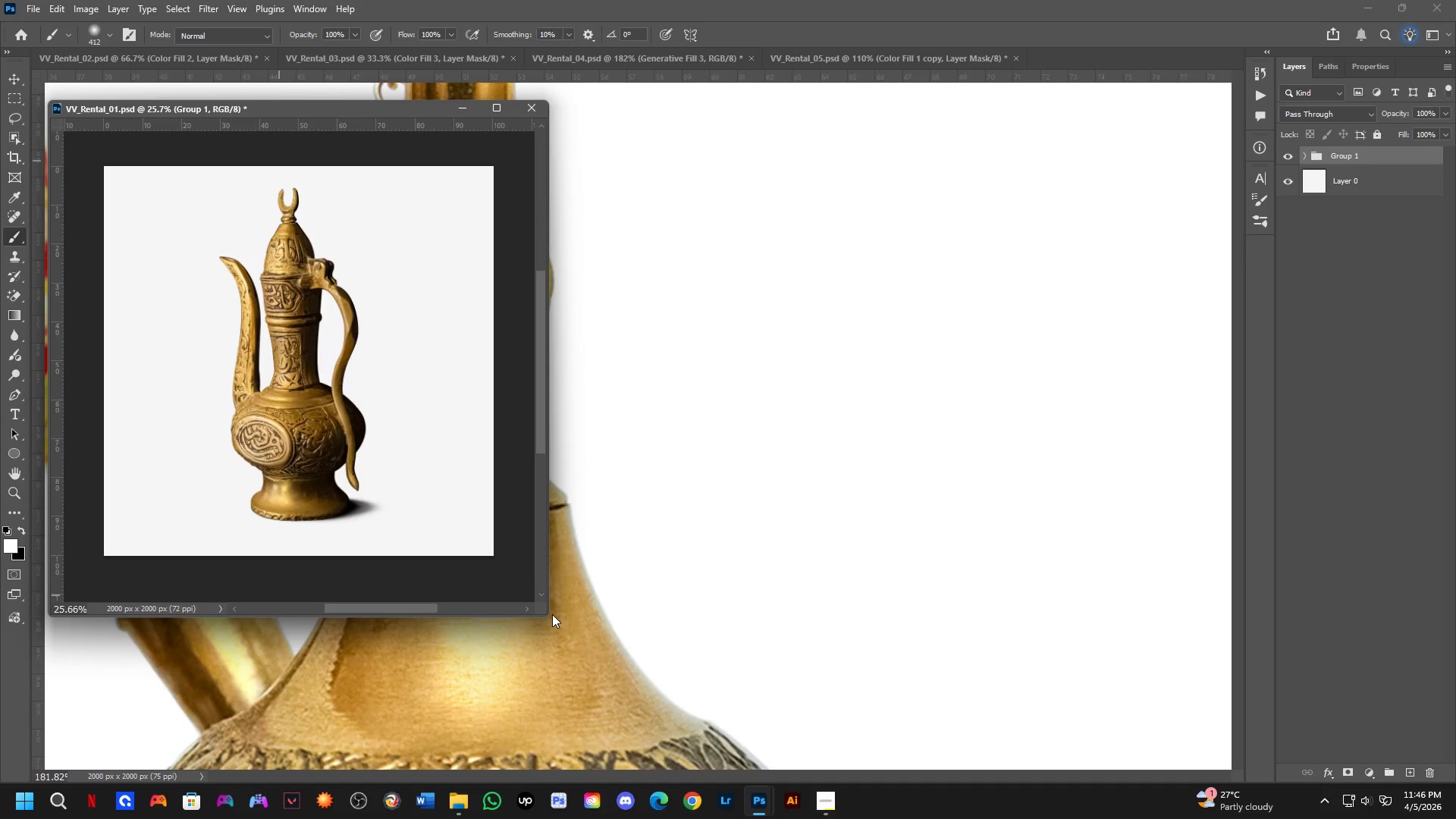 
left_click_drag(start_coordinate=[547, 614], to_coordinate=[517, 614])
 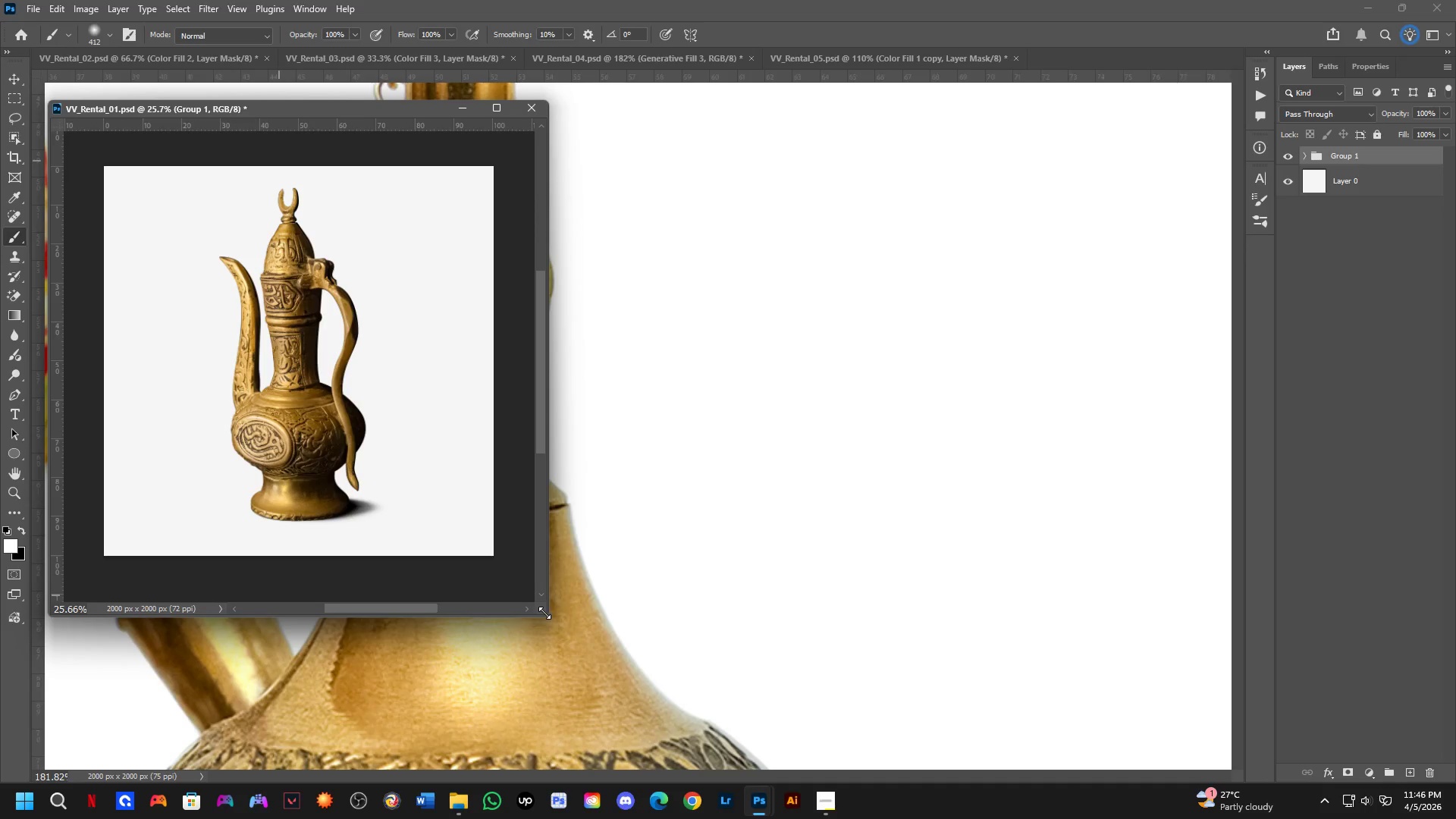 
left_click_drag(start_coordinate=[545, 613], to_coordinate=[474, 550])
 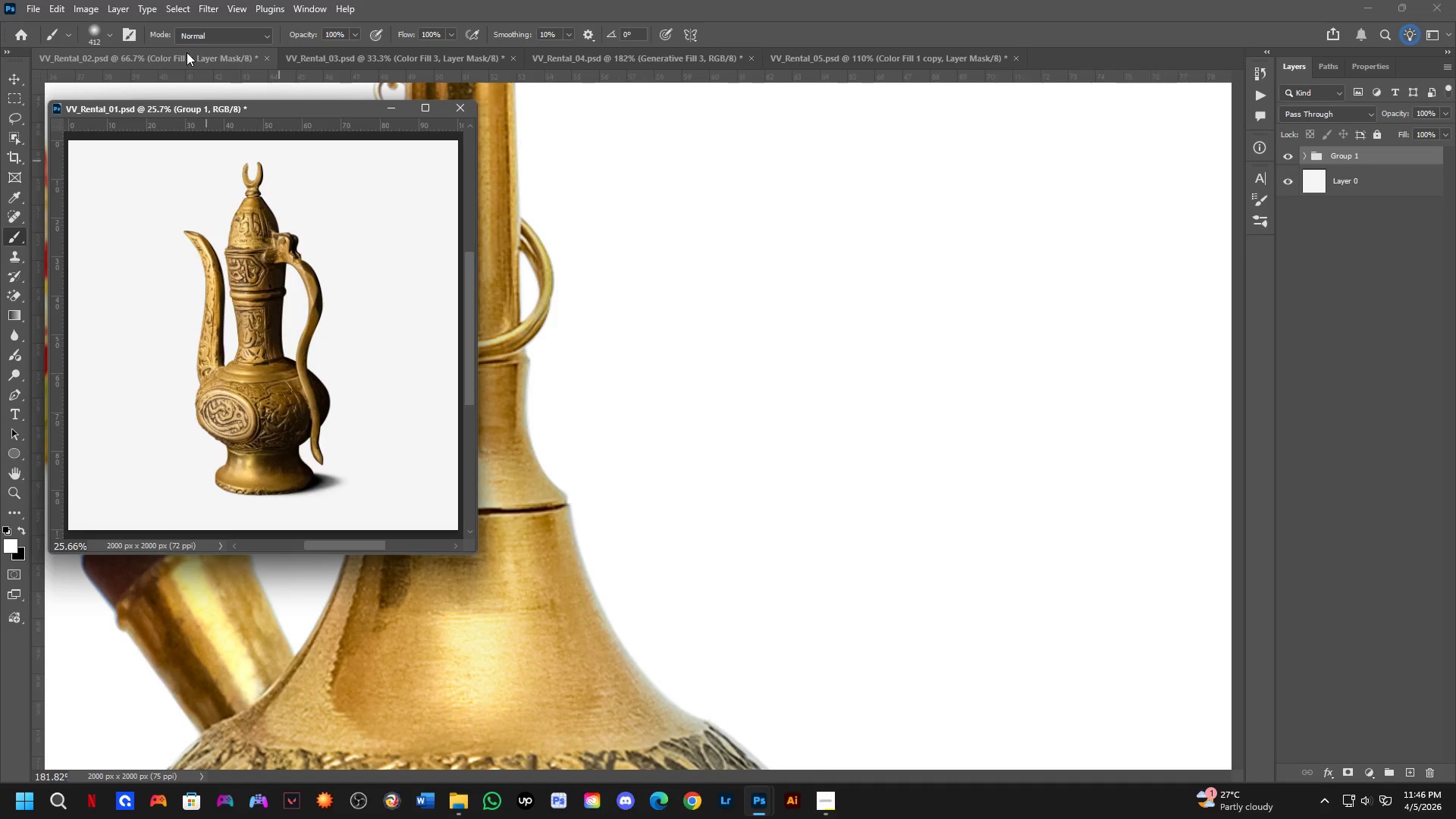 
left_click_drag(start_coordinate=[187, 52], to_coordinate=[575, 190])
 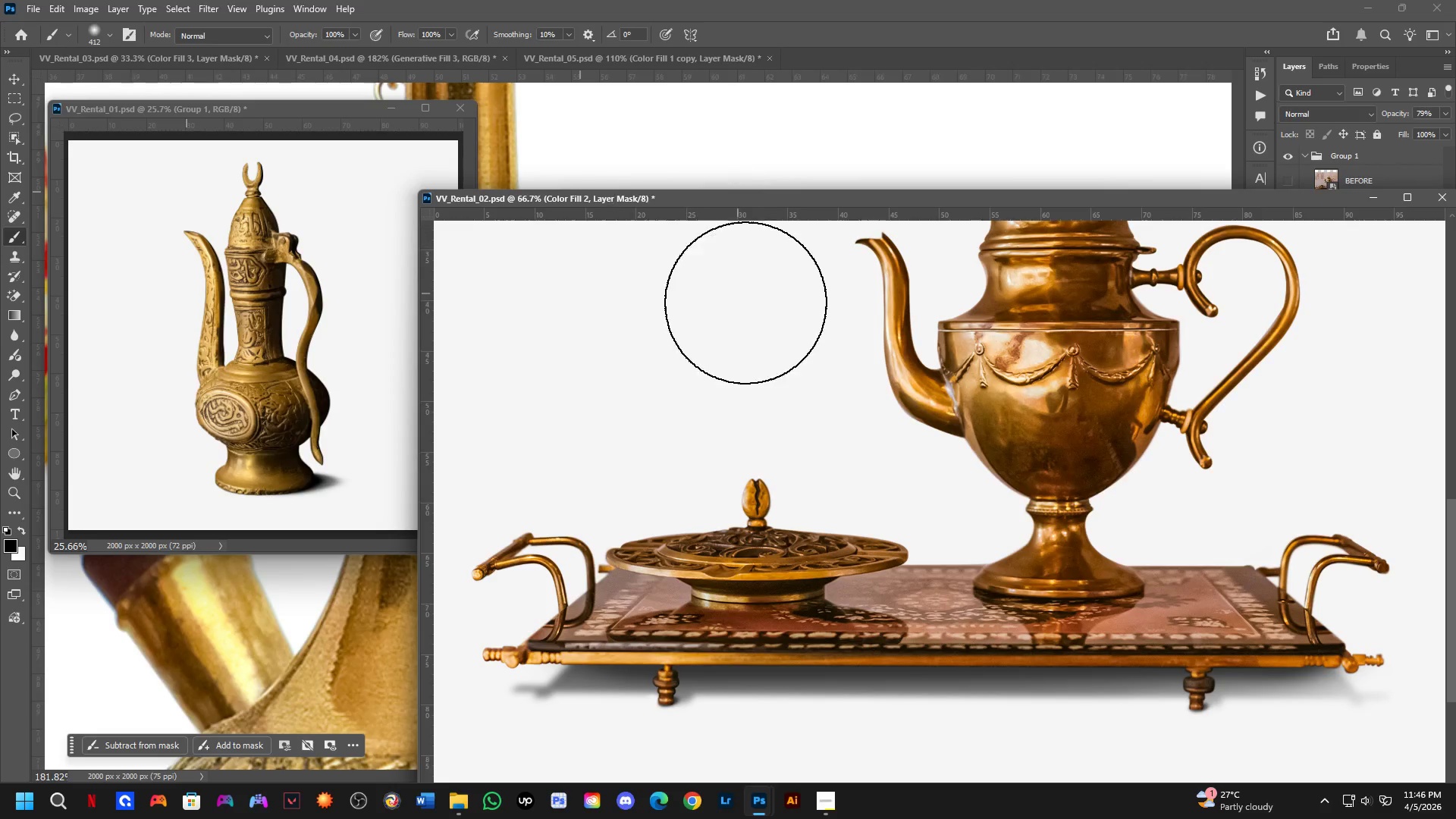 
scroll: coordinate [746, 282], scroll_direction: down, amount: 4.0
 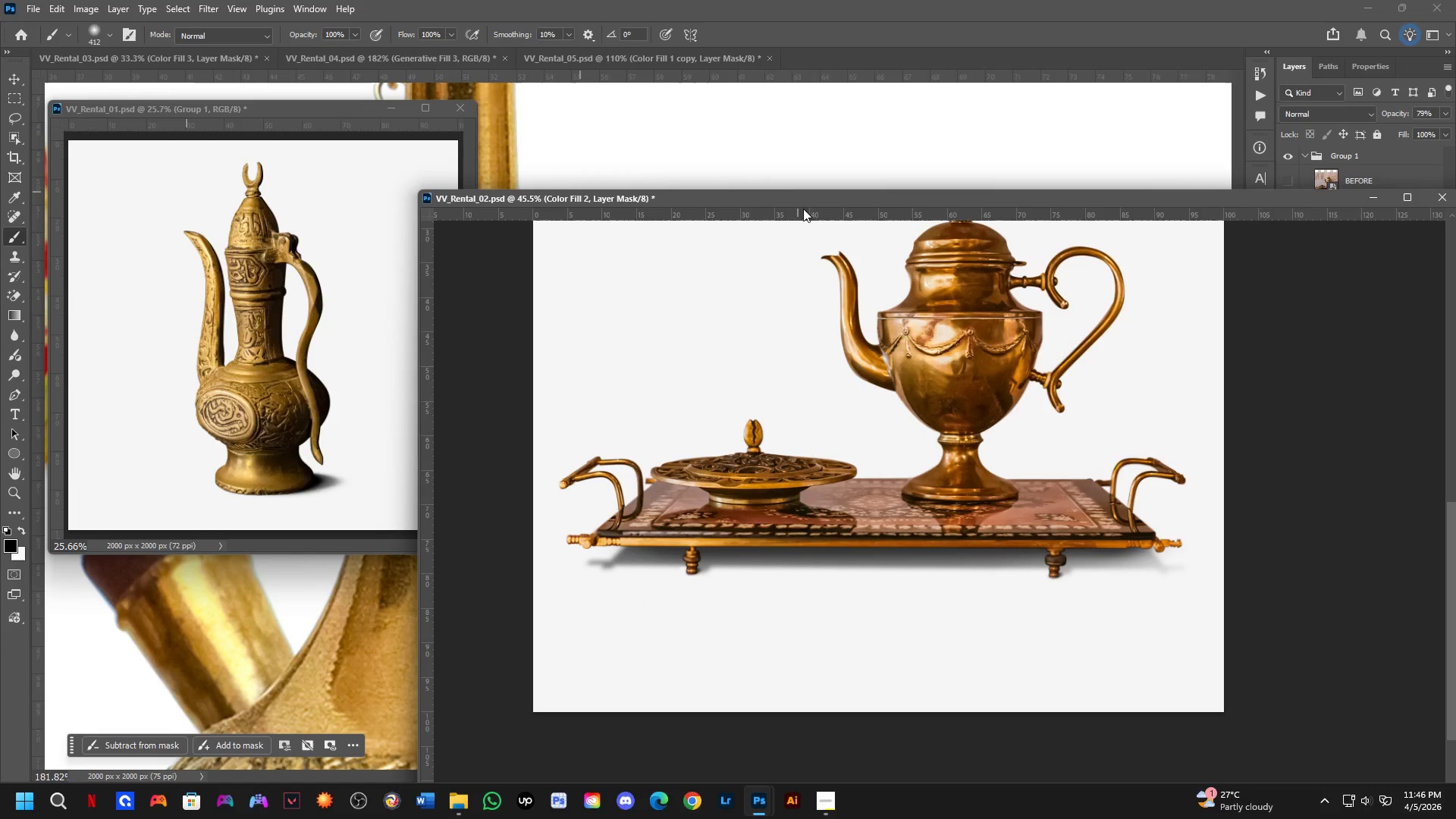 
left_click_drag(start_coordinate=[803, 196], to_coordinate=[600, 69])
 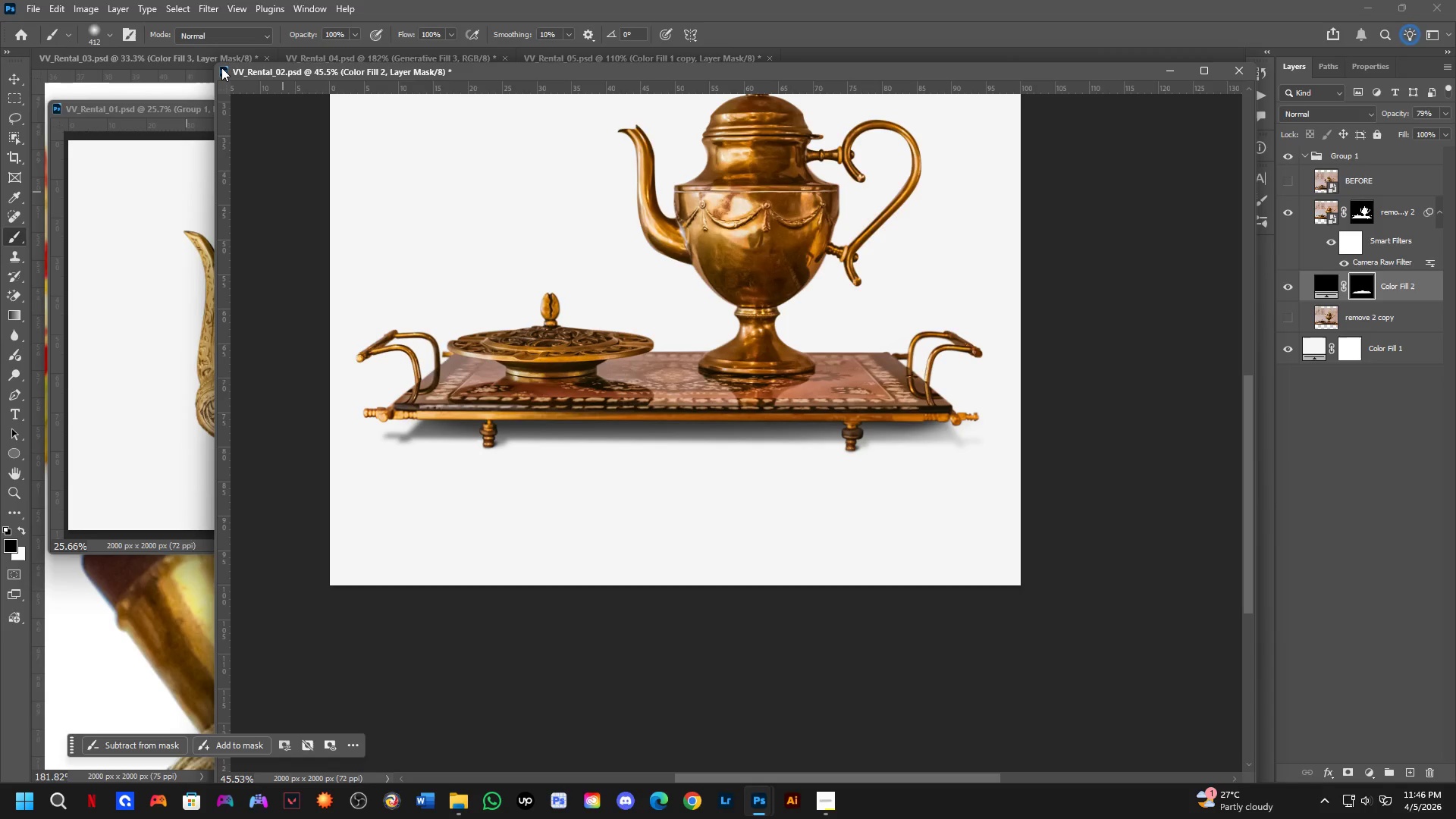 
wait(5.91)
 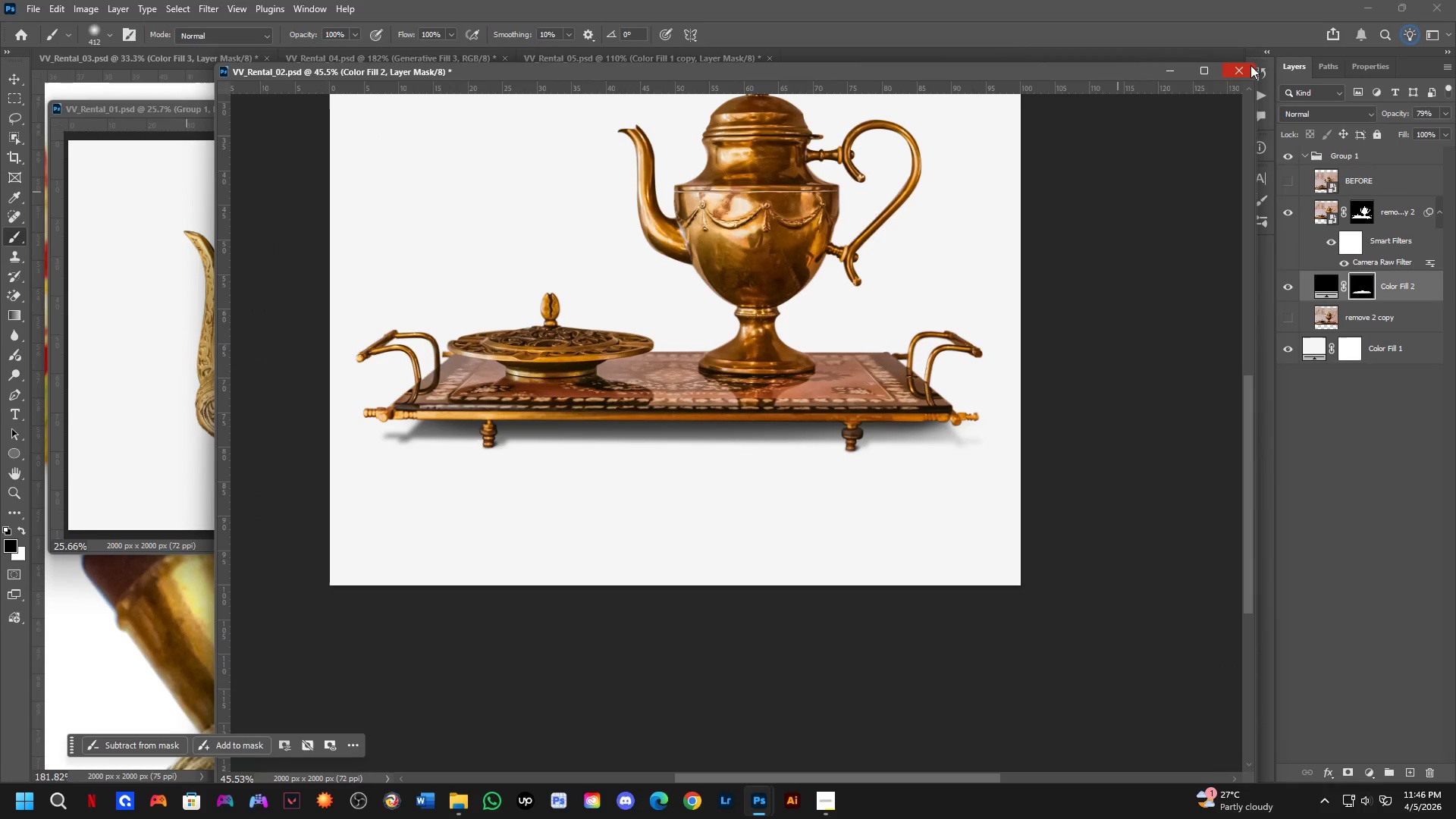 
left_click_drag(start_coordinate=[215, 66], to_coordinate=[763, 306])
 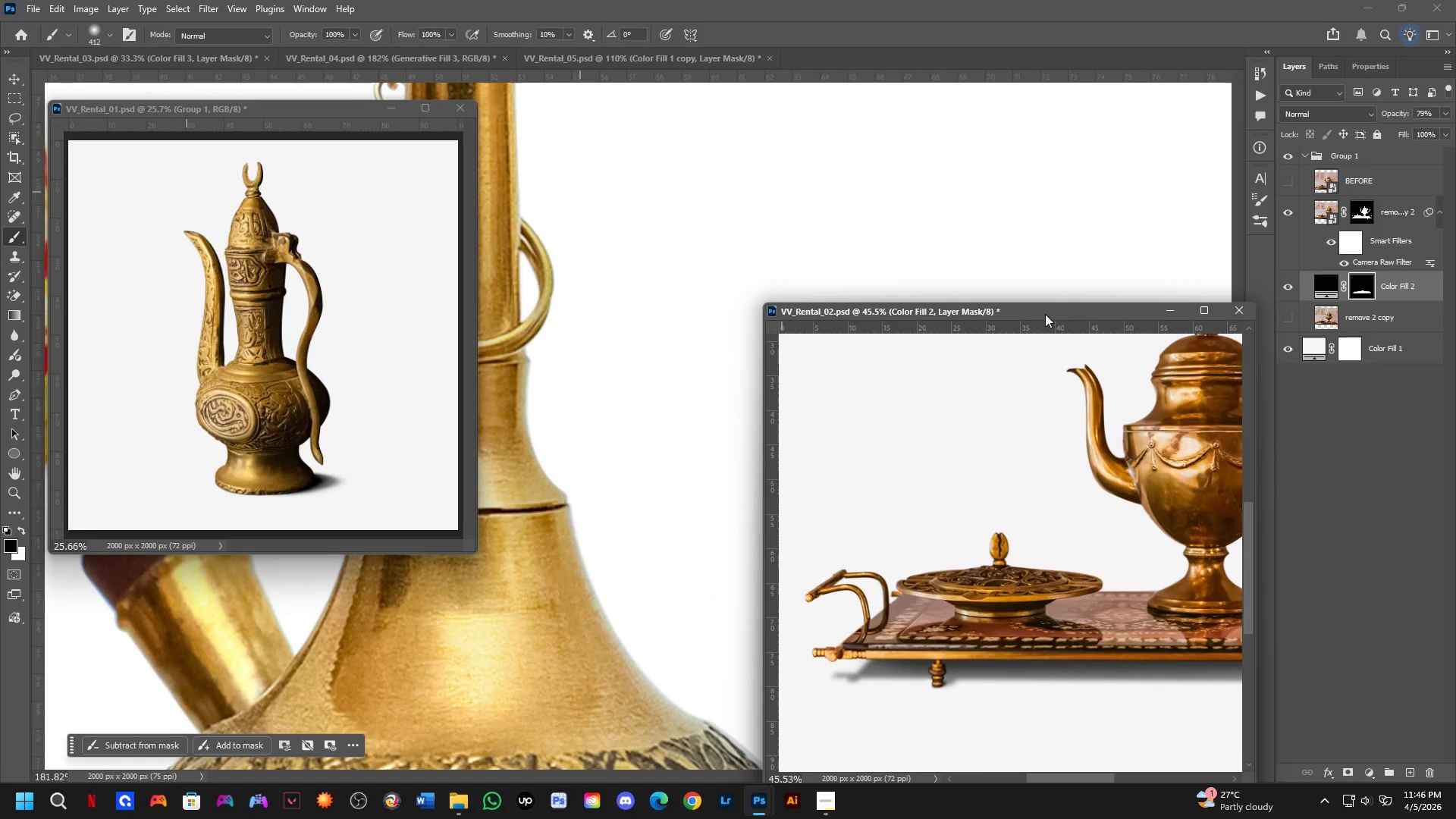 
left_click_drag(start_coordinate=[1050, 312], to_coordinate=[770, 111])
 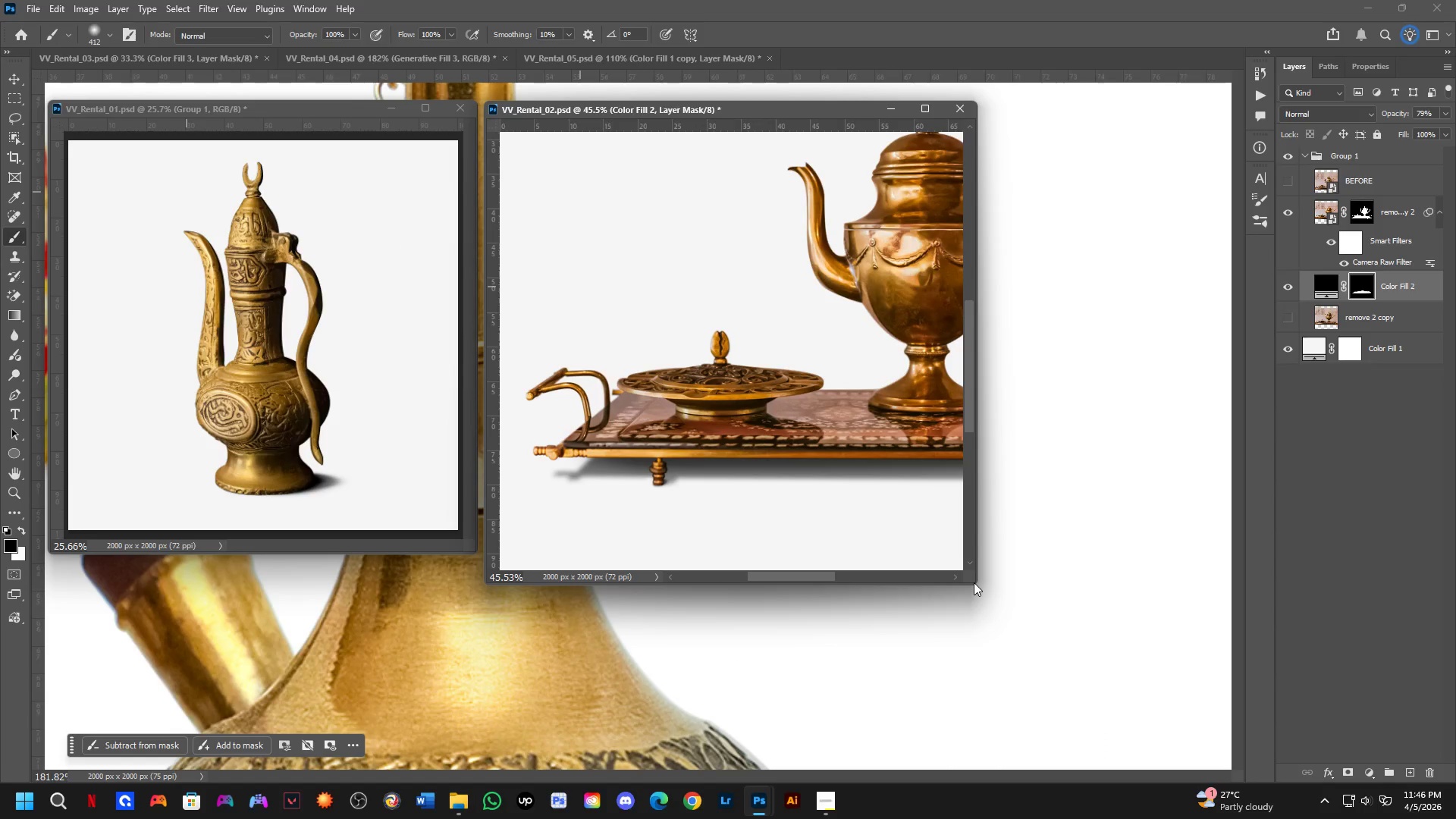 
left_click_drag(start_coordinate=[976, 582], to_coordinate=[977, 589])
 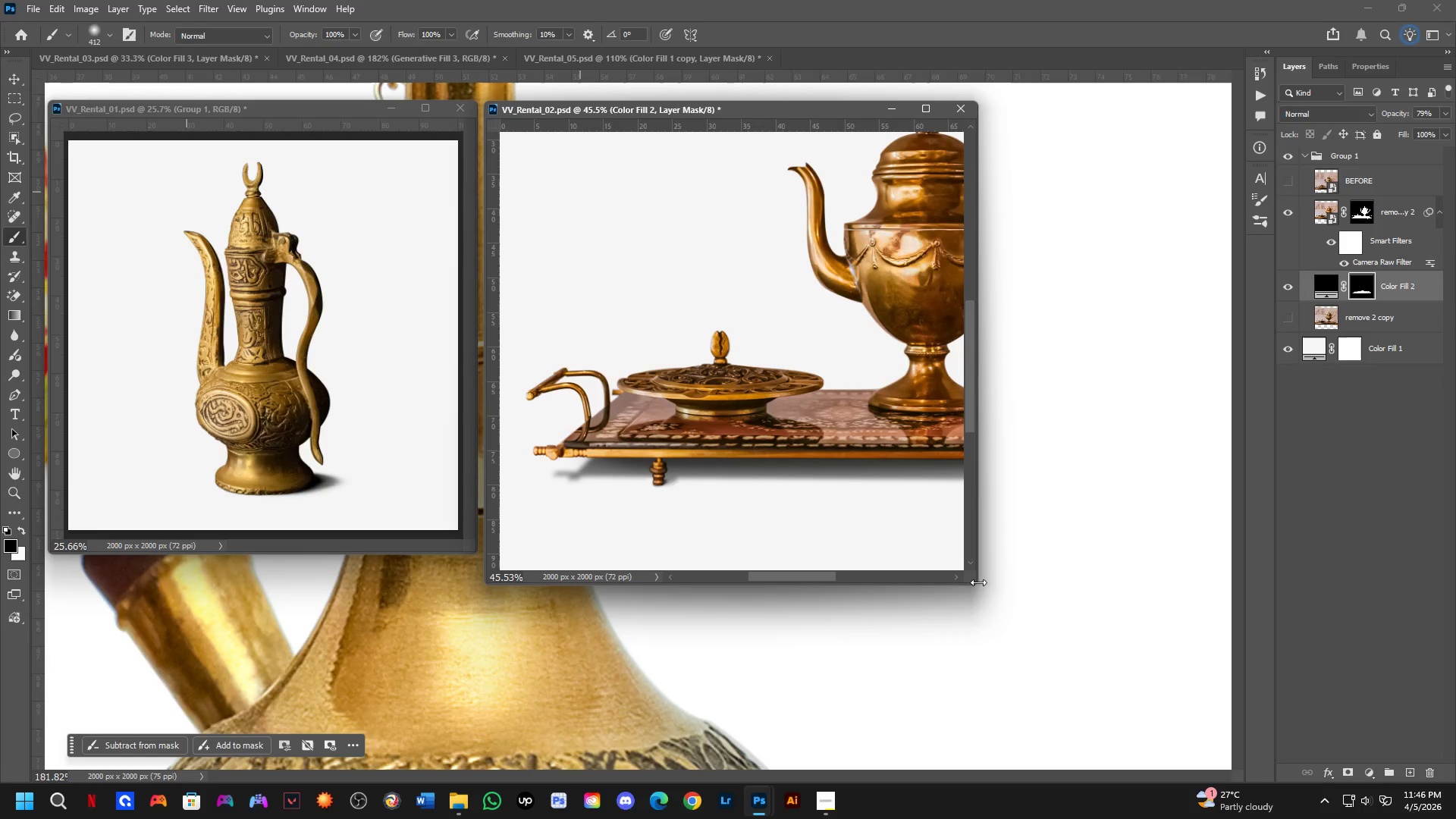 
left_click_drag(start_coordinate=[979, 584], to_coordinate=[959, 548])
 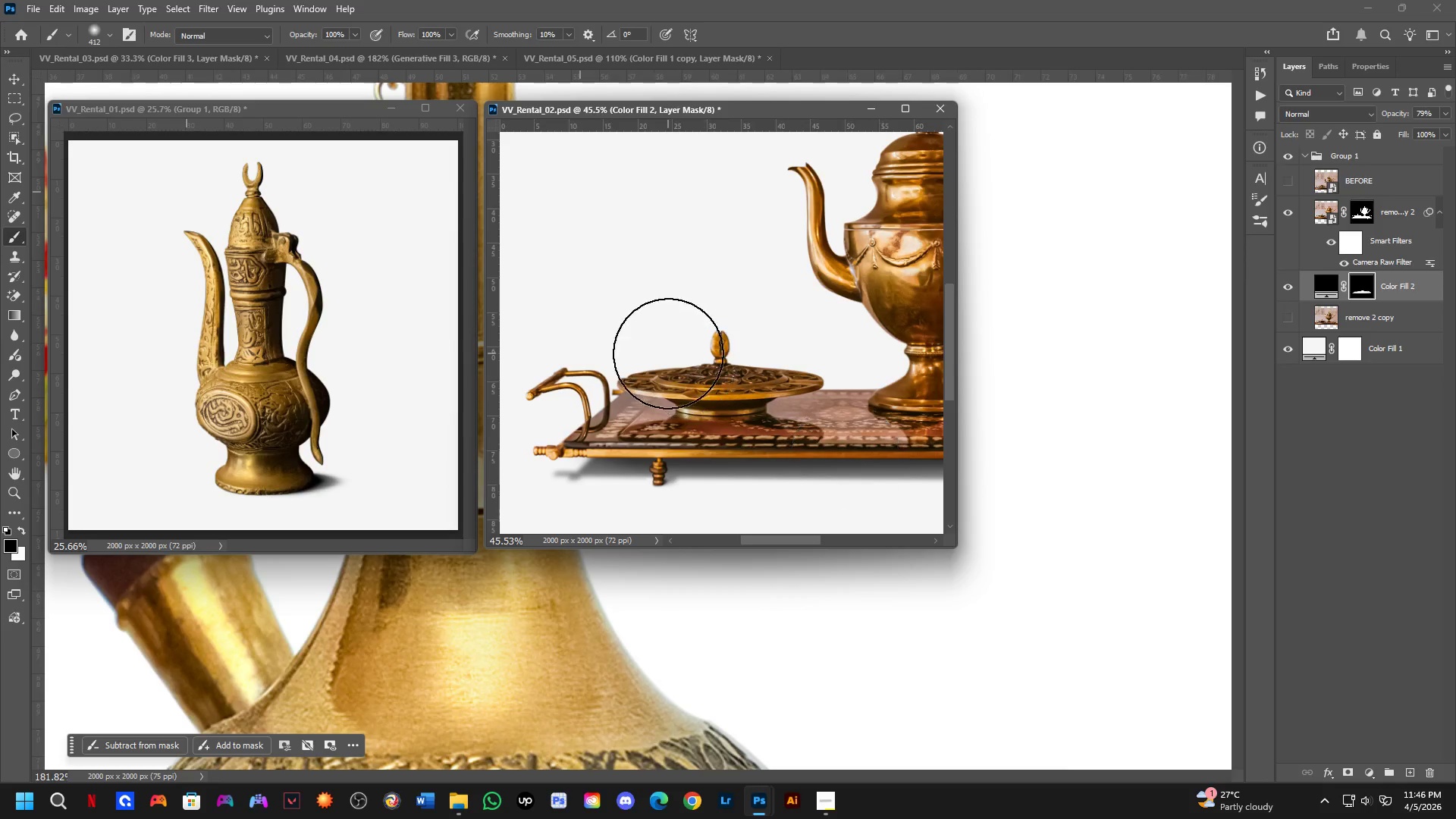 
hold_key(key=Space, duration=0.78)
 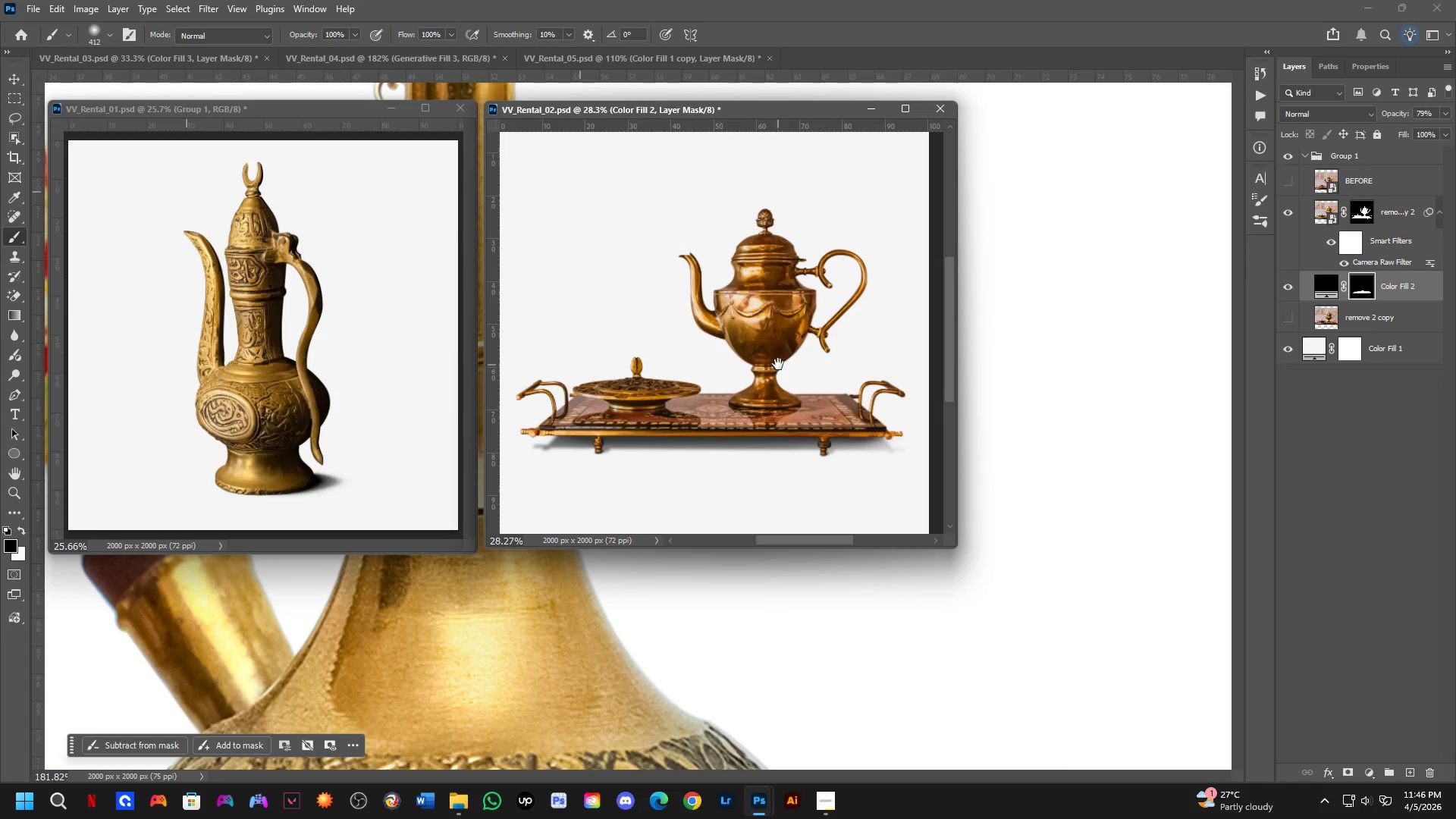 
left_click_drag(start_coordinate=[815, 355], to_coordinate=[770, 374])
 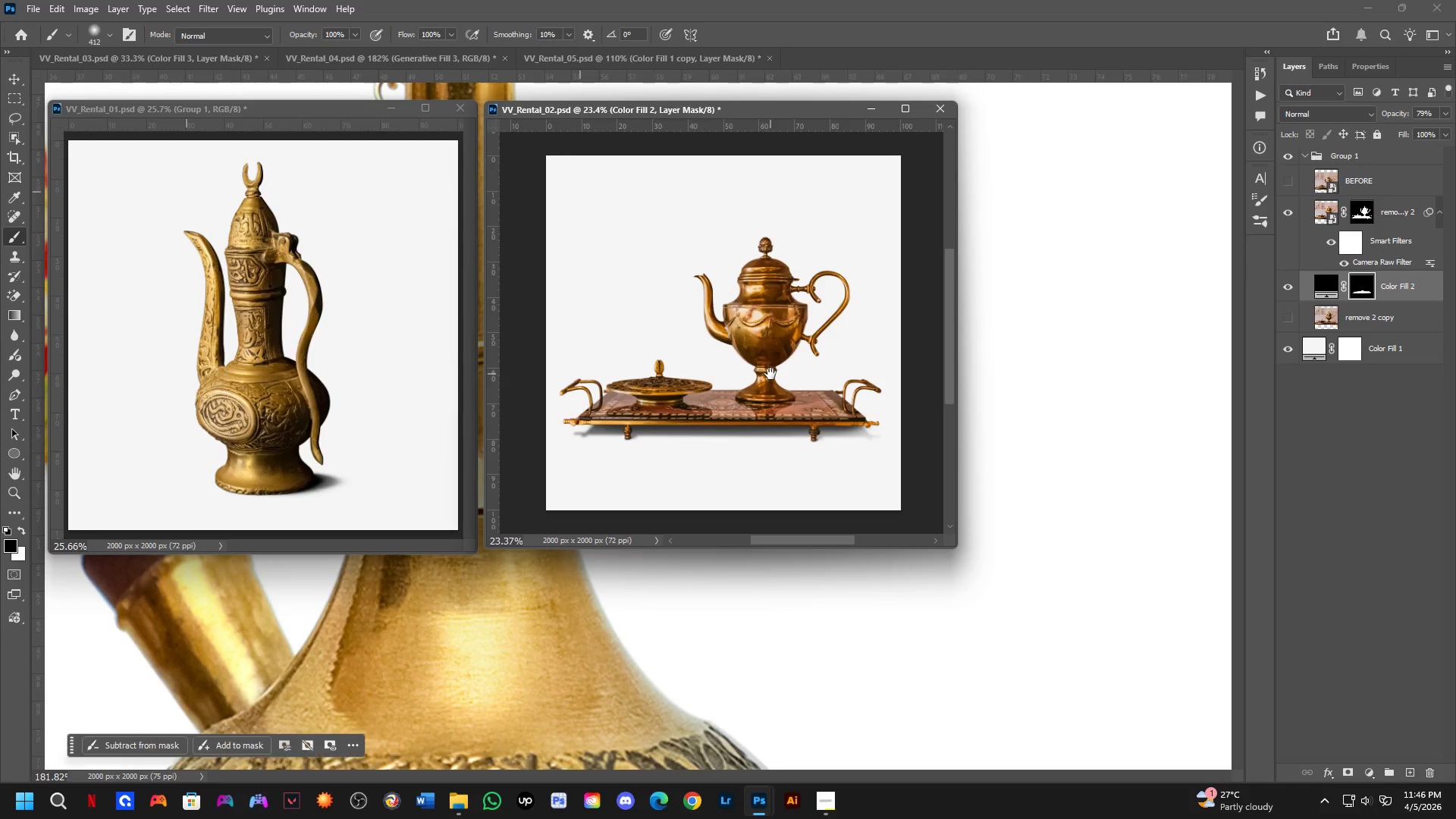 
scroll: coordinate [711, 352], scroll_direction: down, amount: 7.0
 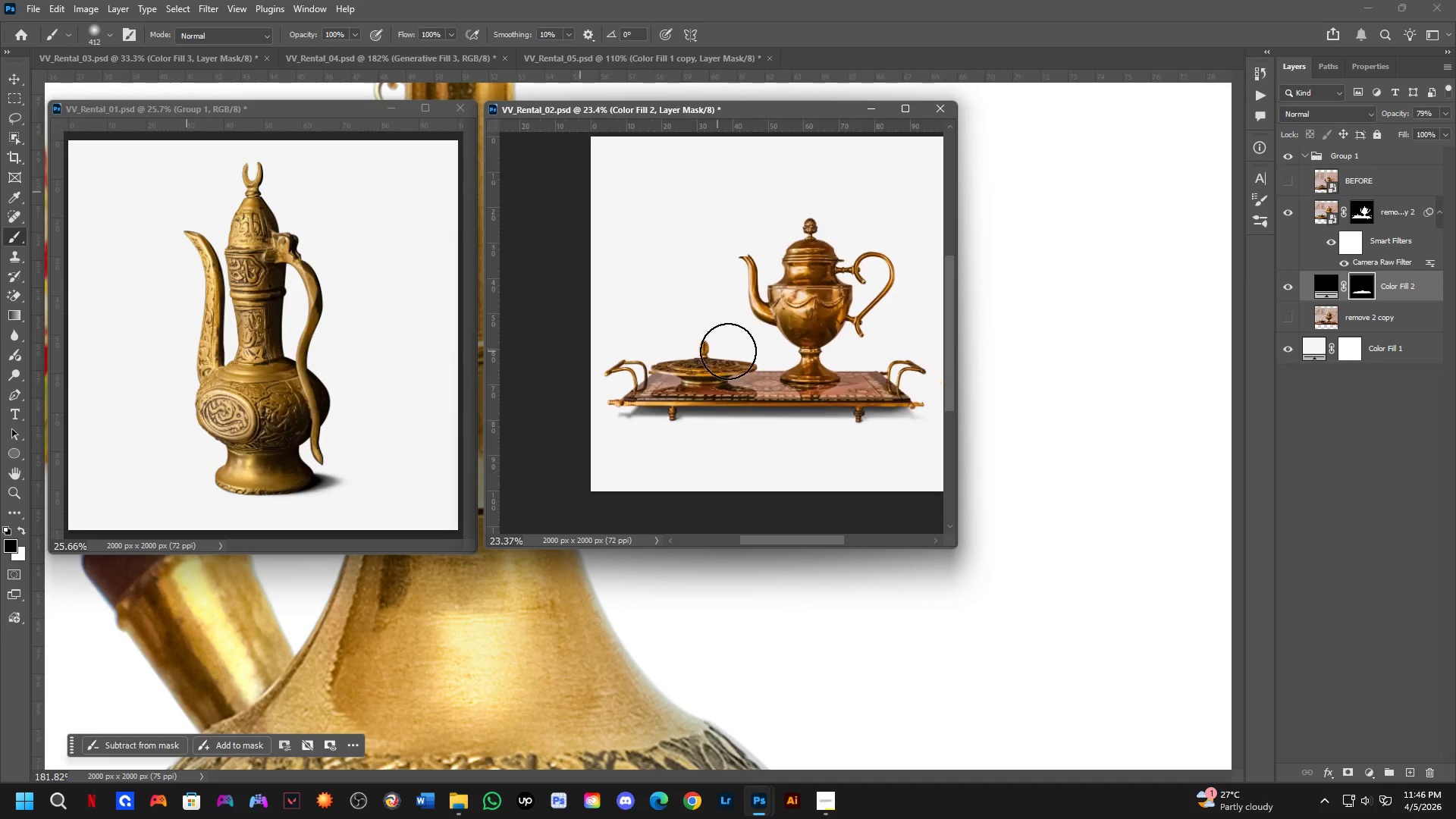 
hold_key(key=Space, duration=0.66)
 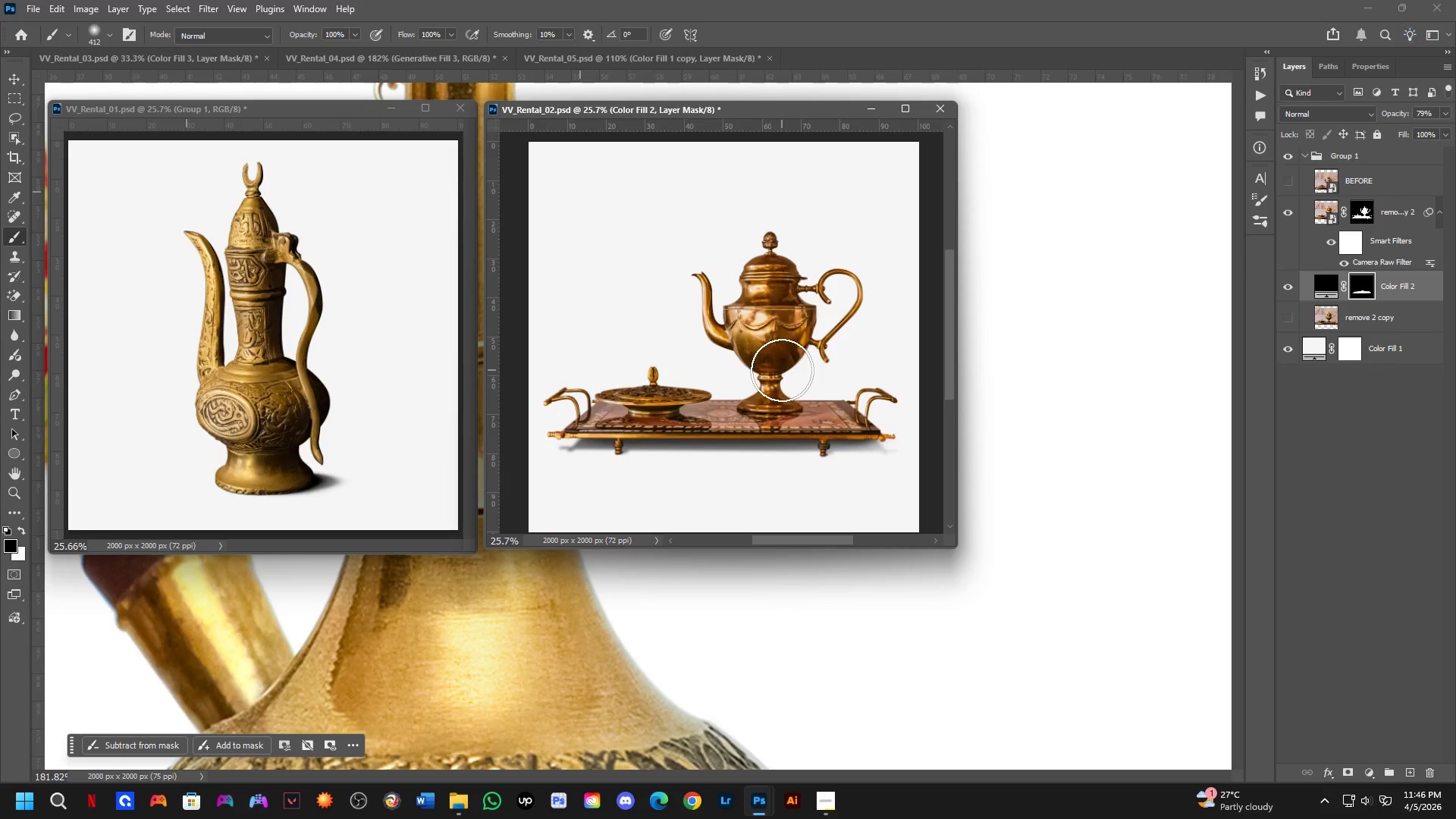 
left_click_drag(start_coordinate=[778, 364], to_coordinate=[782, 373])
 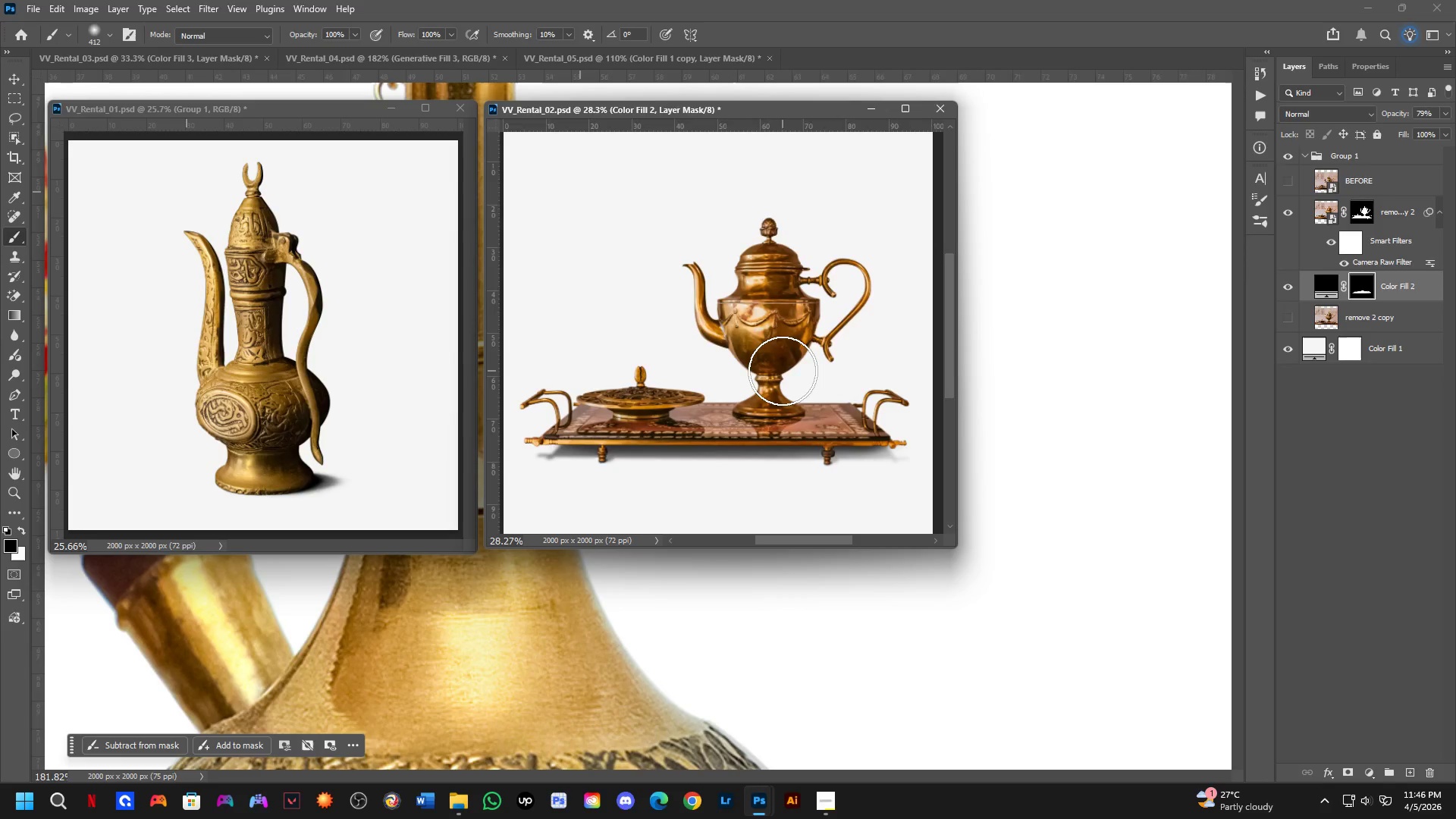 
scroll: coordinate [770, 374], scroll_direction: up, amount: 2.0
 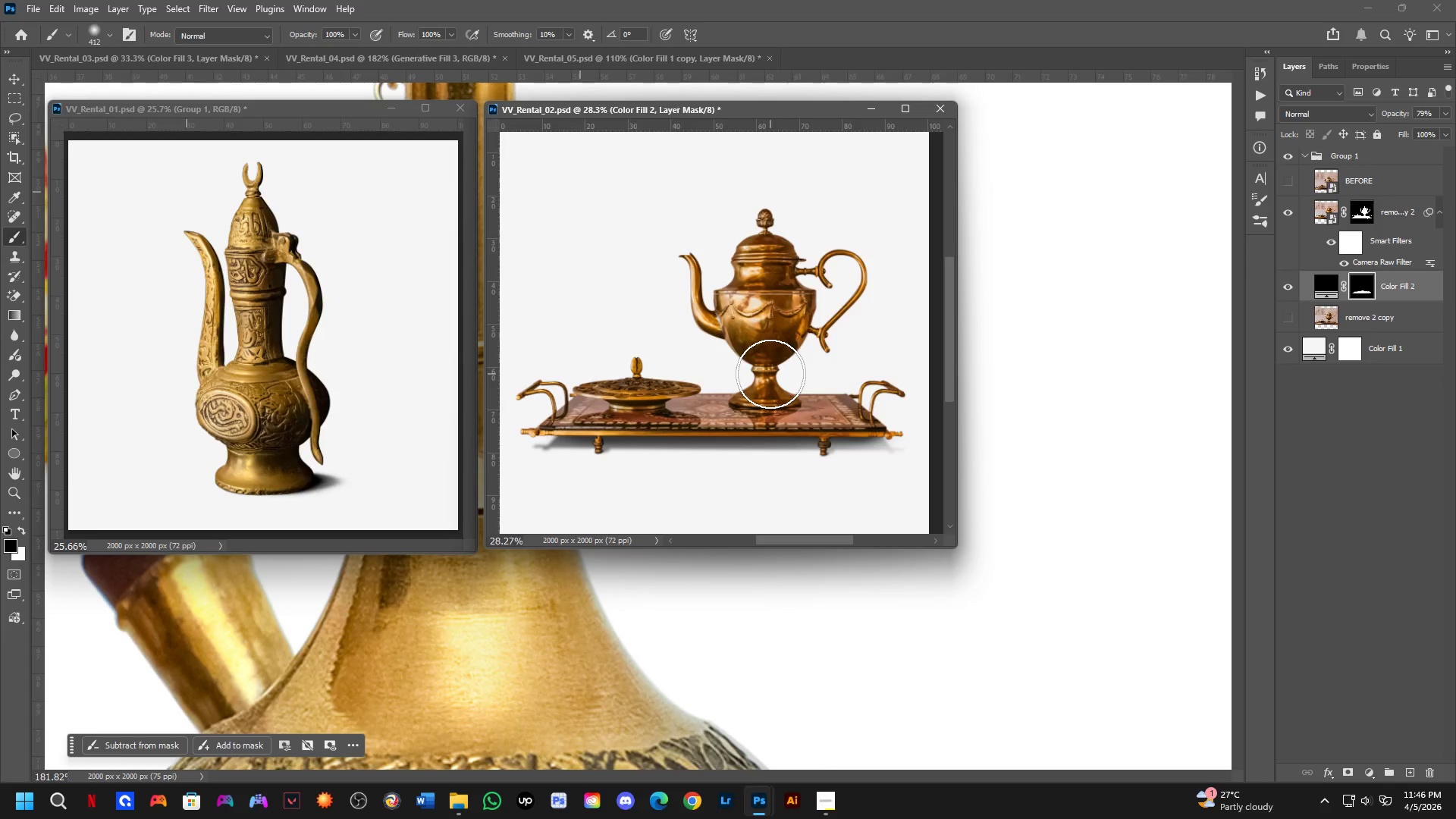 
hold_key(key=Space, duration=0.7)
 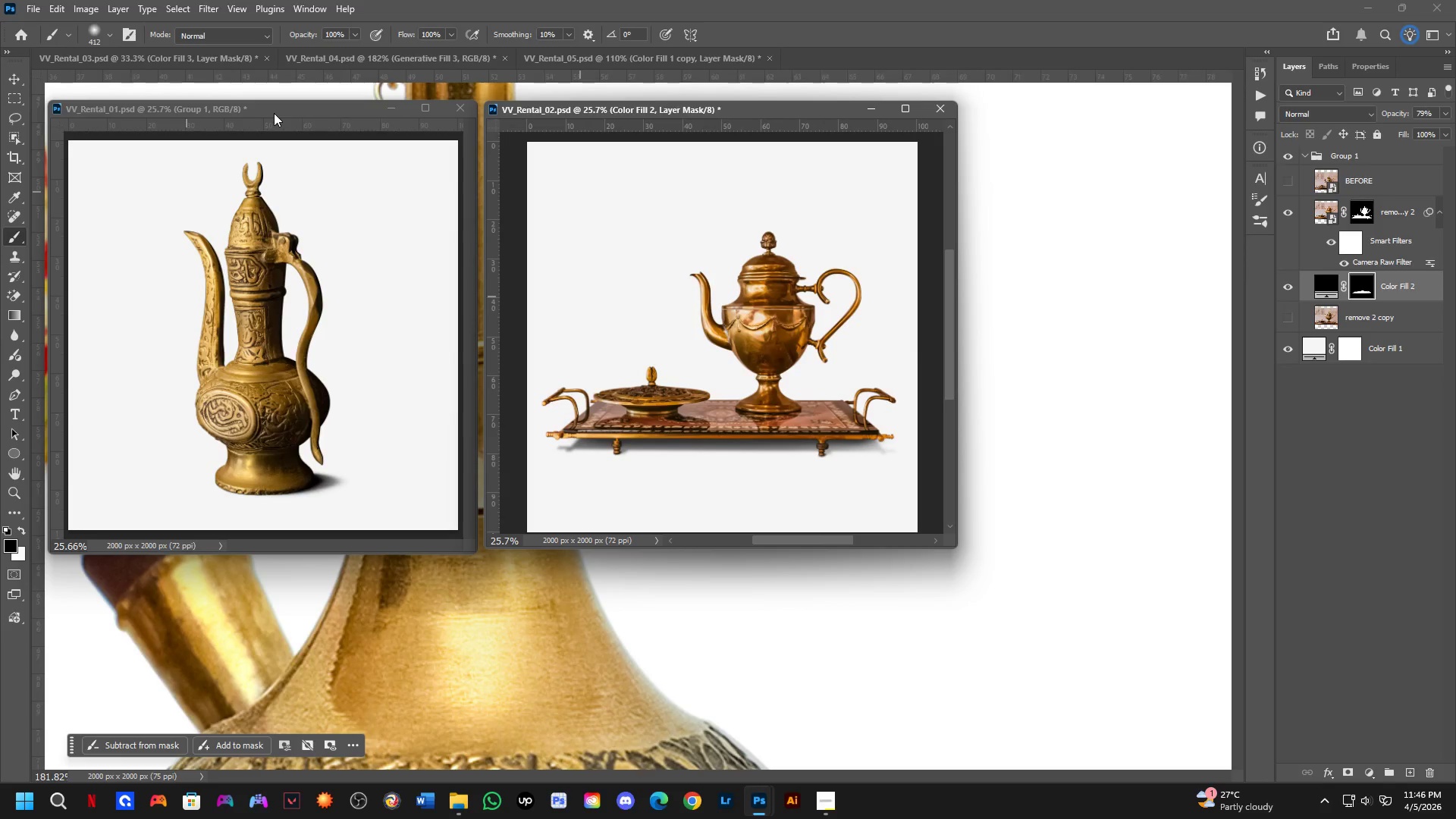 
scroll: coordinate [783, 371], scroll_direction: down, amount: 1.0
 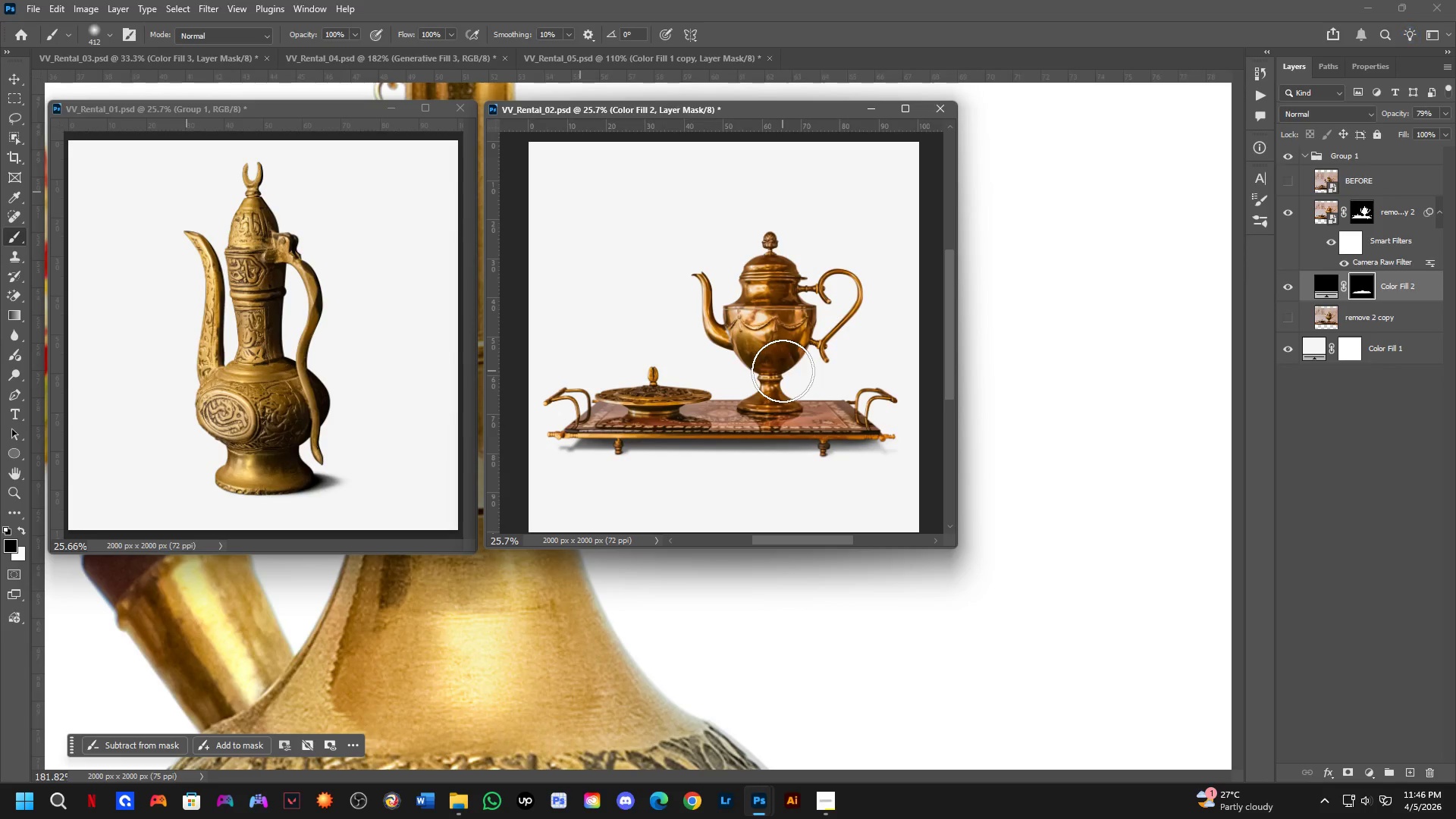 
left_click_drag(start_coordinate=[275, 108], to_coordinate=[235, 81])
 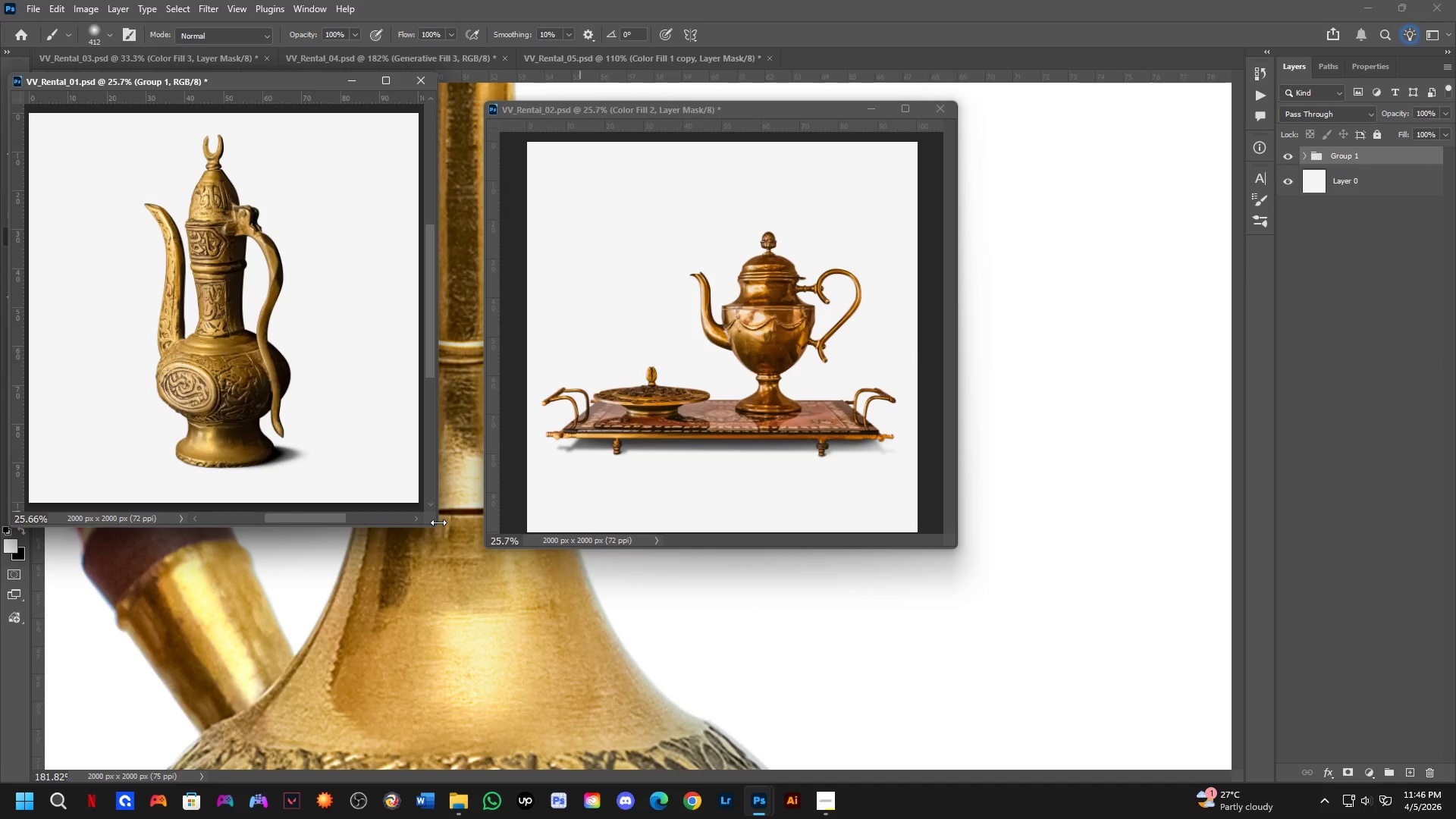 
left_click_drag(start_coordinate=[438, 527], to_coordinate=[384, 469])
 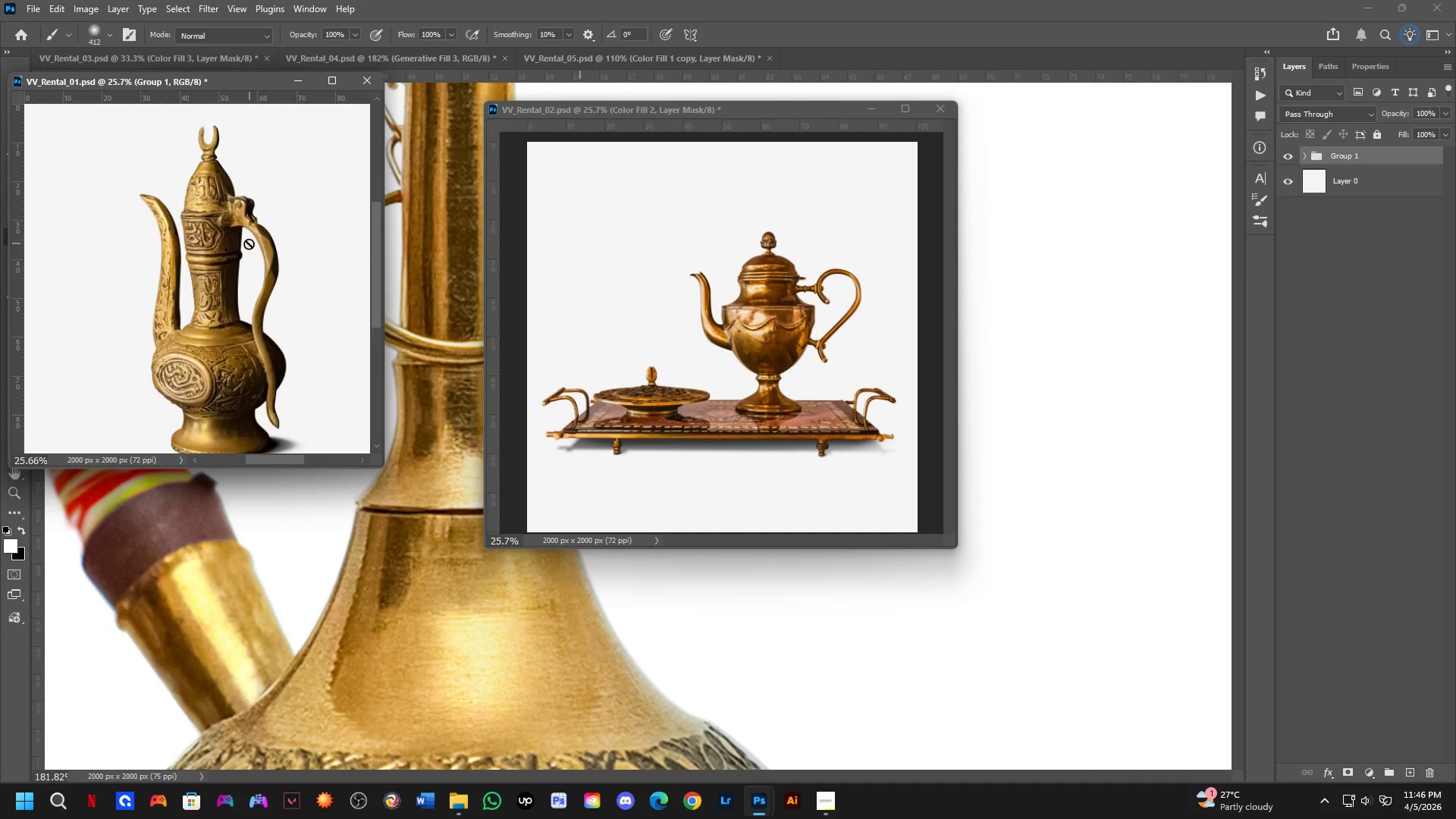 
scroll: coordinate [249, 243], scroll_direction: down, amount: 3.0
 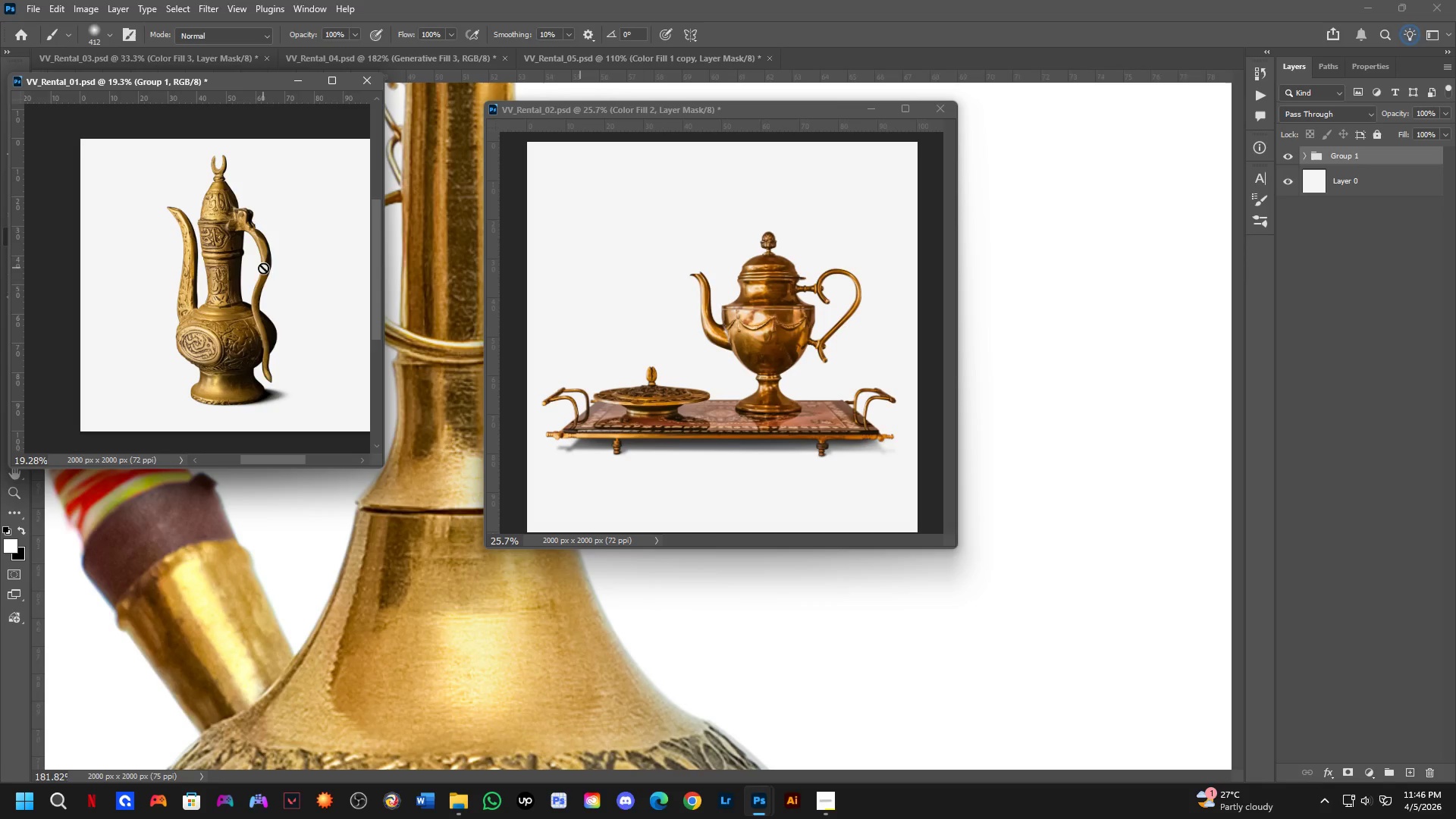 
hold_key(key=Space, duration=0.92)
 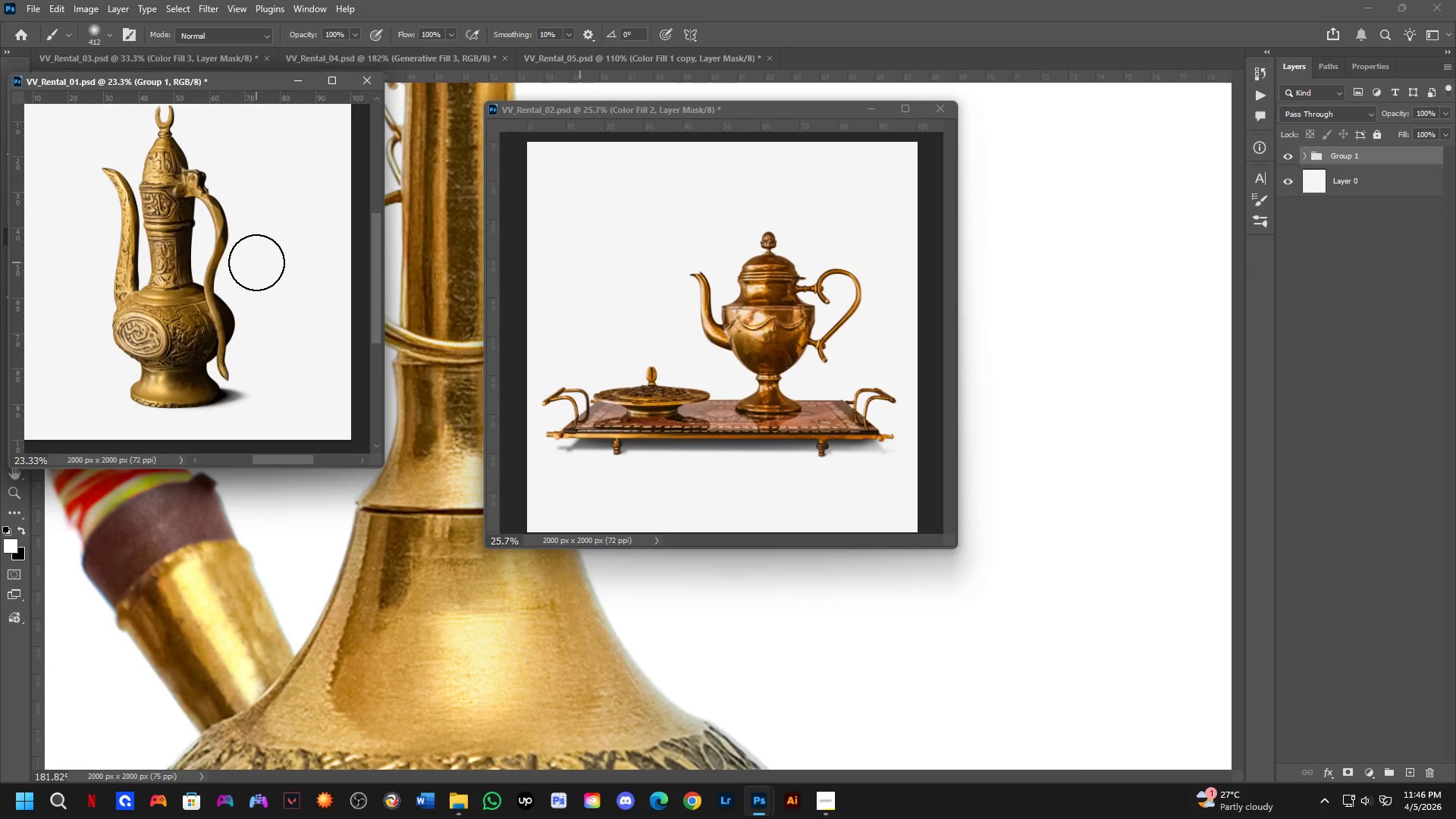 
left_click_drag(start_coordinate=[262, 268], to_coordinate=[224, 246])
 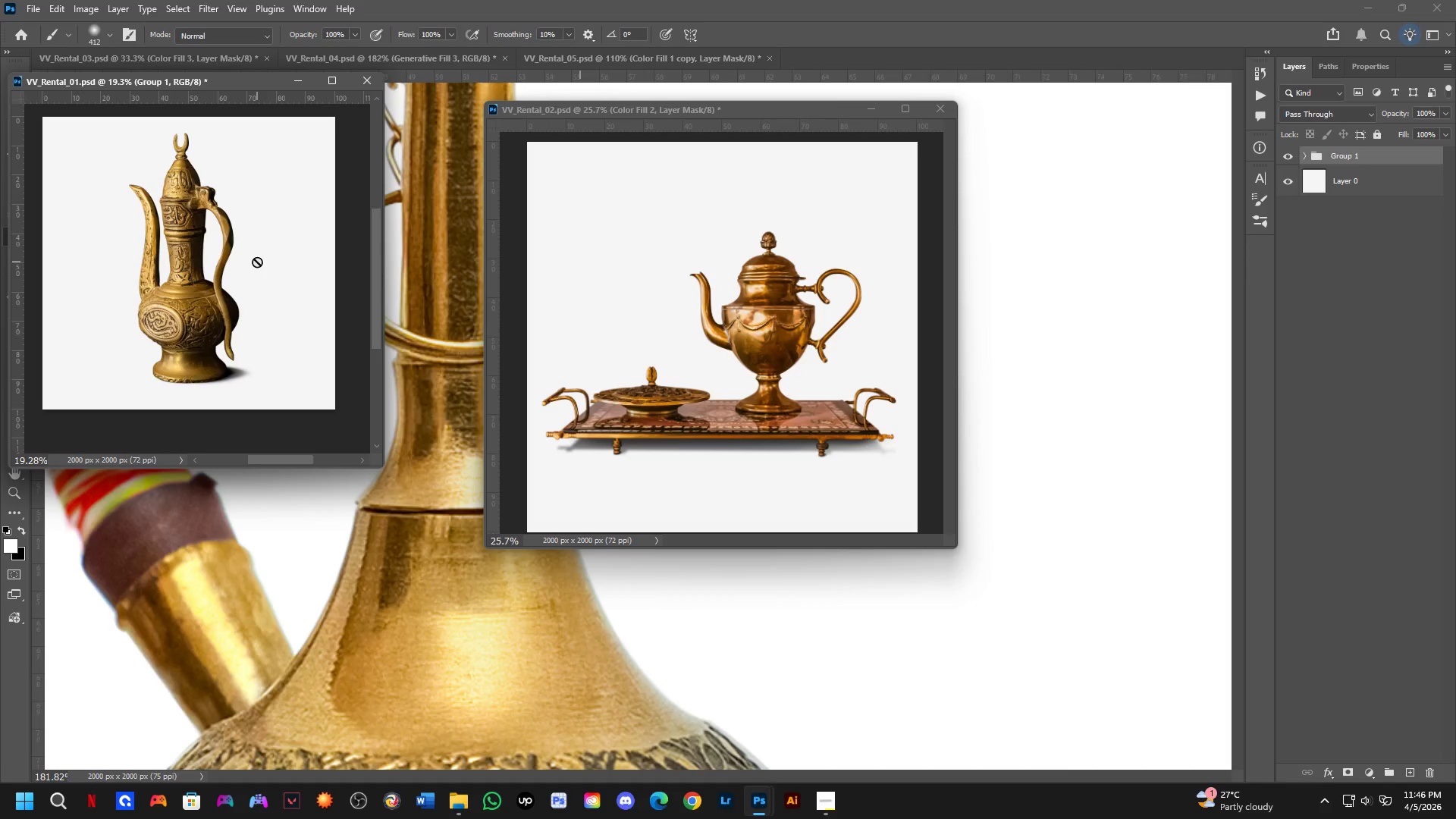 
hold_key(key=Space, duration=0.73)
 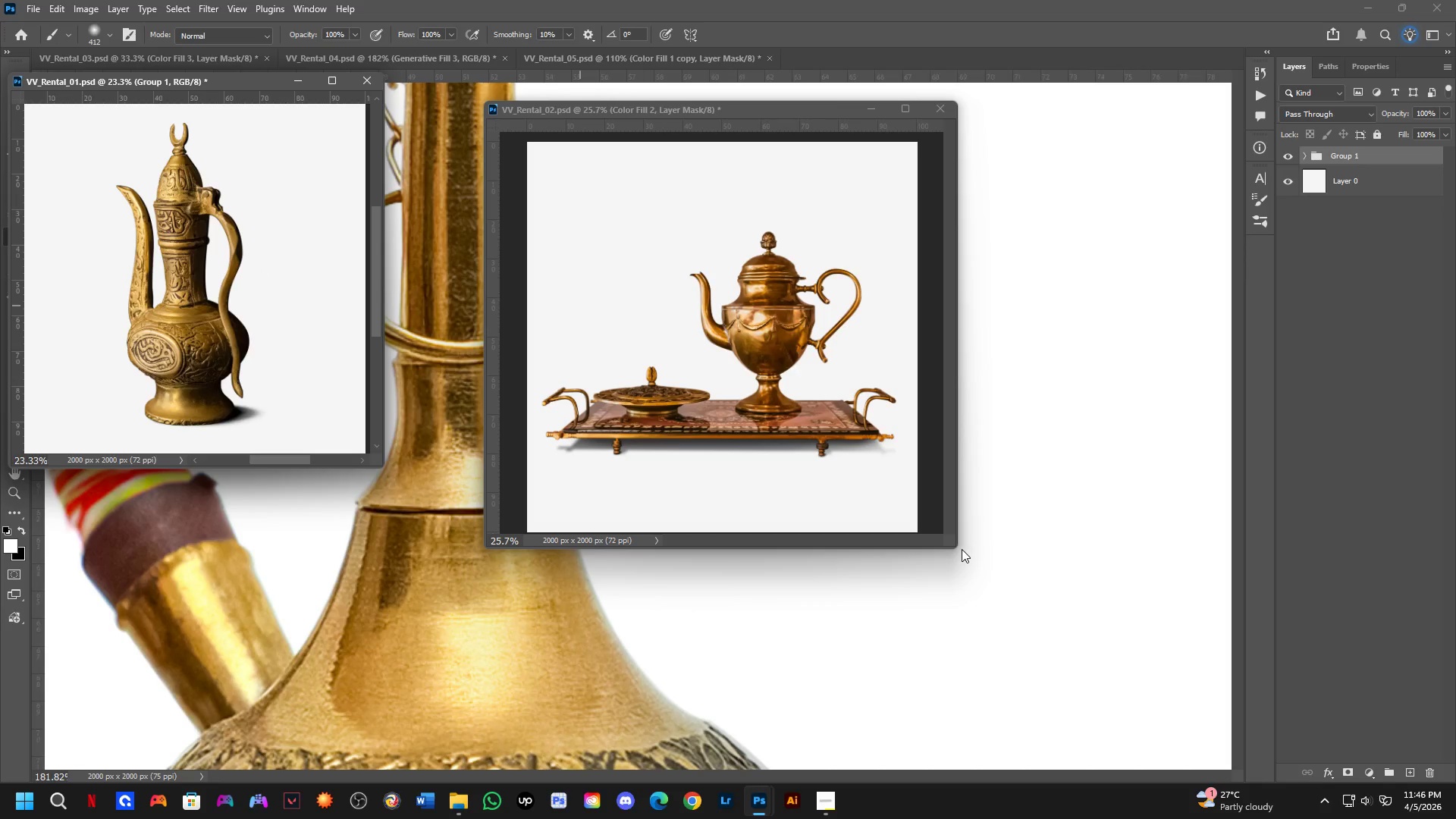 
left_click_drag(start_coordinate=[256, 265], to_coordinate=[270, 282])
 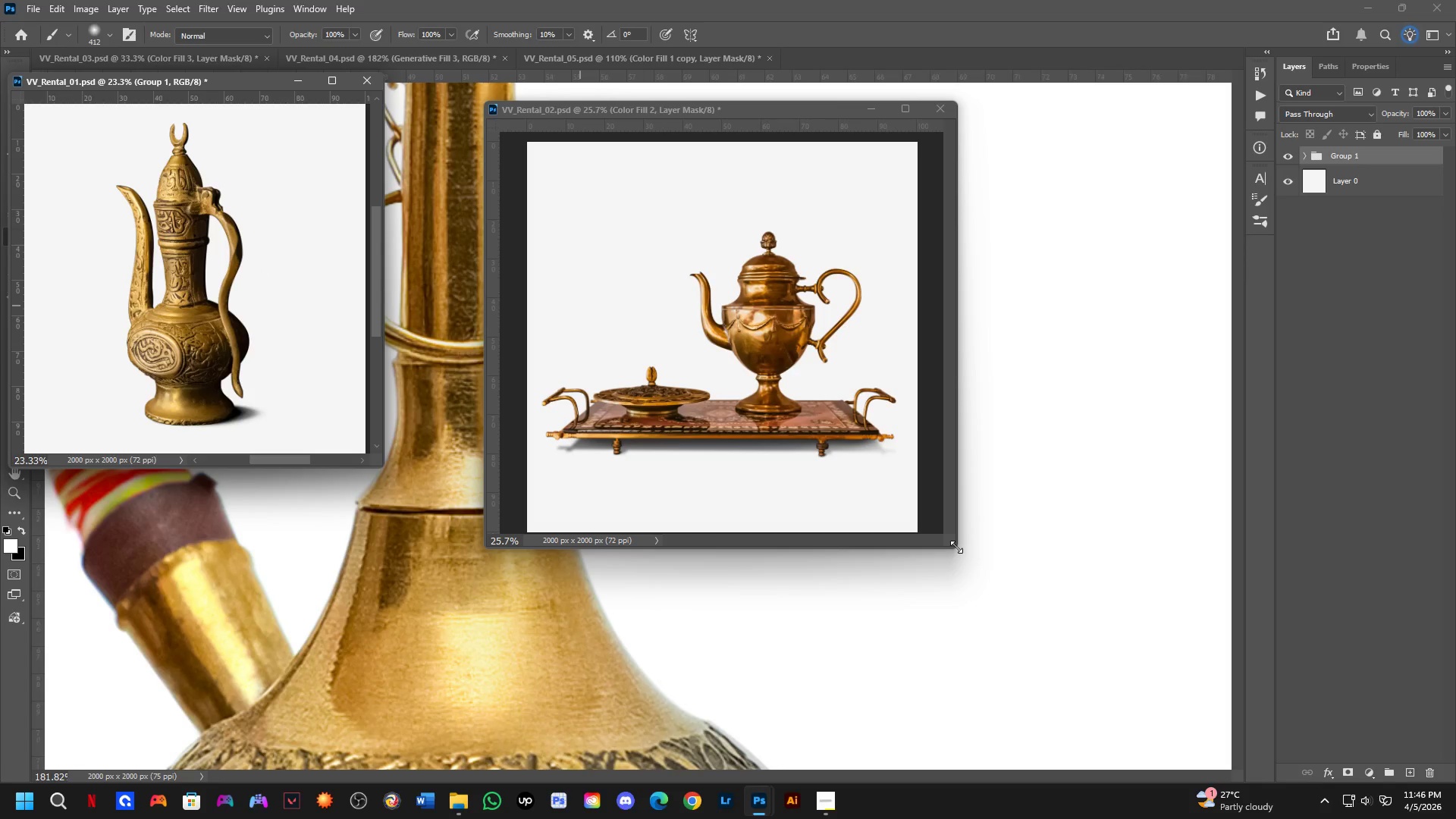 
scroll: coordinate [256, 262], scroll_direction: up, amount: 2.0
 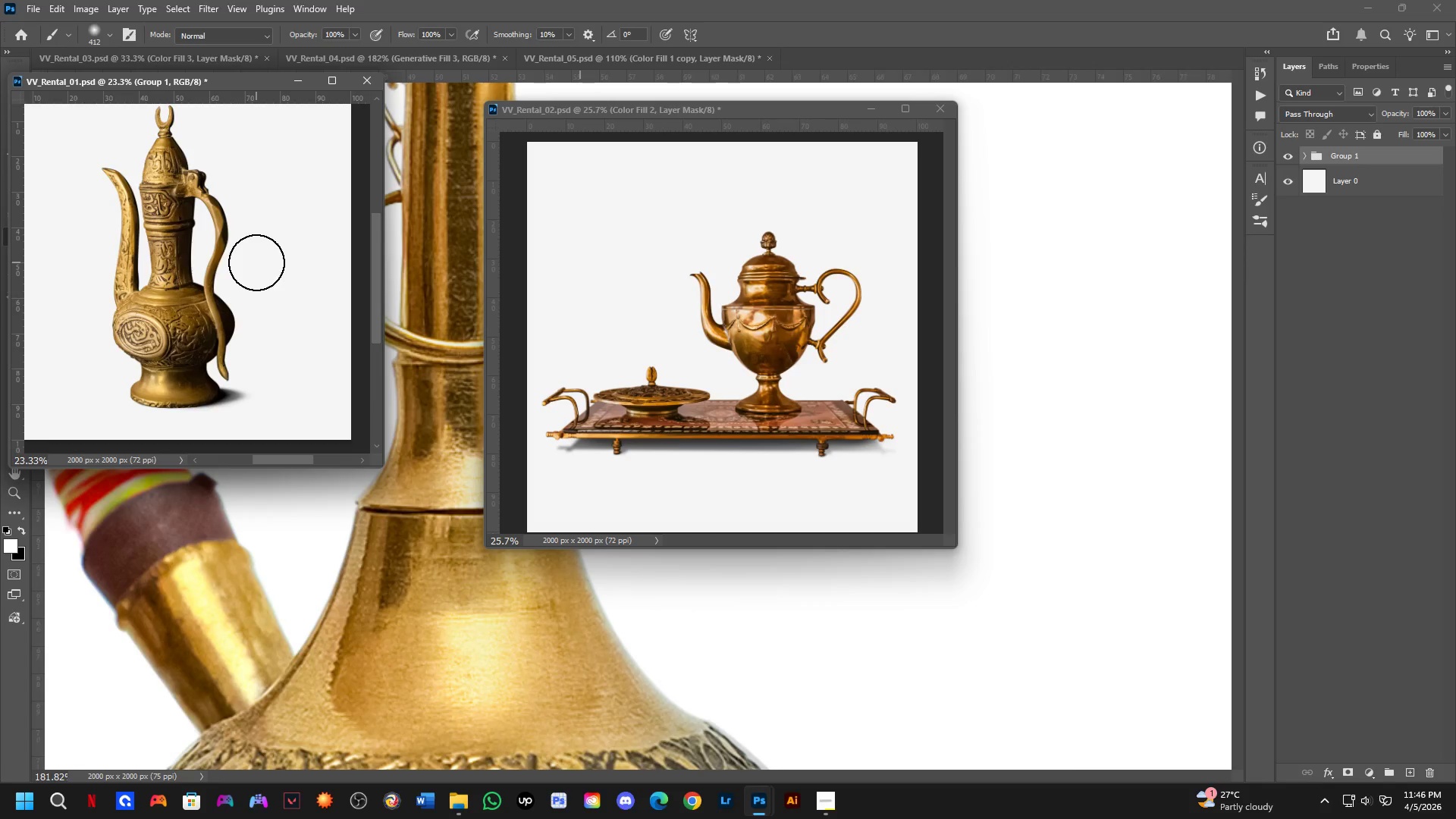 
left_click_drag(start_coordinate=[956, 547], to_coordinate=[853, 463])
 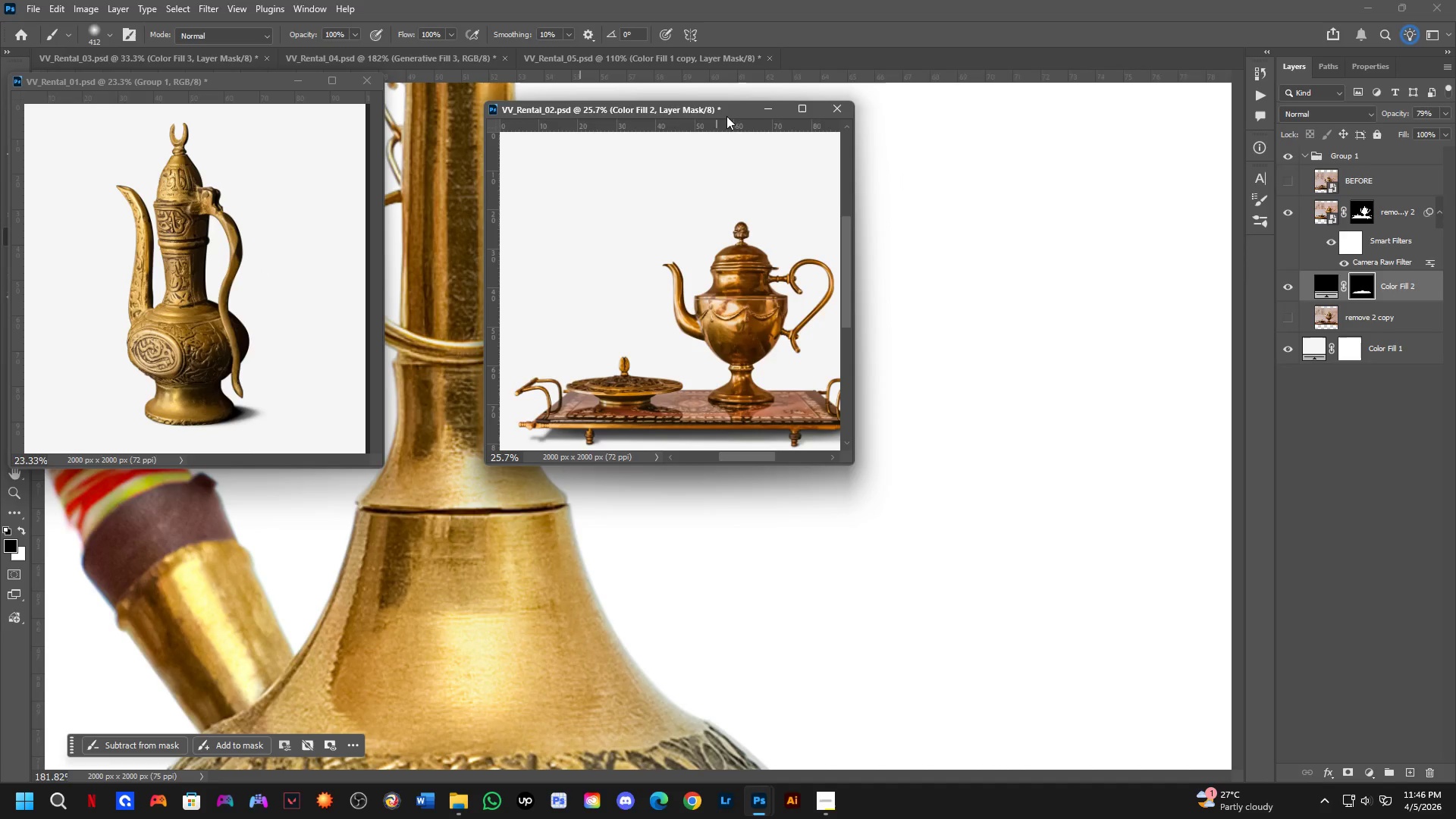 
left_click_drag(start_coordinate=[739, 108], to_coordinate=[643, 88])
 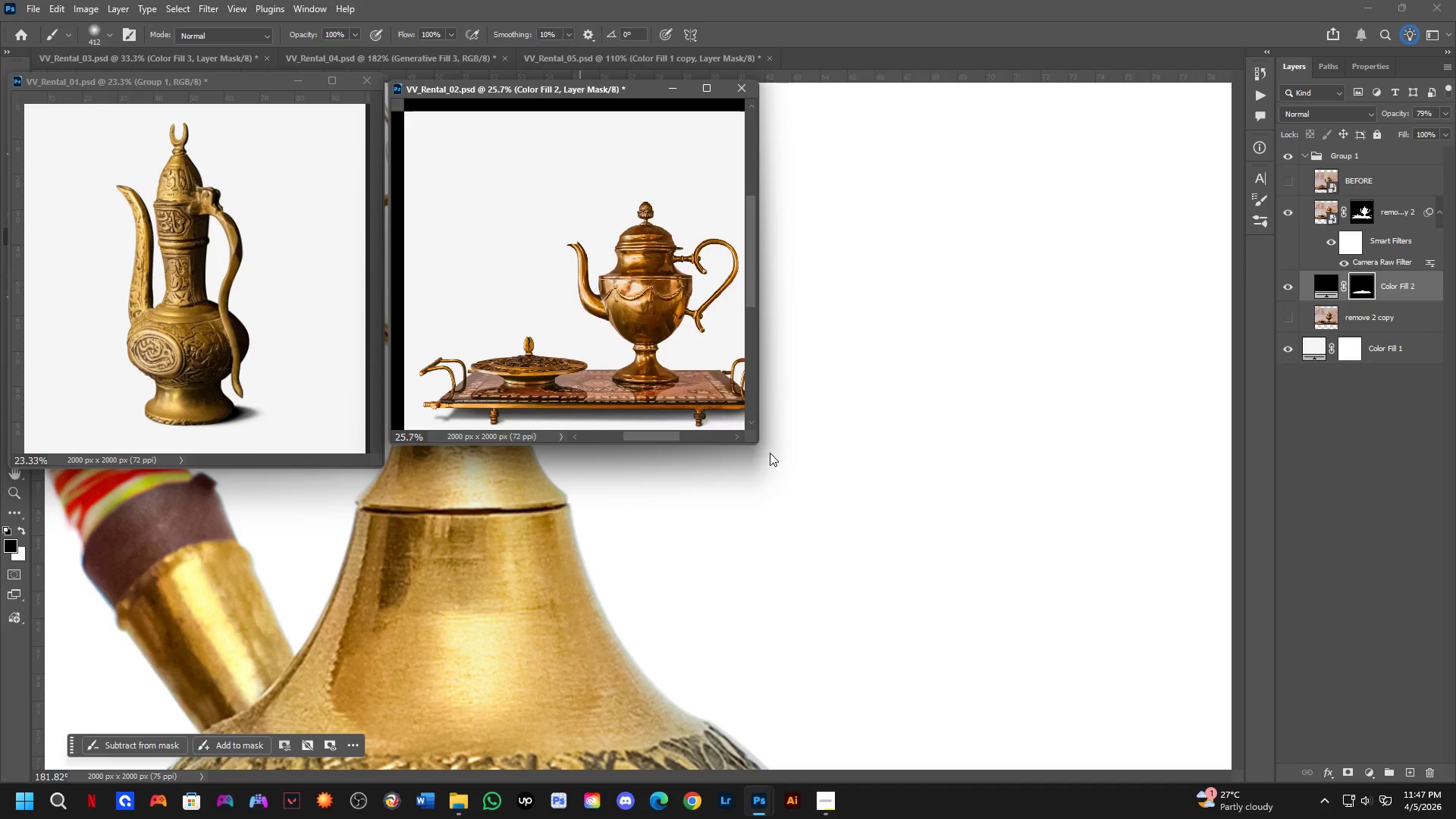 
left_click_drag(start_coordinate=[756, 441], to_coordinate=[770, 455])
 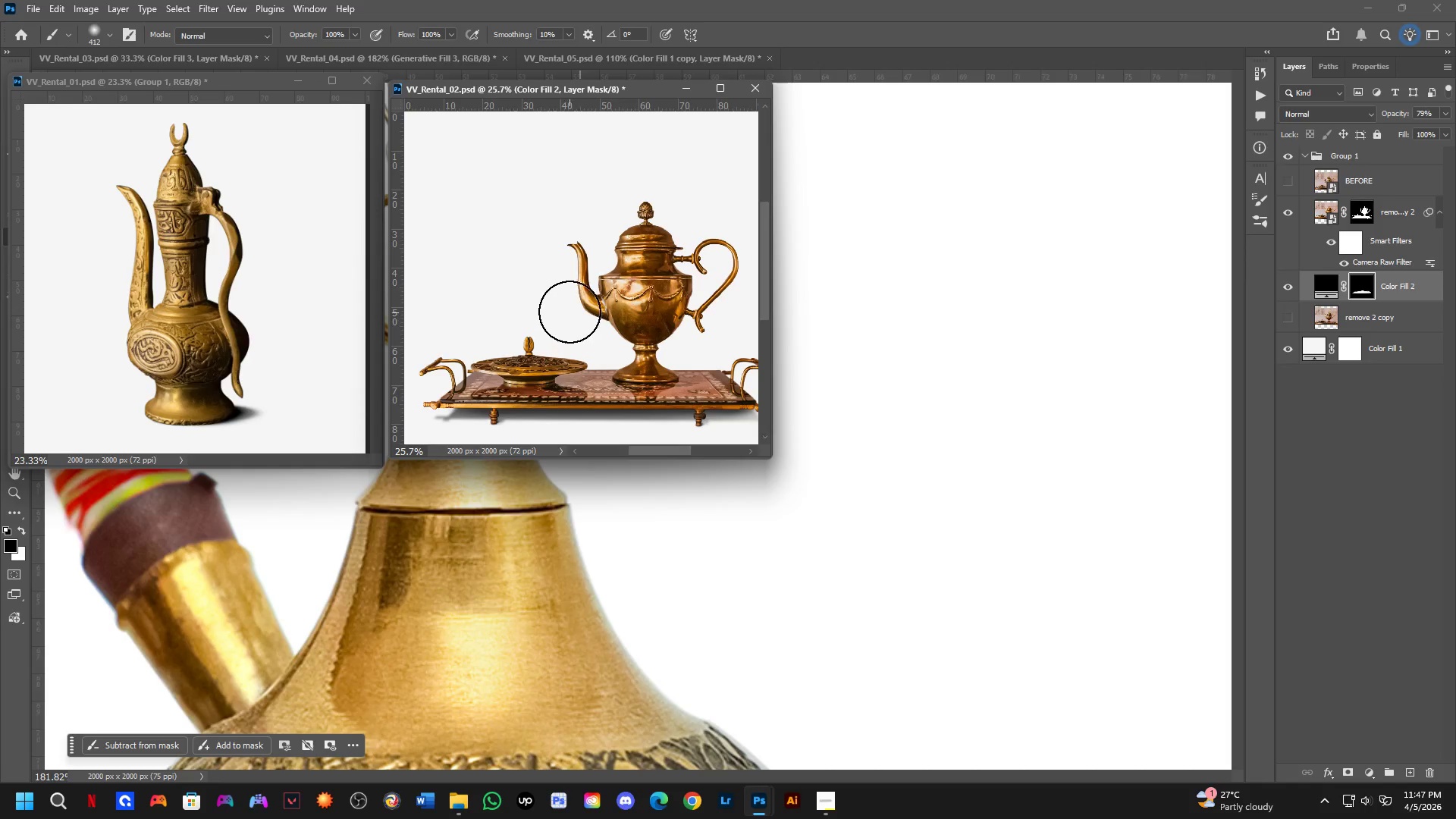 
scroll: coordinate [577, 299], scroll_direction: down, amount: 1.0
 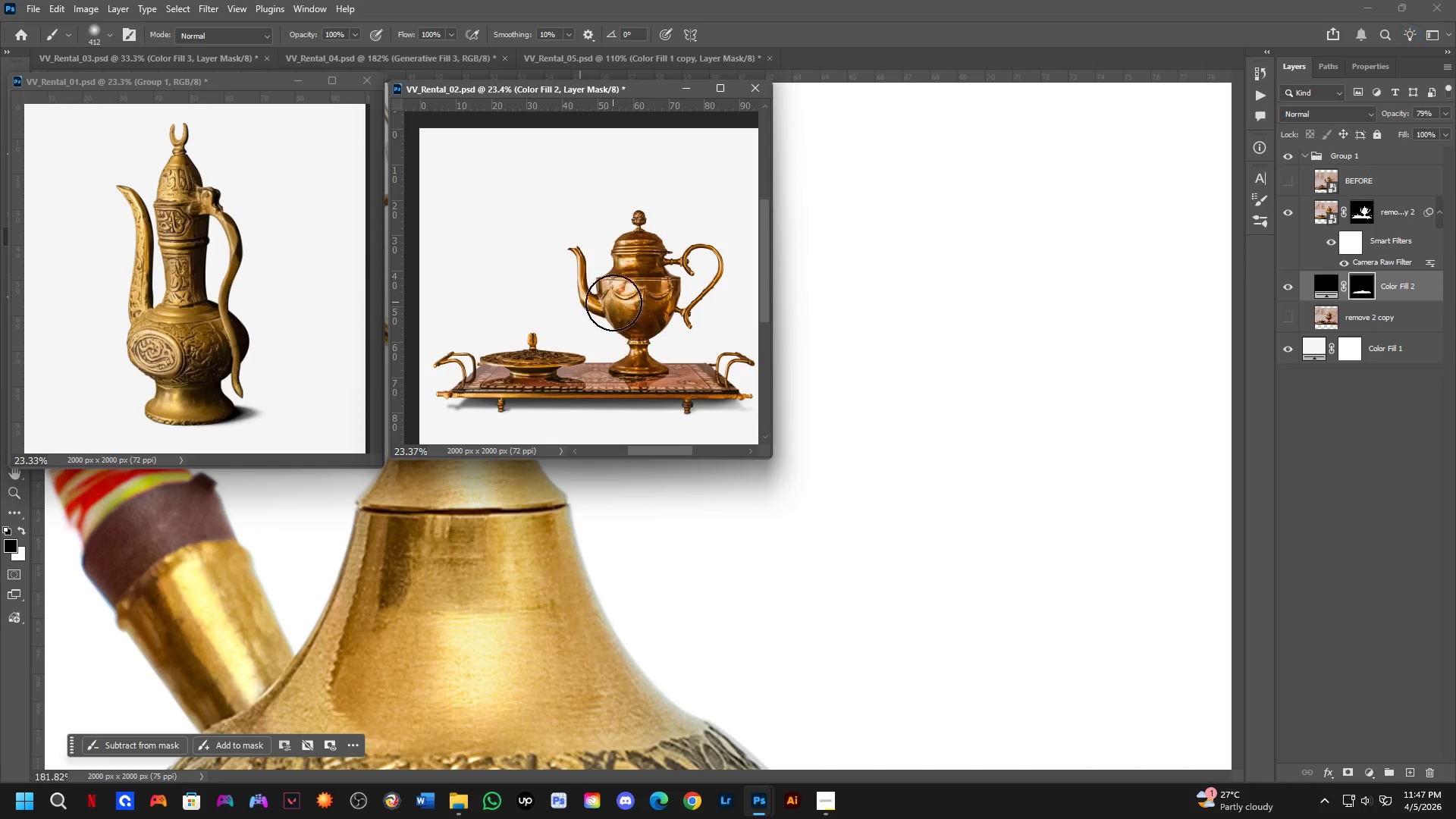 
hold_key(key=Space, duration=0.75)
 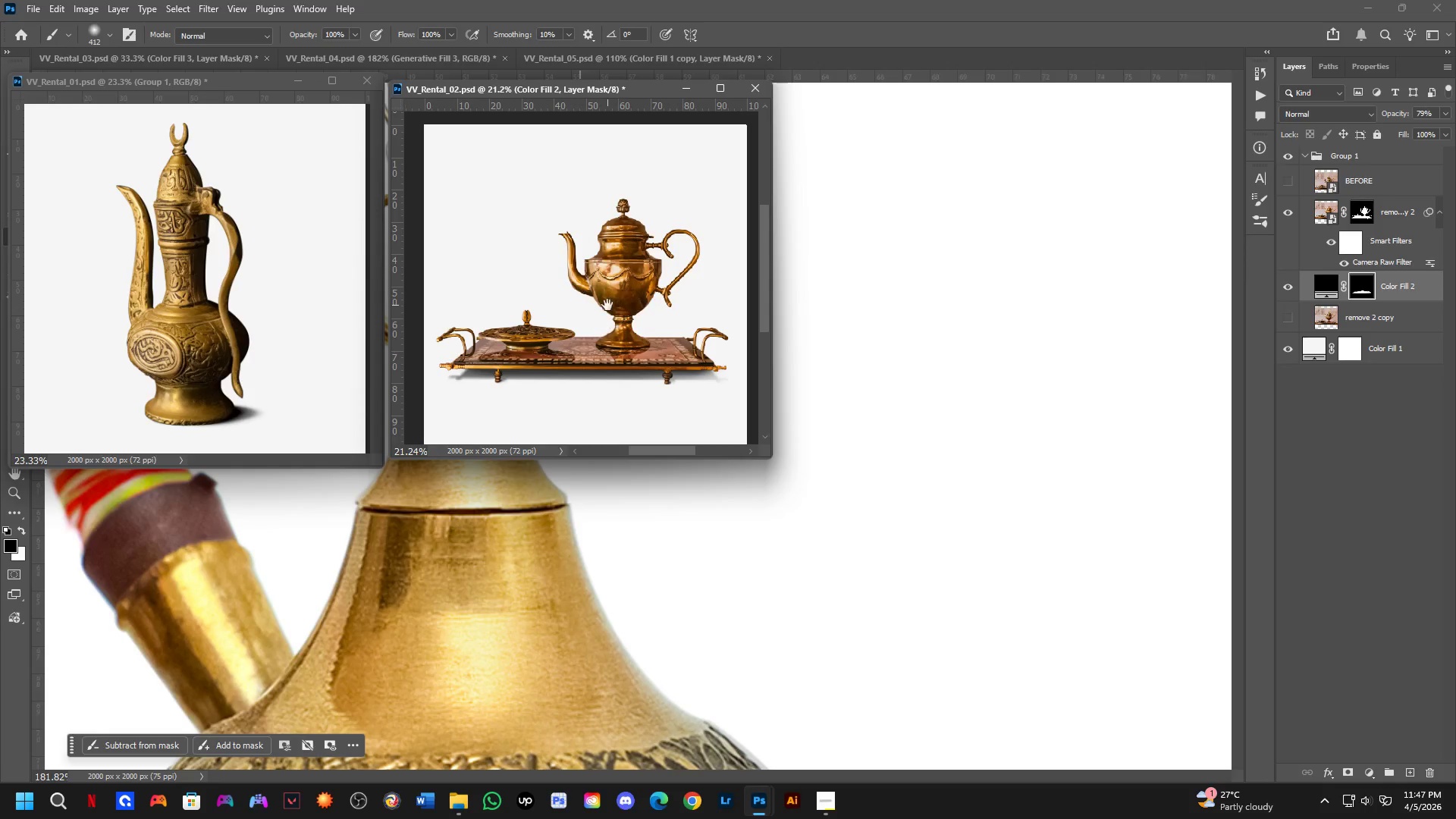 
left_click_drag(start_coordinate=[623, 305], to_coordinate=[610, 283])
 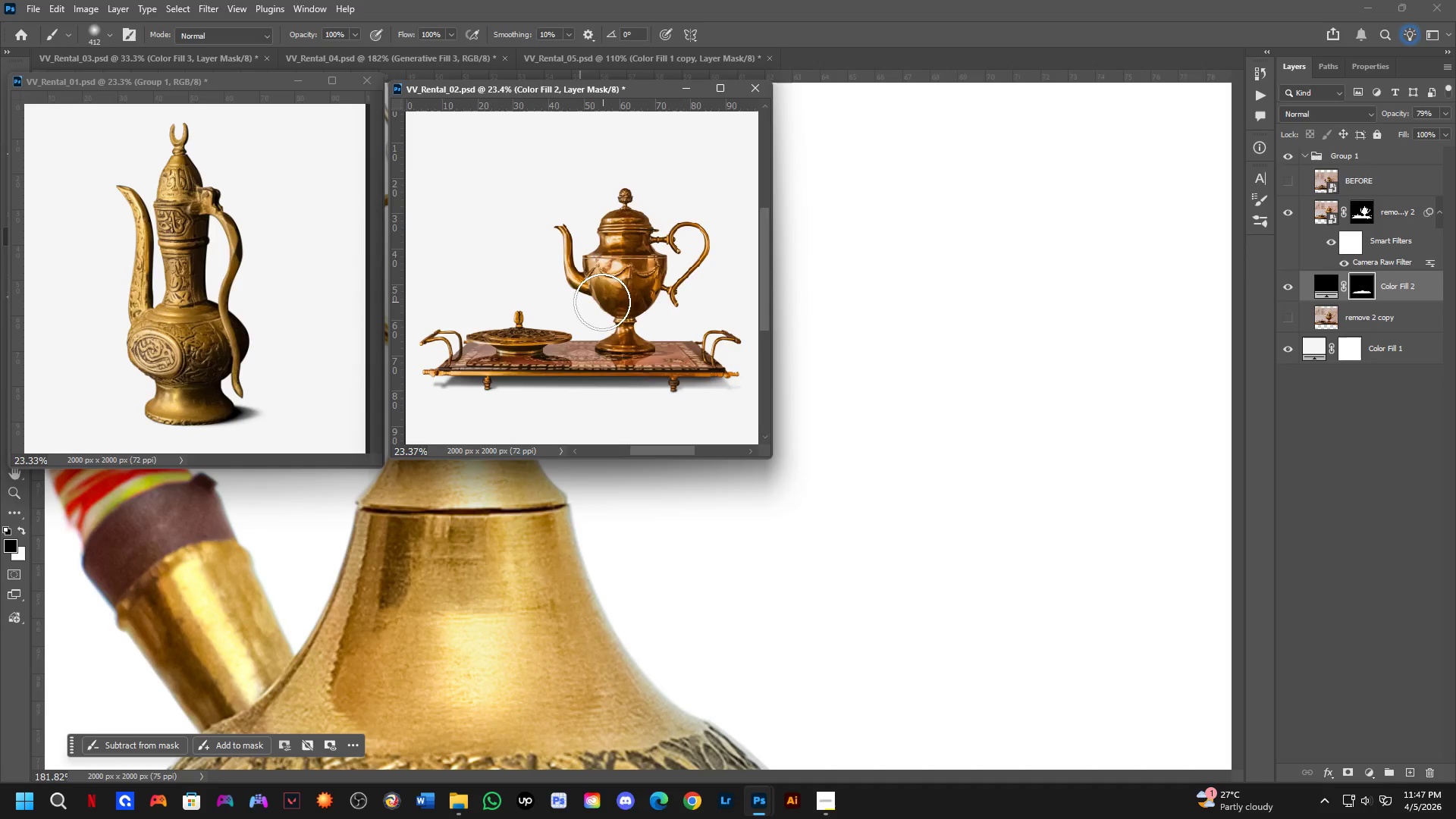 
hold_key(key=Space, duration=1.25)
 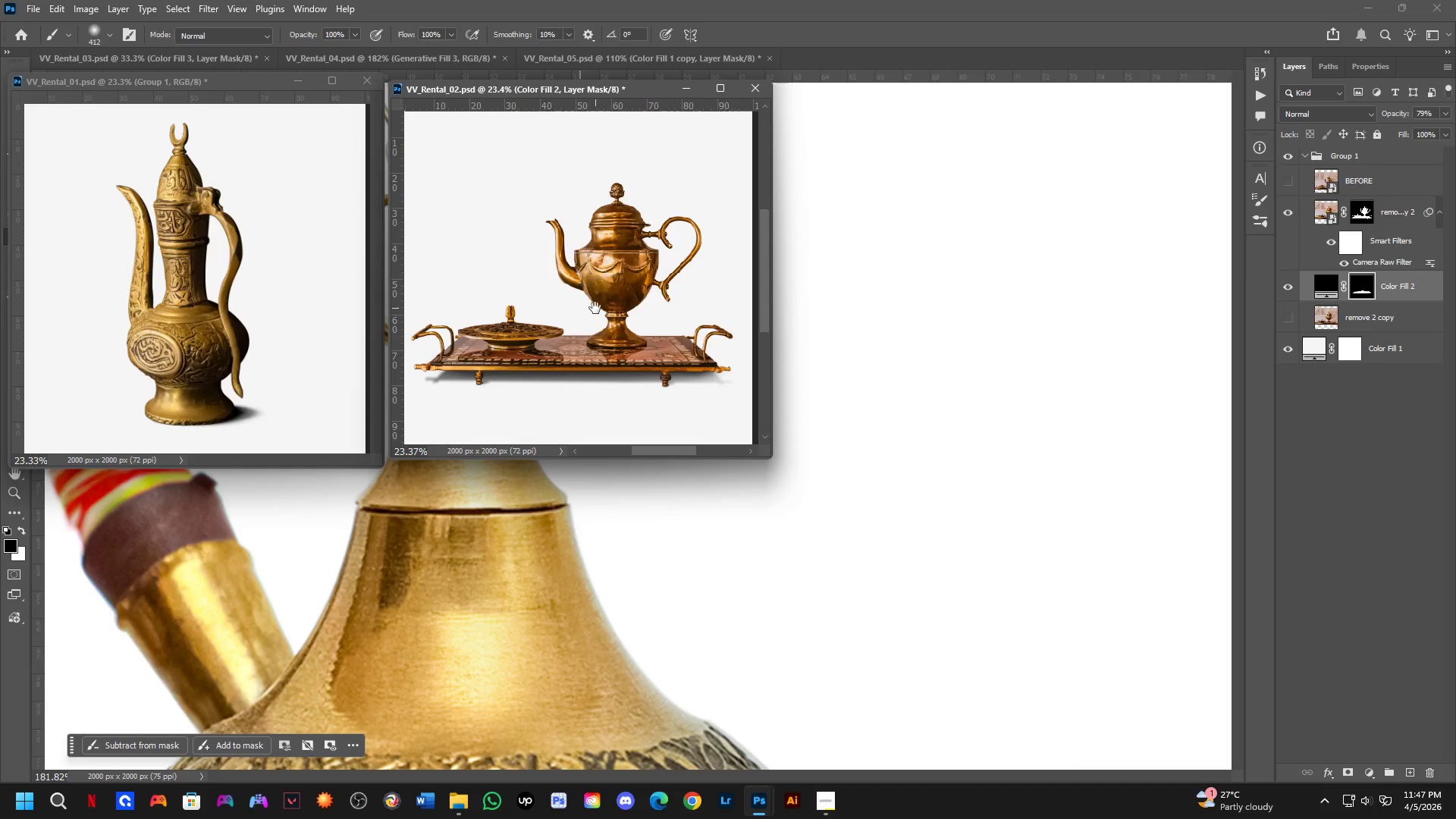 
scroll: coordinate [598, 303], scroll_direction: down, amount: 1.0
 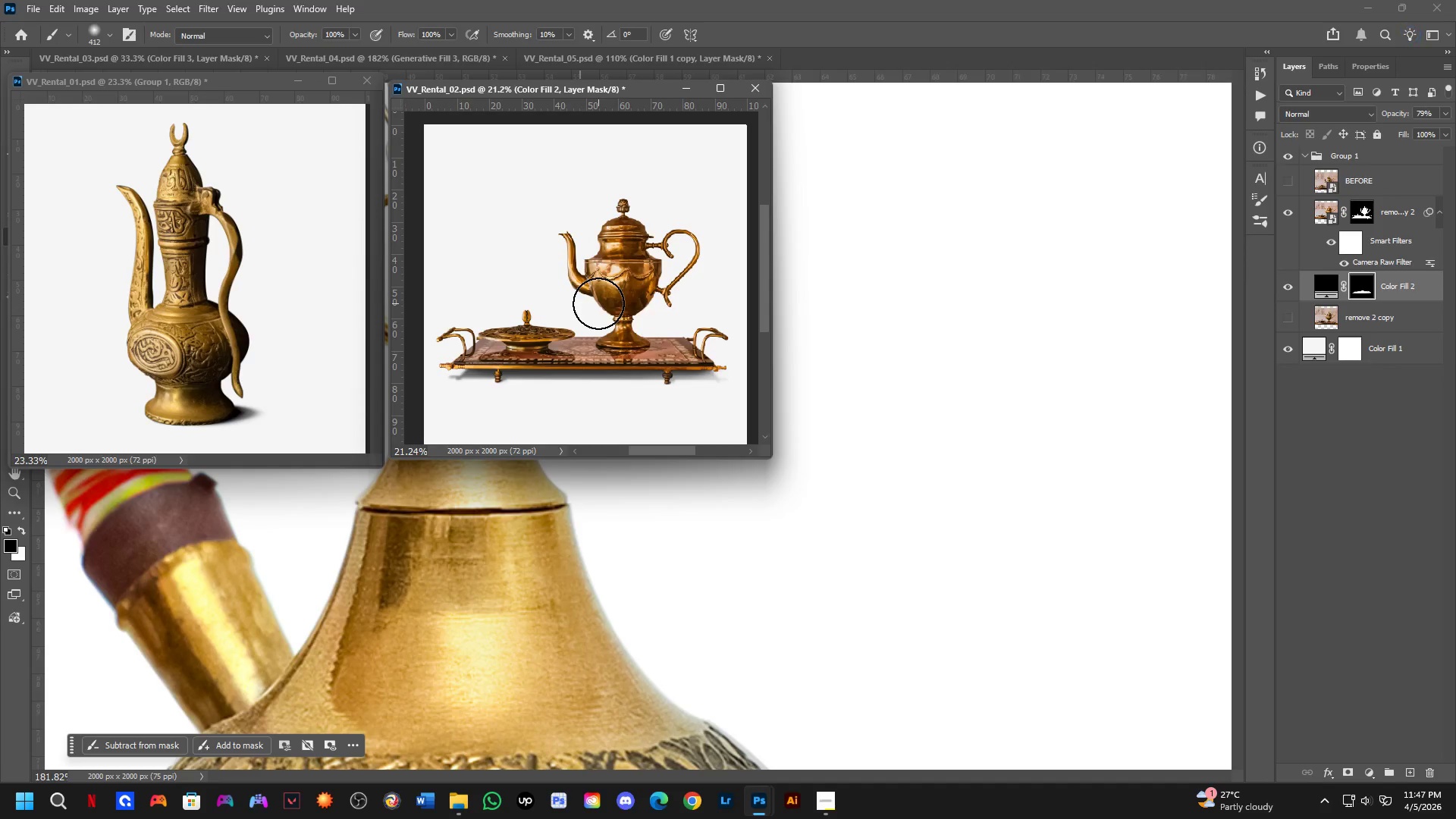 
left_click_drag(start_coordinate=[607, 305], to_coordinate=[599, 300])
 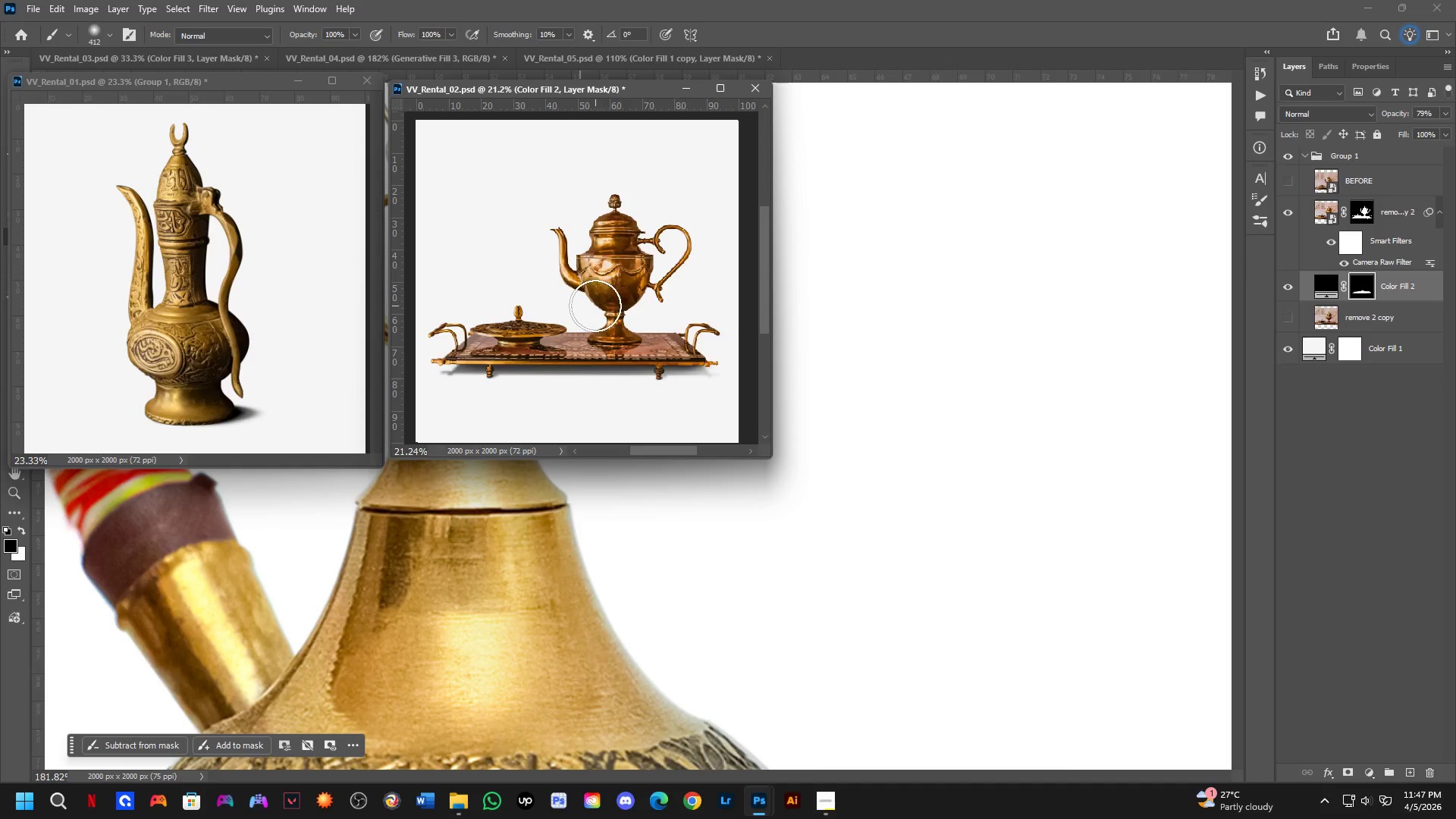 
hold_key(key=Space, duration=0.53)
 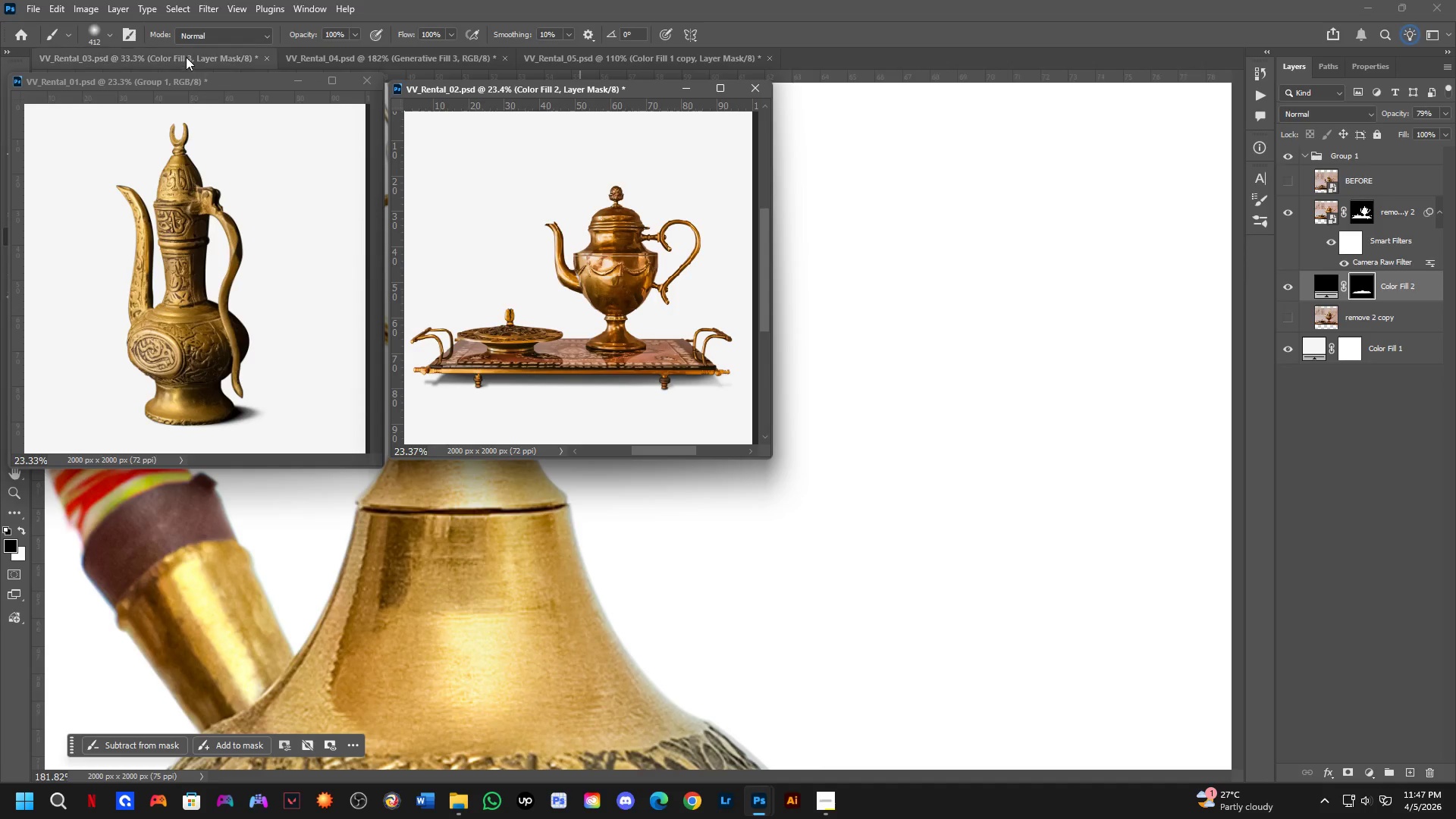 
scroll: coordinate [595, 306], scroll_direction: up, amount: 1.0
 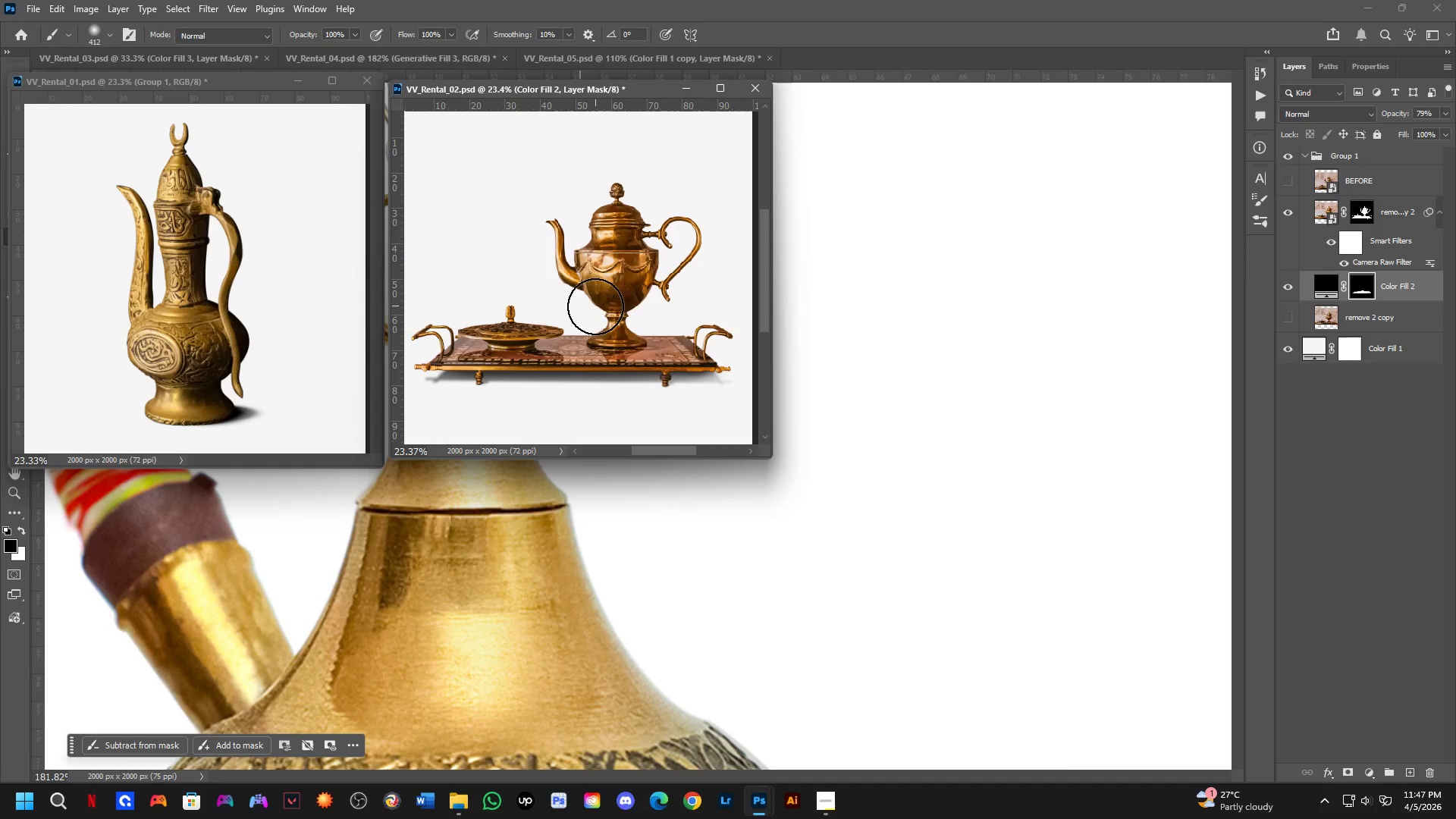 
left_click_drag(start_coordinate=[186, 54], to_coordinate=[816, 180])
 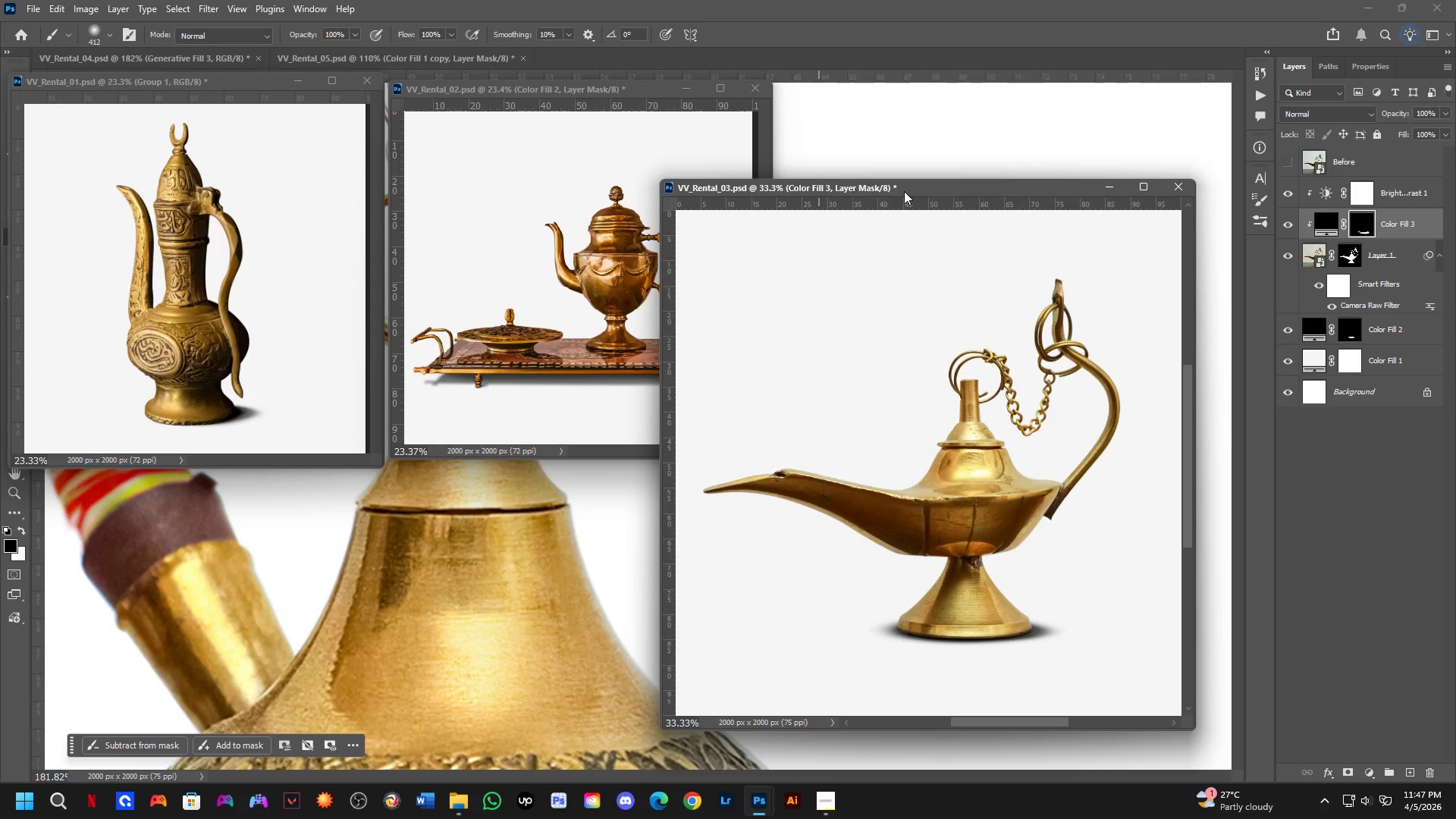 
left_click_drag(start_coordinate=[943, 190], to_coordinate=[1053, 90])
 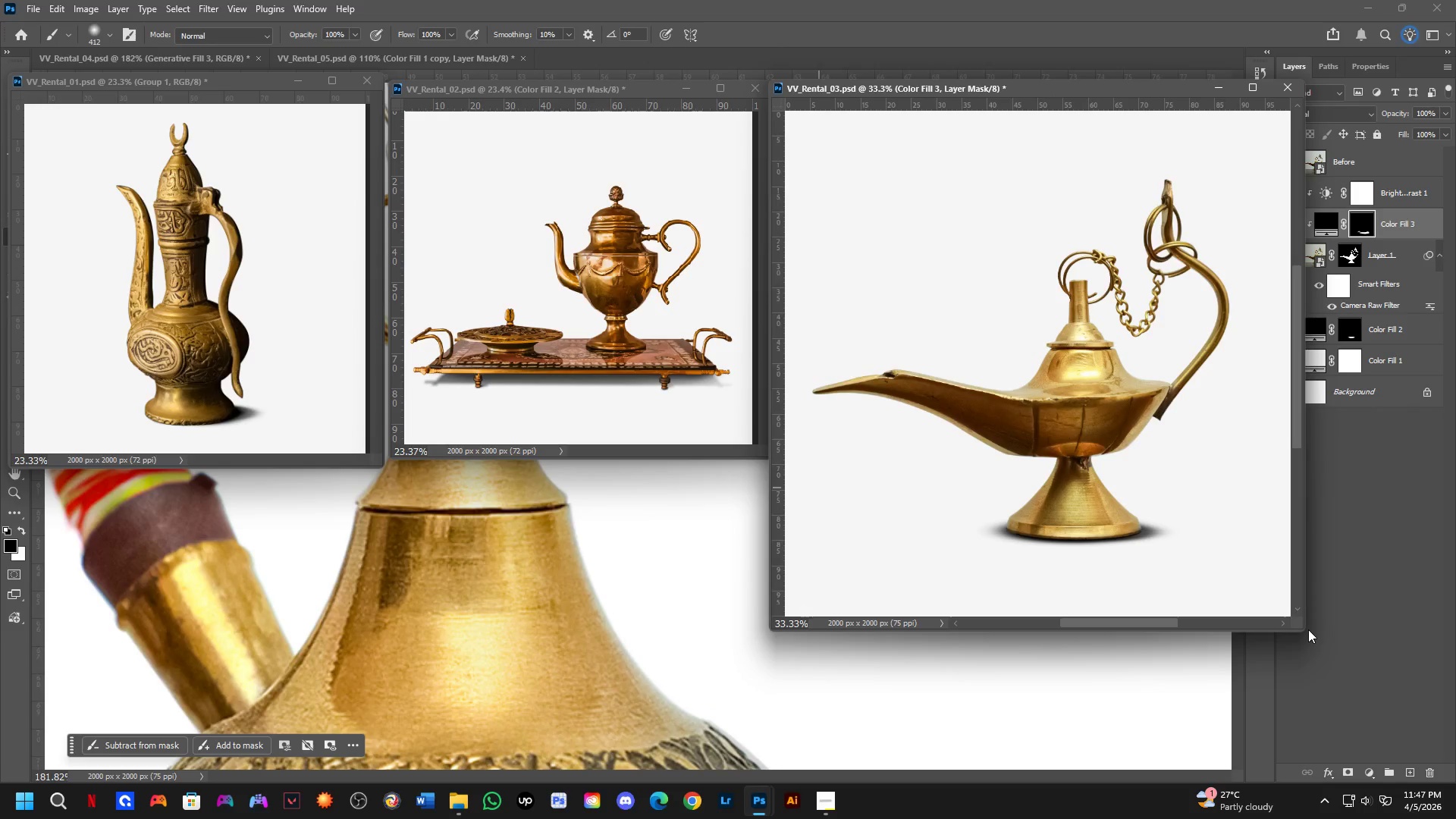 
left_click_drag(start_coordinate=[1304, 632], to_coordinate=[1196, 463])
 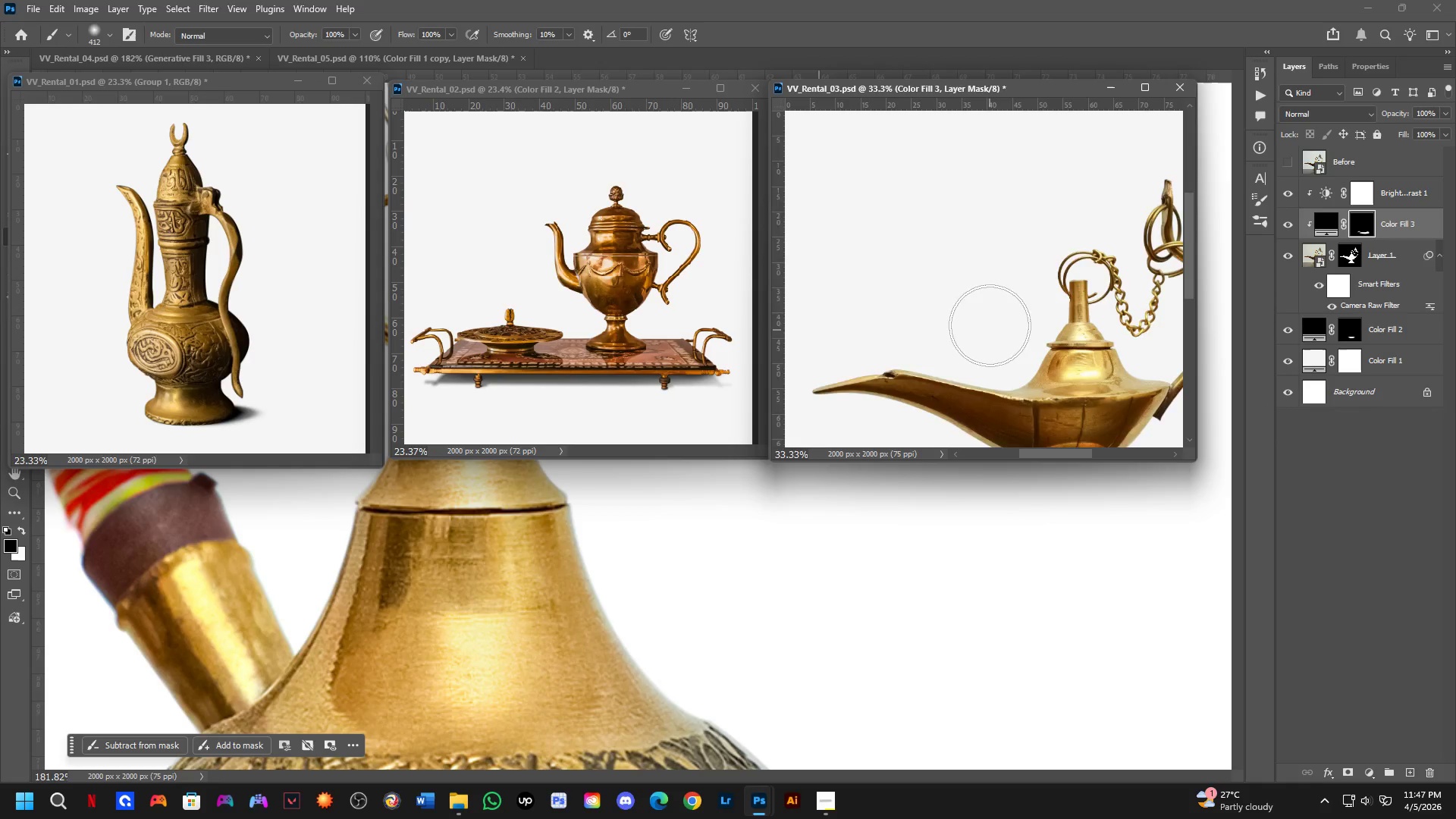 
hold_key(key=Space, duration=0.62)
 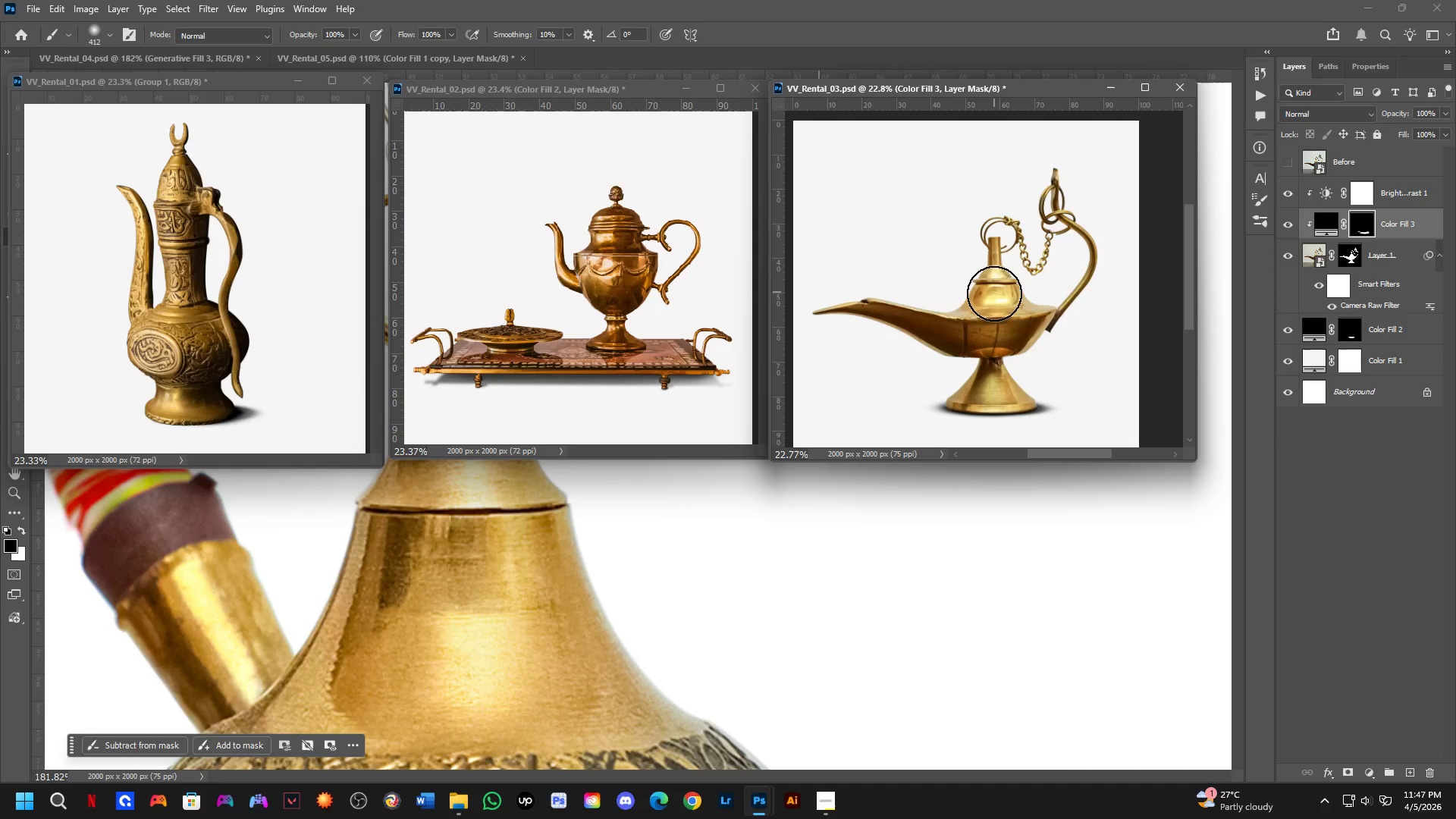 
left_click_drag(start_coordinate=[1044, 322], to_coordinate=[993, 275])
 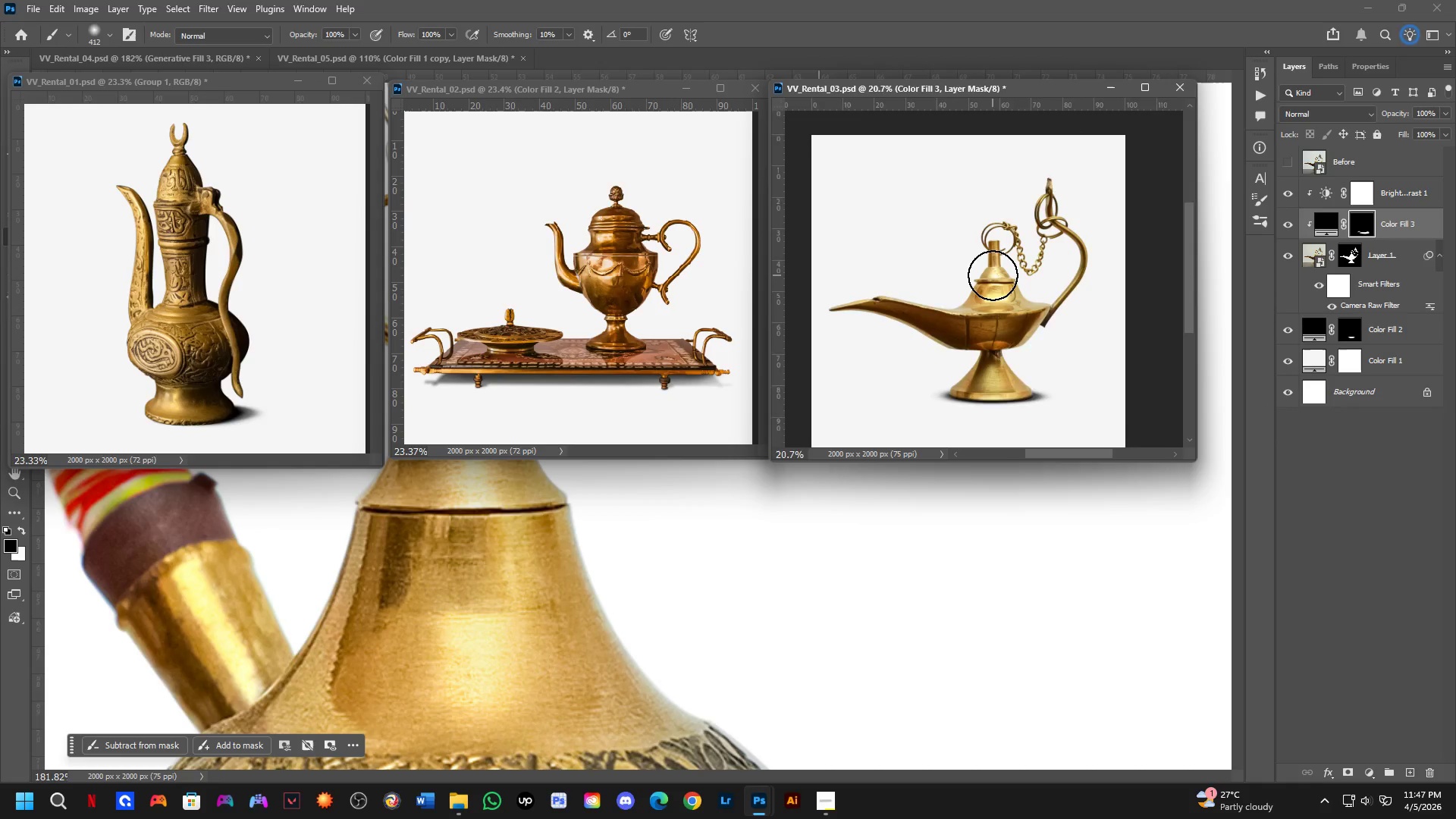 
scroll: coordinate [989, 297], scroll_direction: down, amount: 5.0
 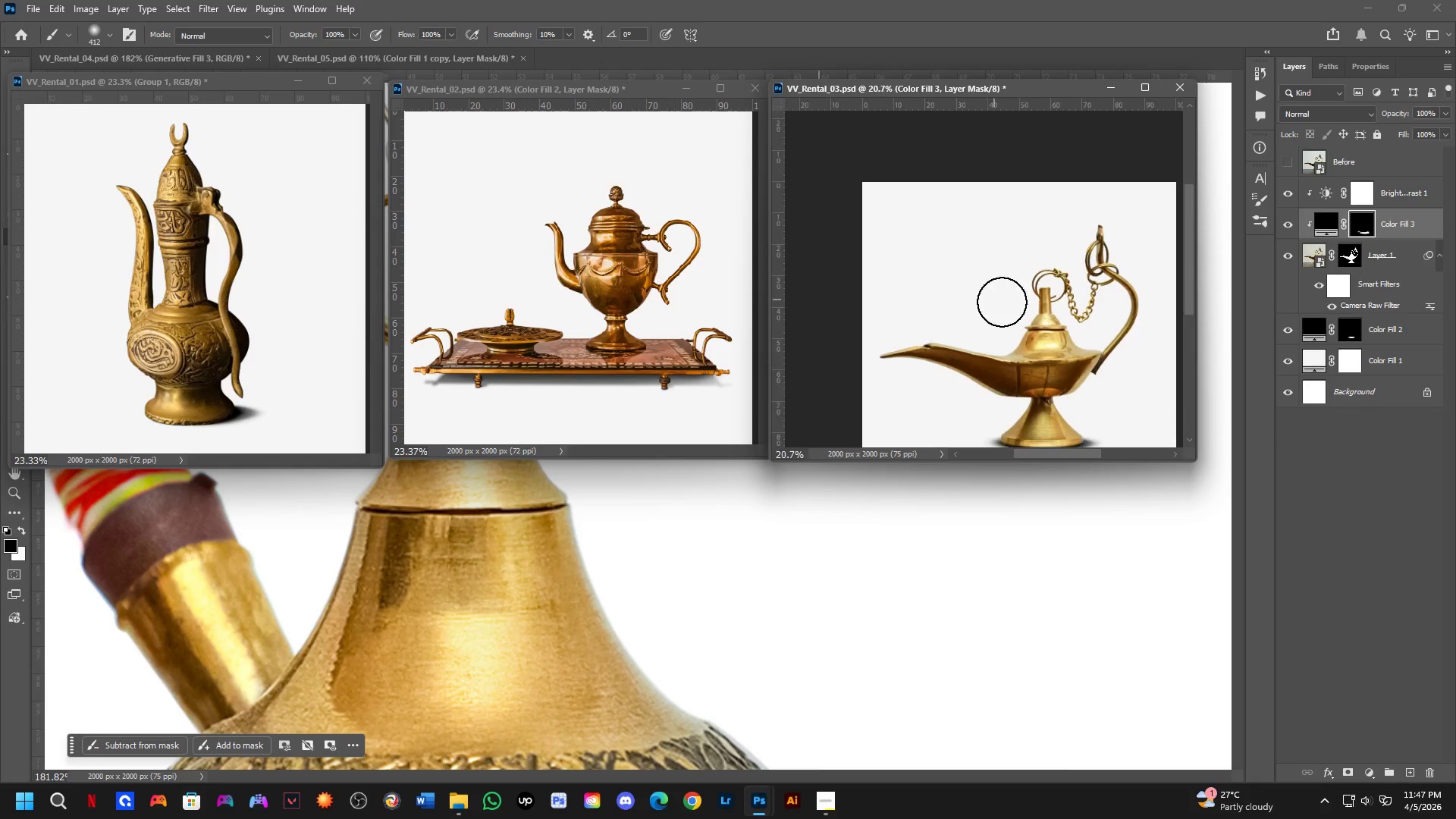 
hold_key(key=Space, duration=0.52)
 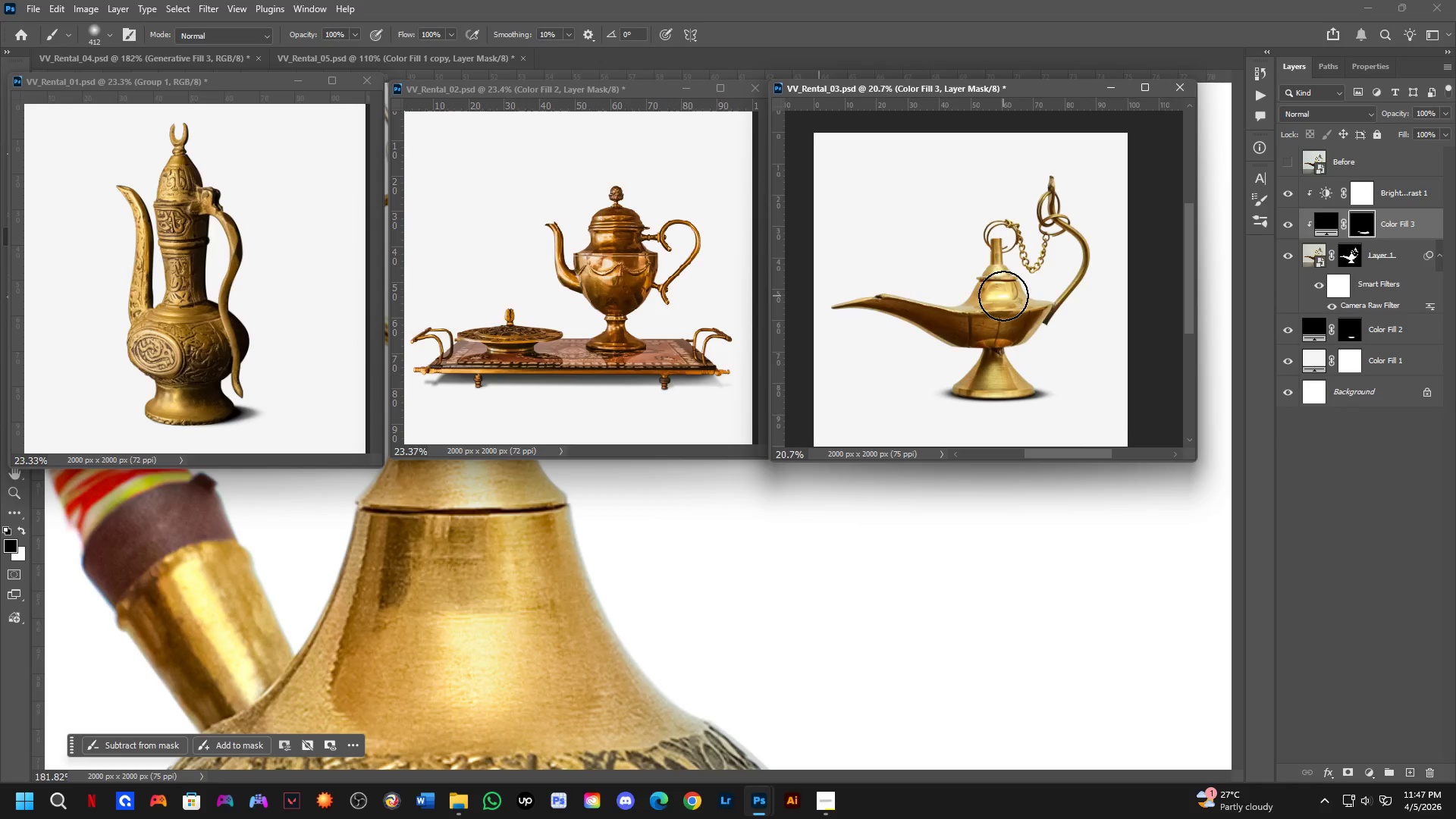 
scroll: coordinate [993, 275], scroll_direction: up, amount: 1.0
 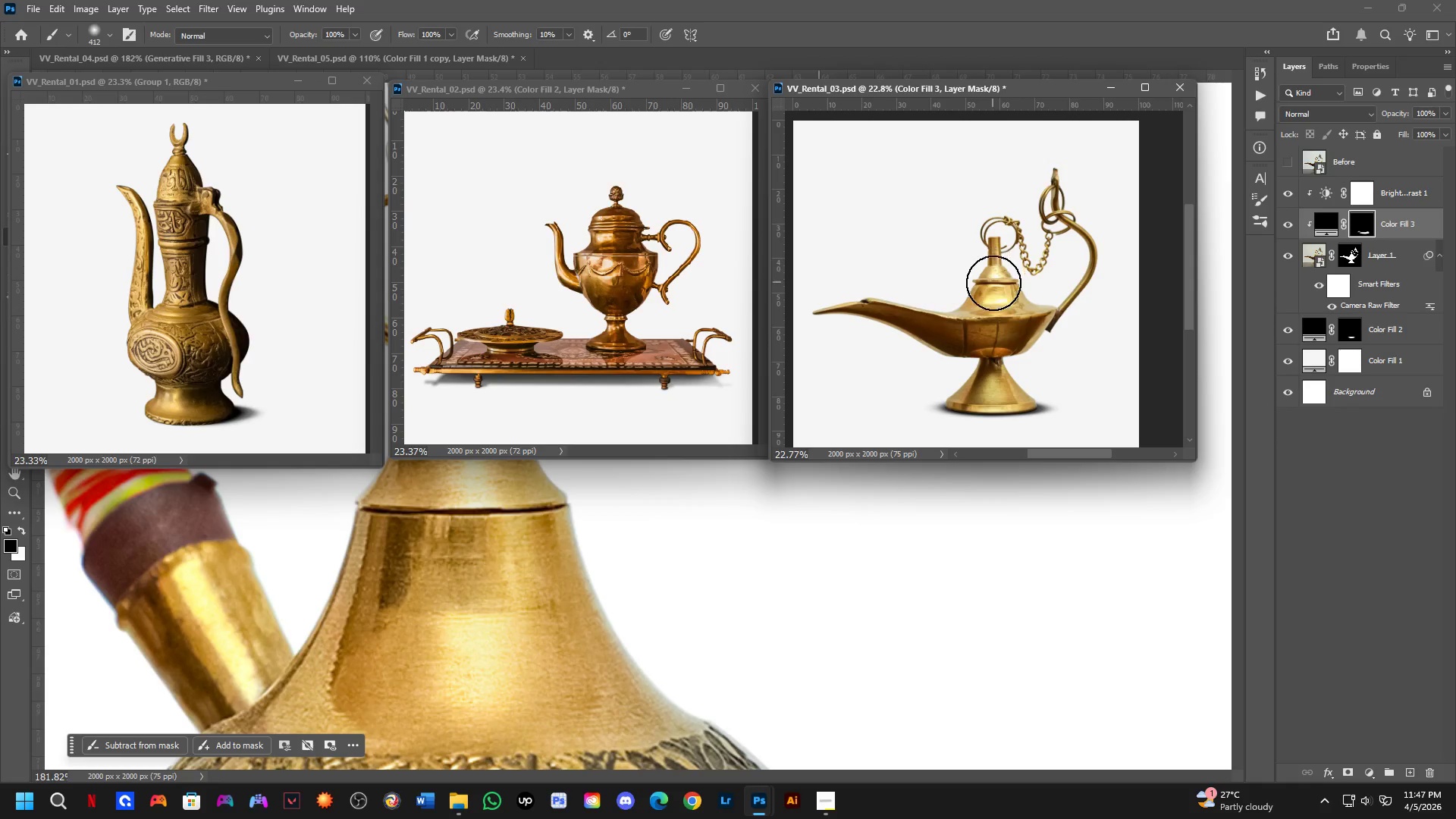 
left_click_drag(start_coordinate=[994, 294], to_coordinate=[996, 290])
 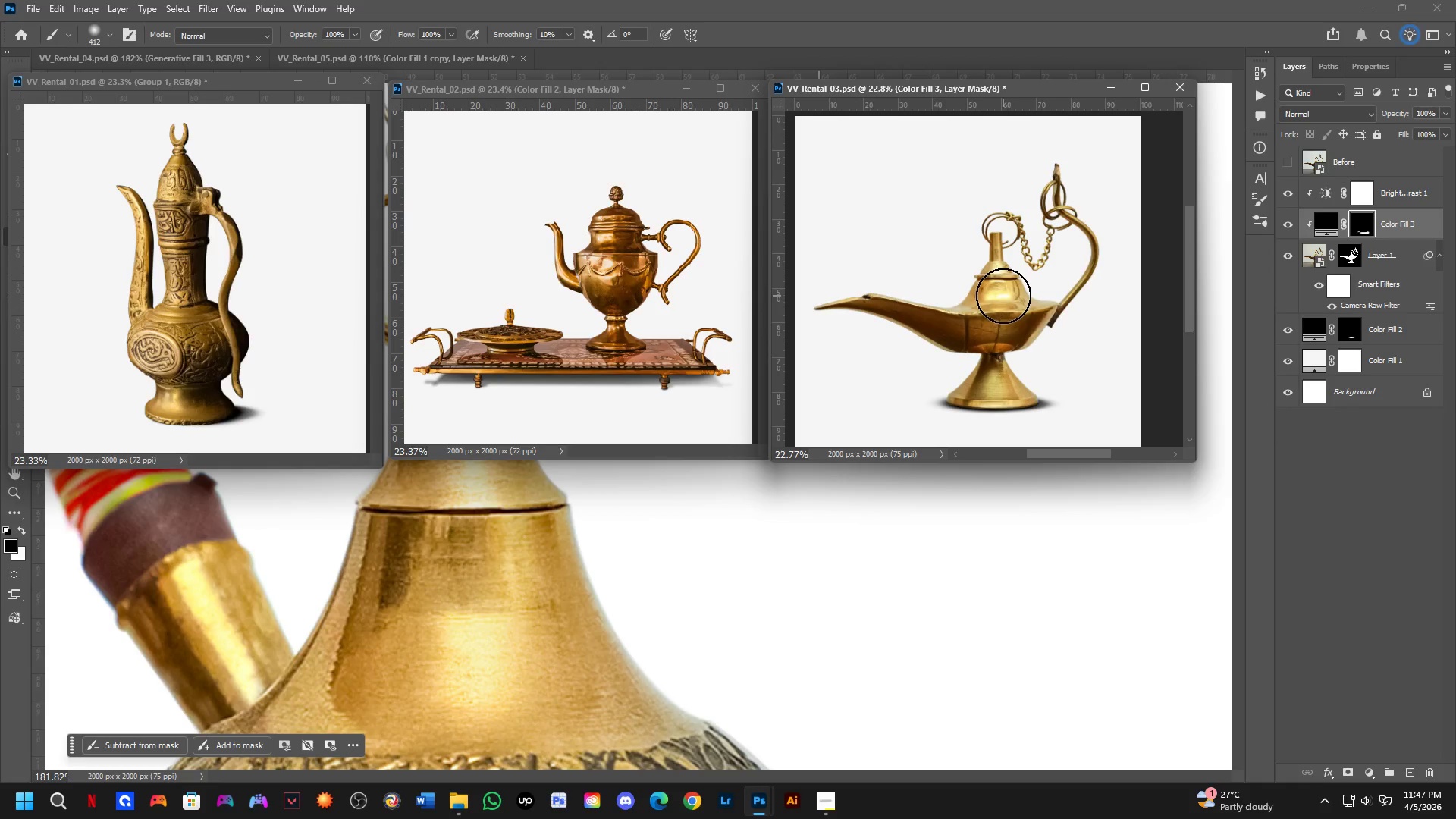 
scroll: coordinate [1003, 296], scroll_direction: down, amount: 1.0
 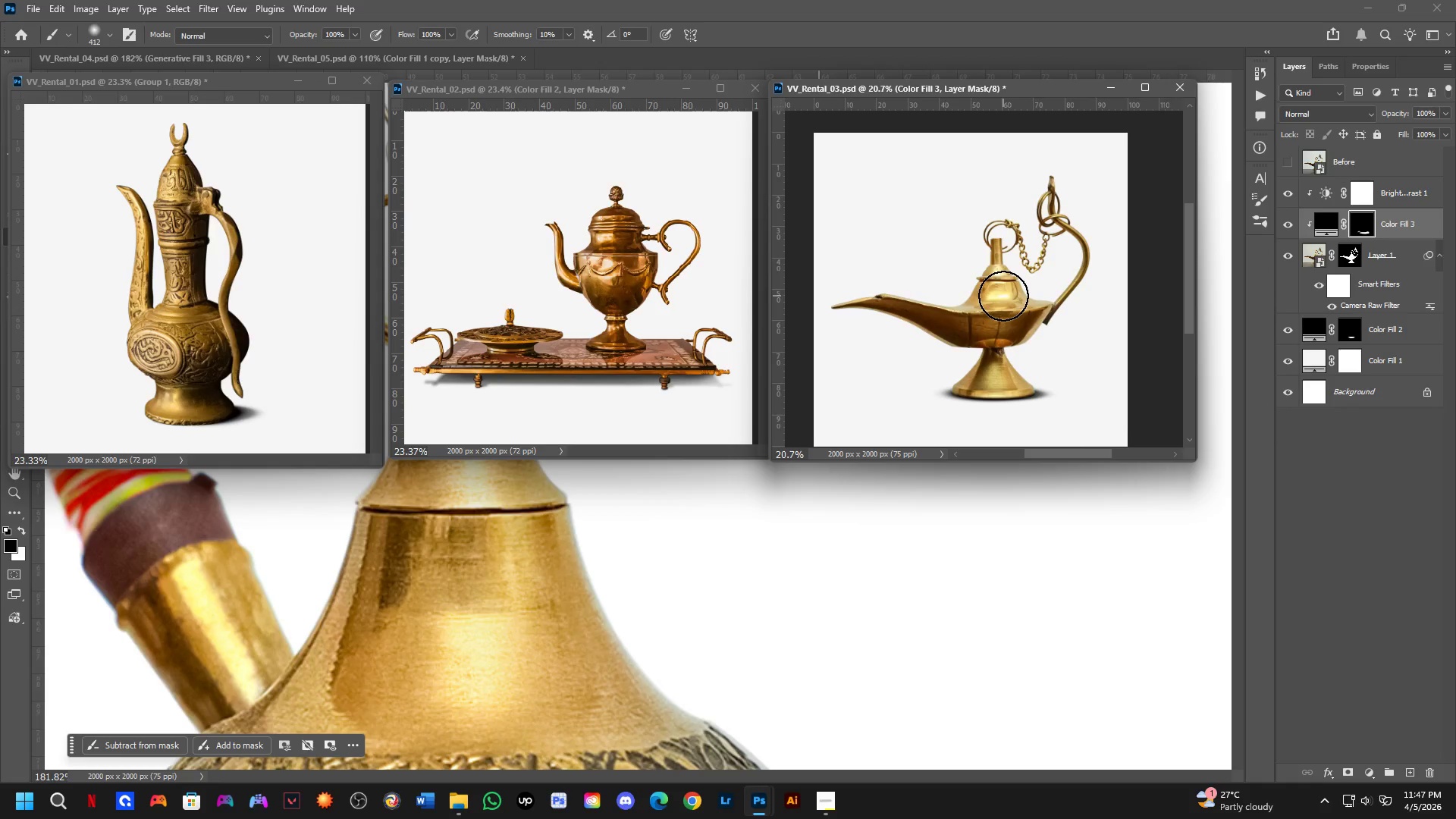 
hold_key(key=Space, duration=0.92)
 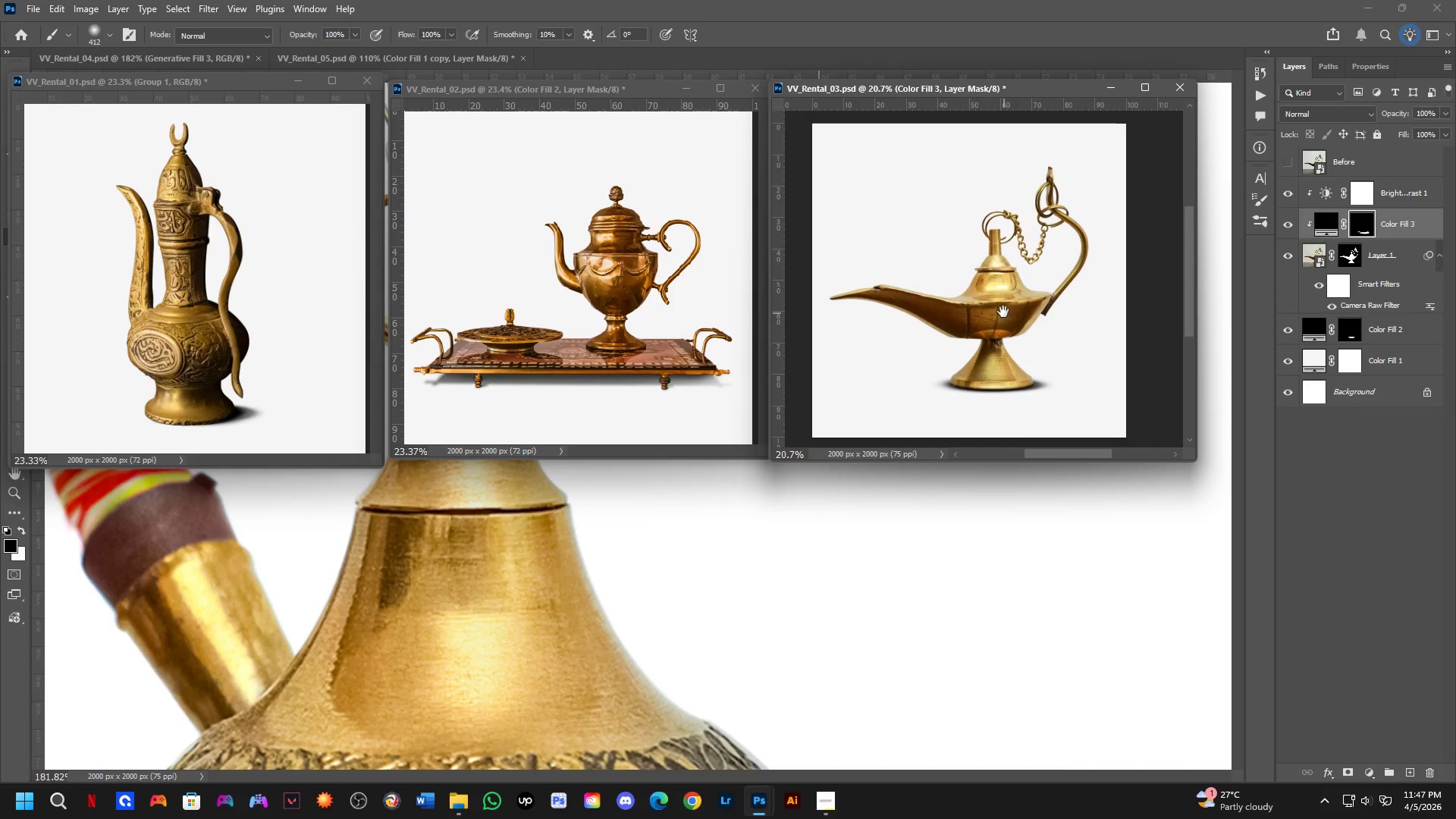 
left_click_drag(start_coordinate=[1006, 322], to_coordinate=[1003, 309])
 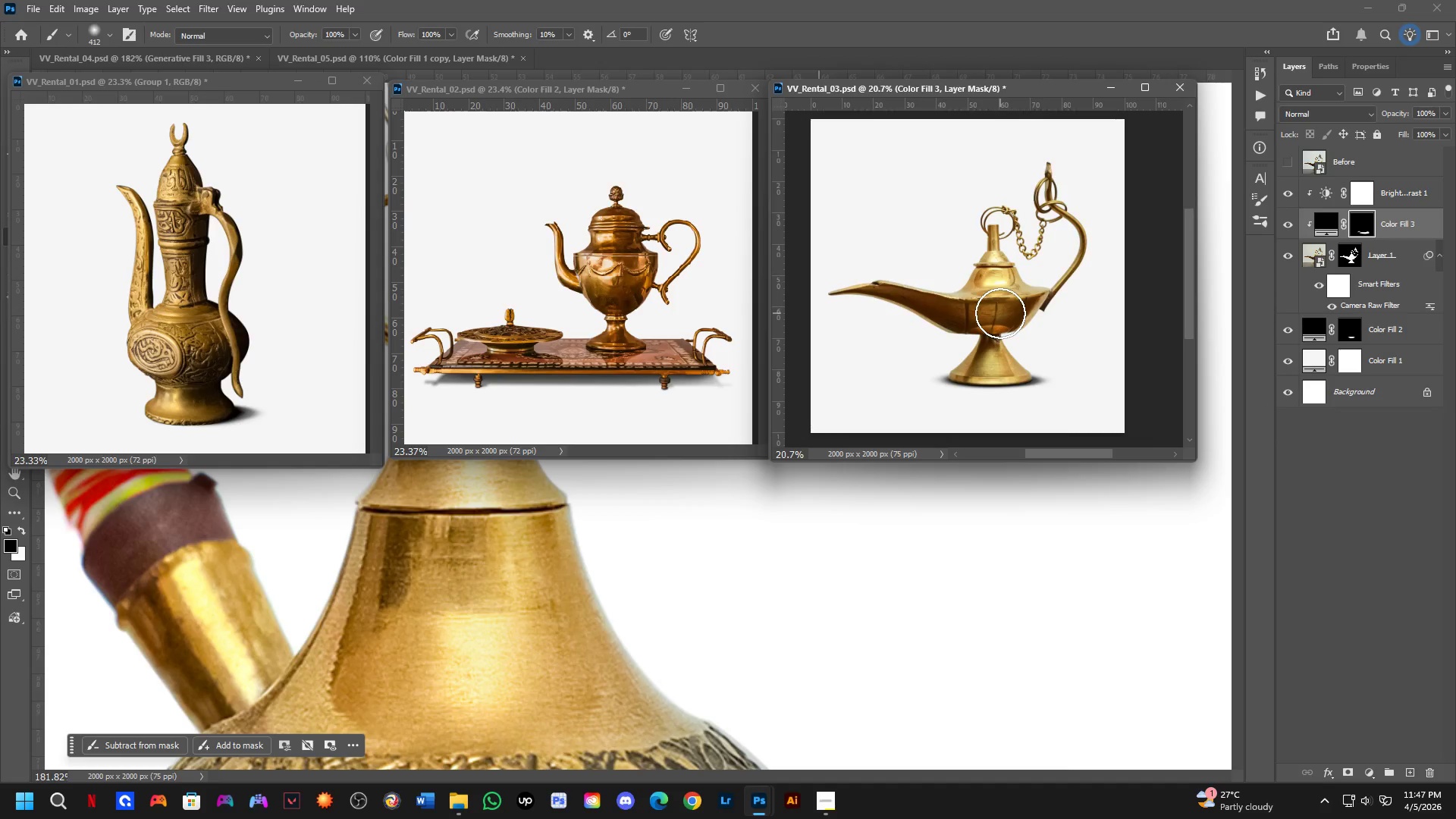 
scroll: coordinate [1000, 313], scroll_direction: up, amount: 1.0
 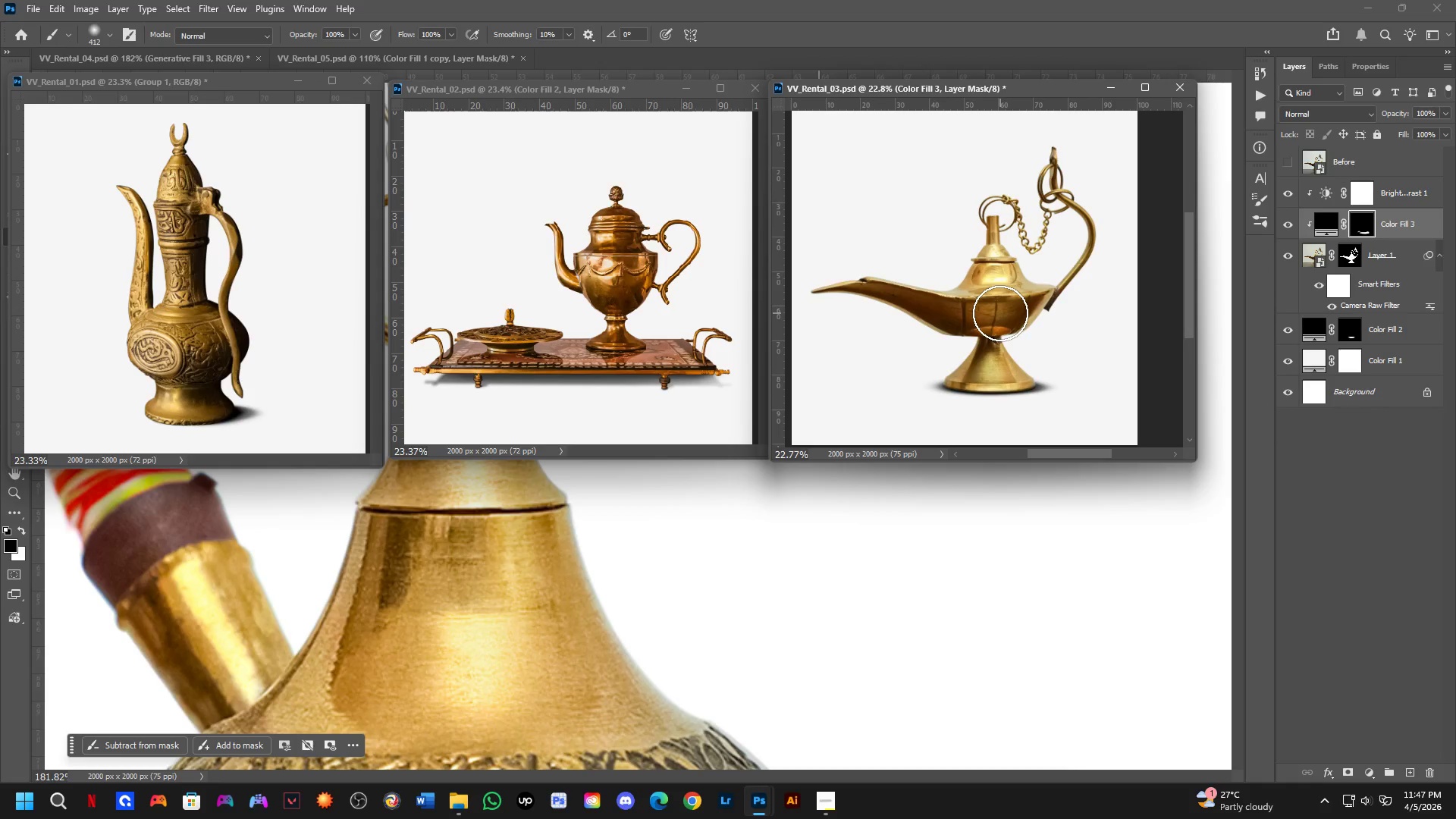 
hold_key(key=Space, duration=0.77)
 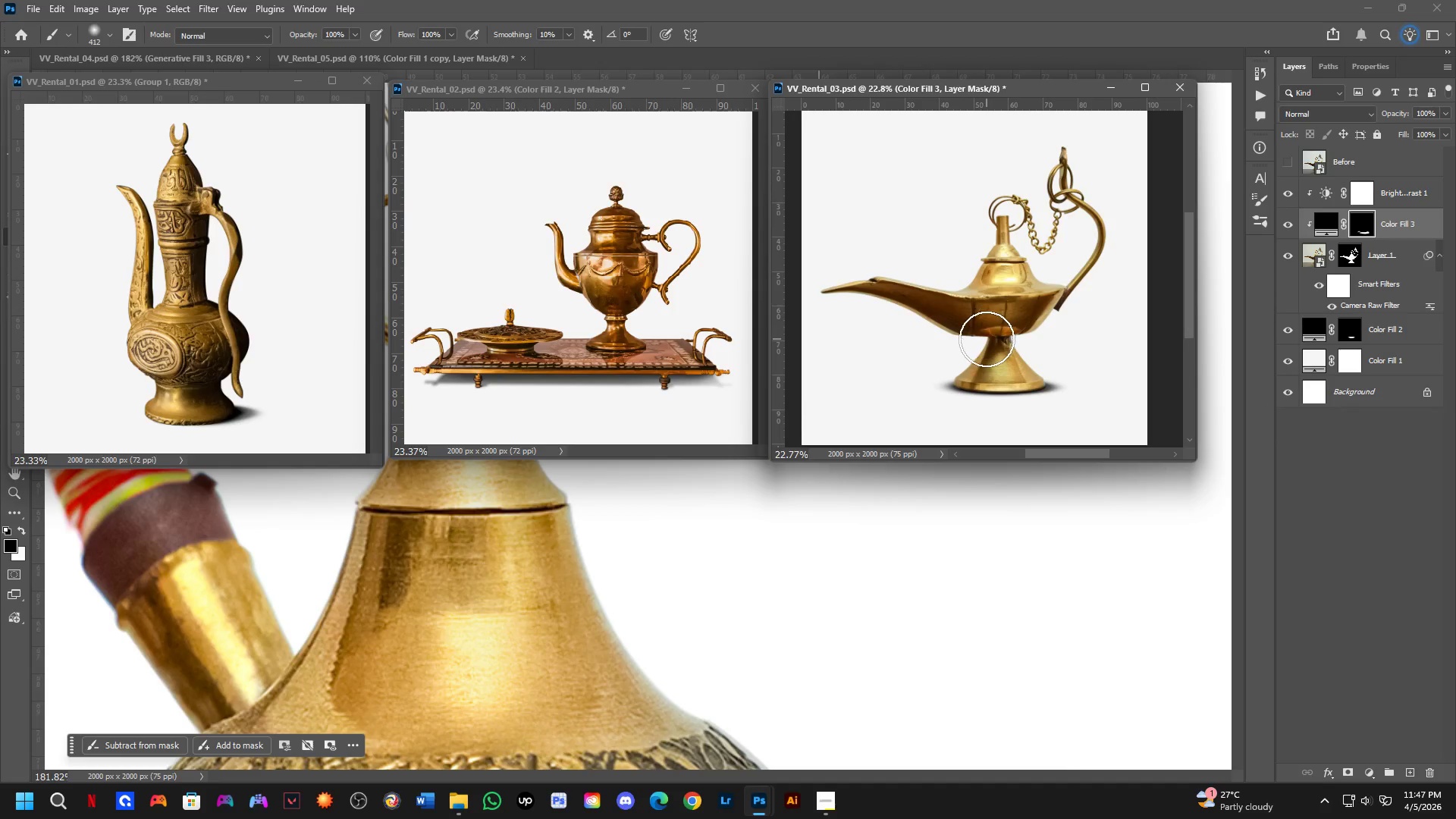 
left_click_drag(start_coordinate=[994, 315], to_coordinate=[1004, 315])
 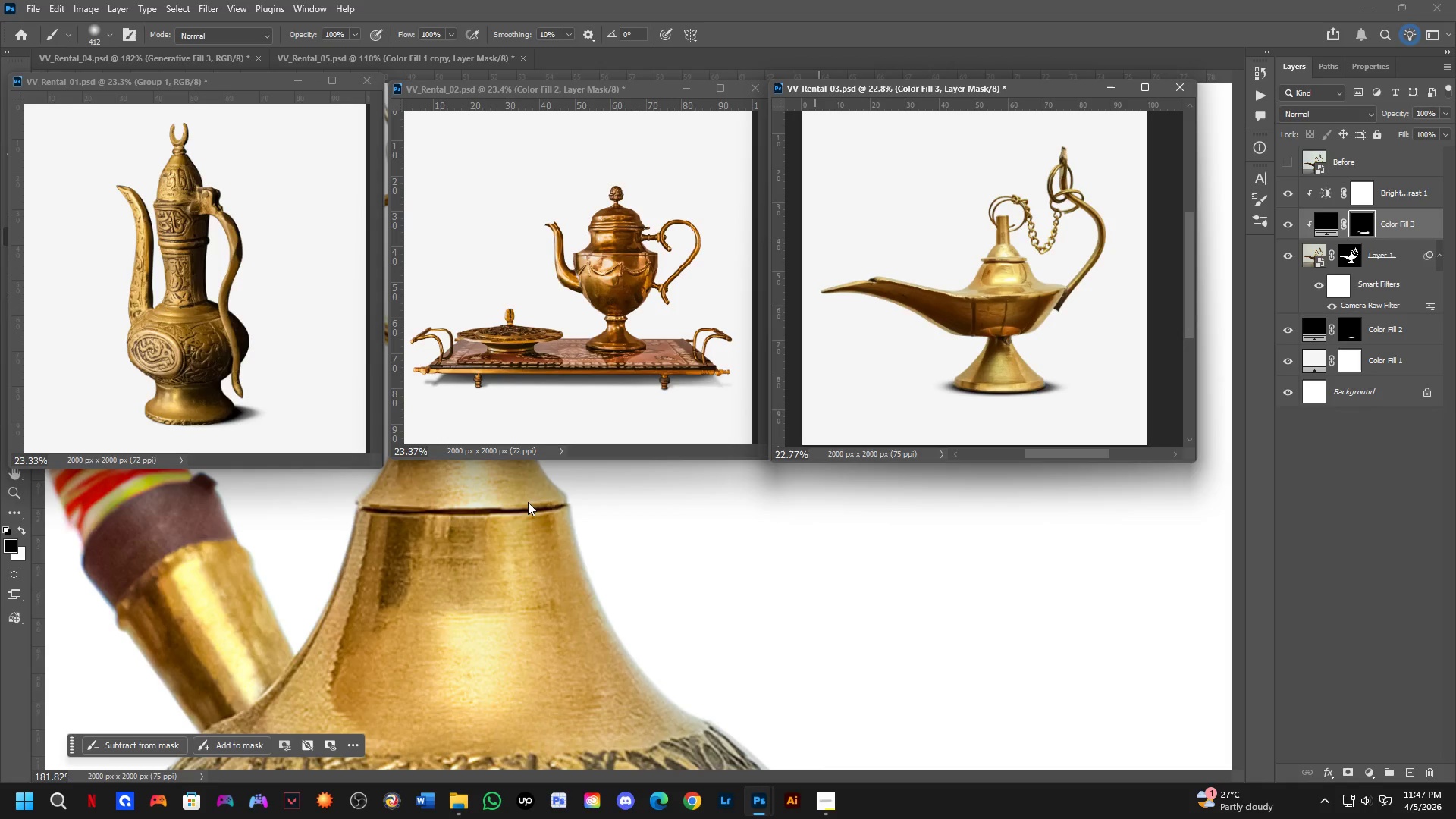 
wait(14.38)
 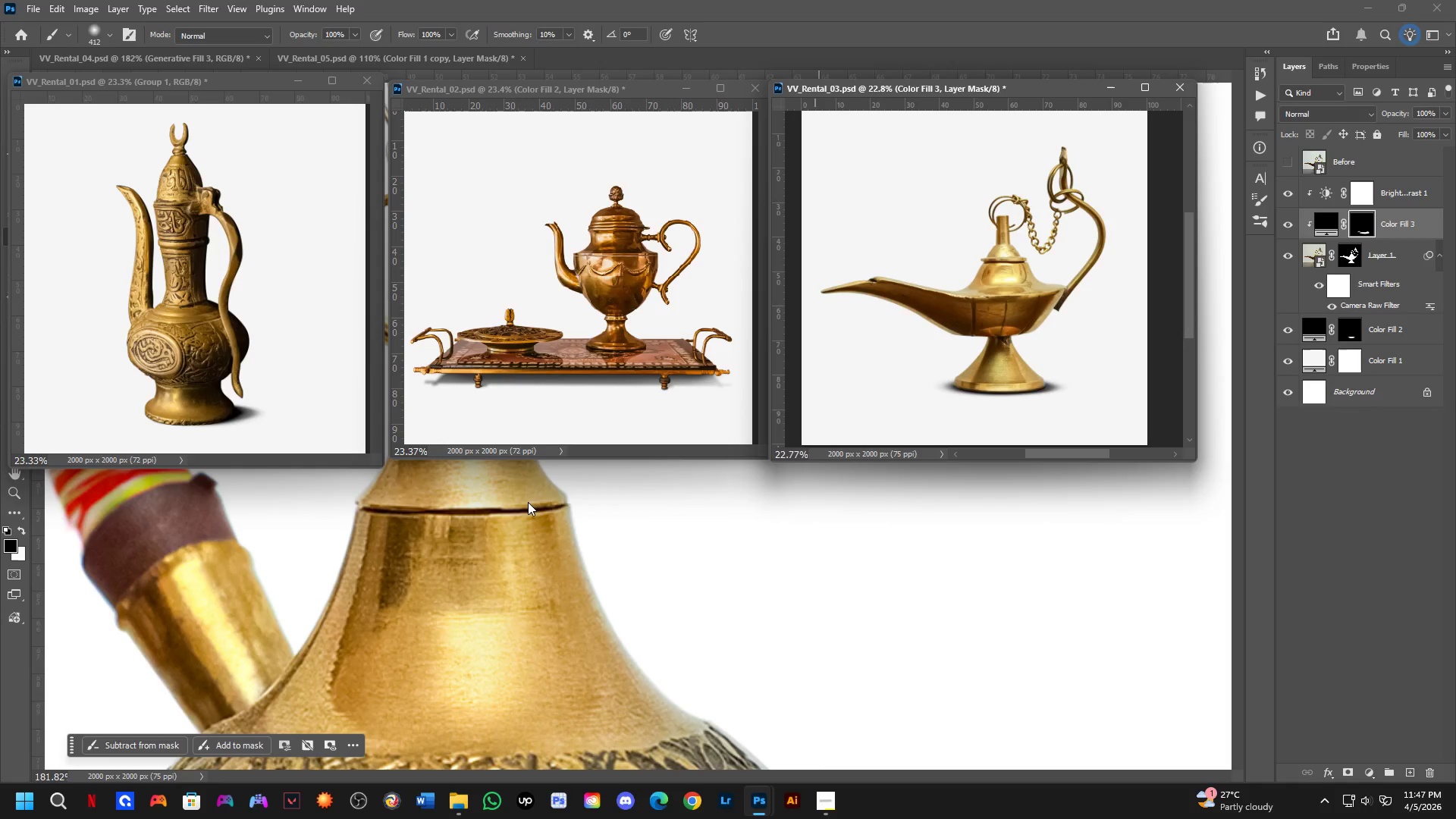 
hold_key(key=ControlLeft, duration=0.39)
left_click([1014, 334])
 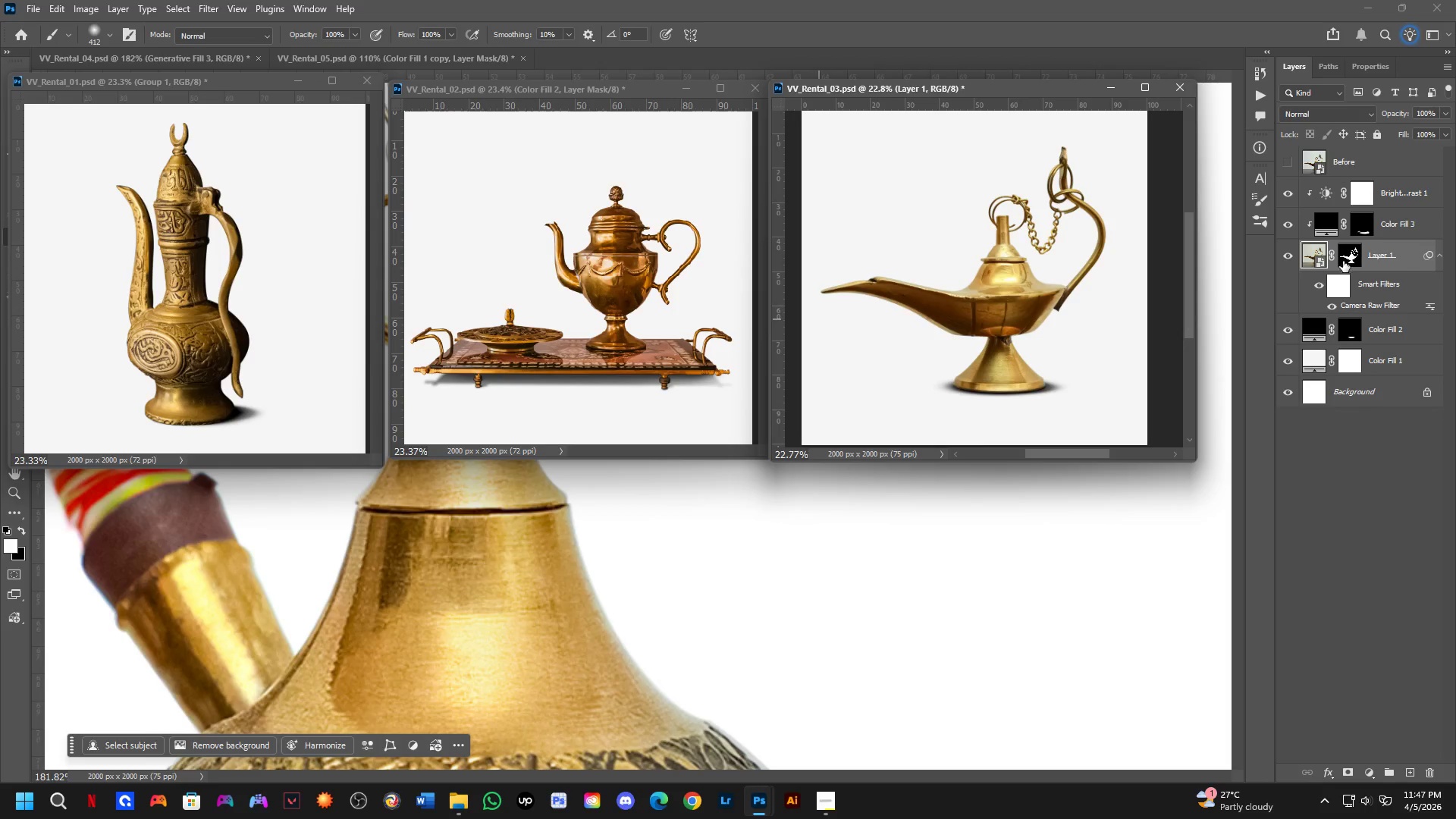 
left_click([1351, 256])
 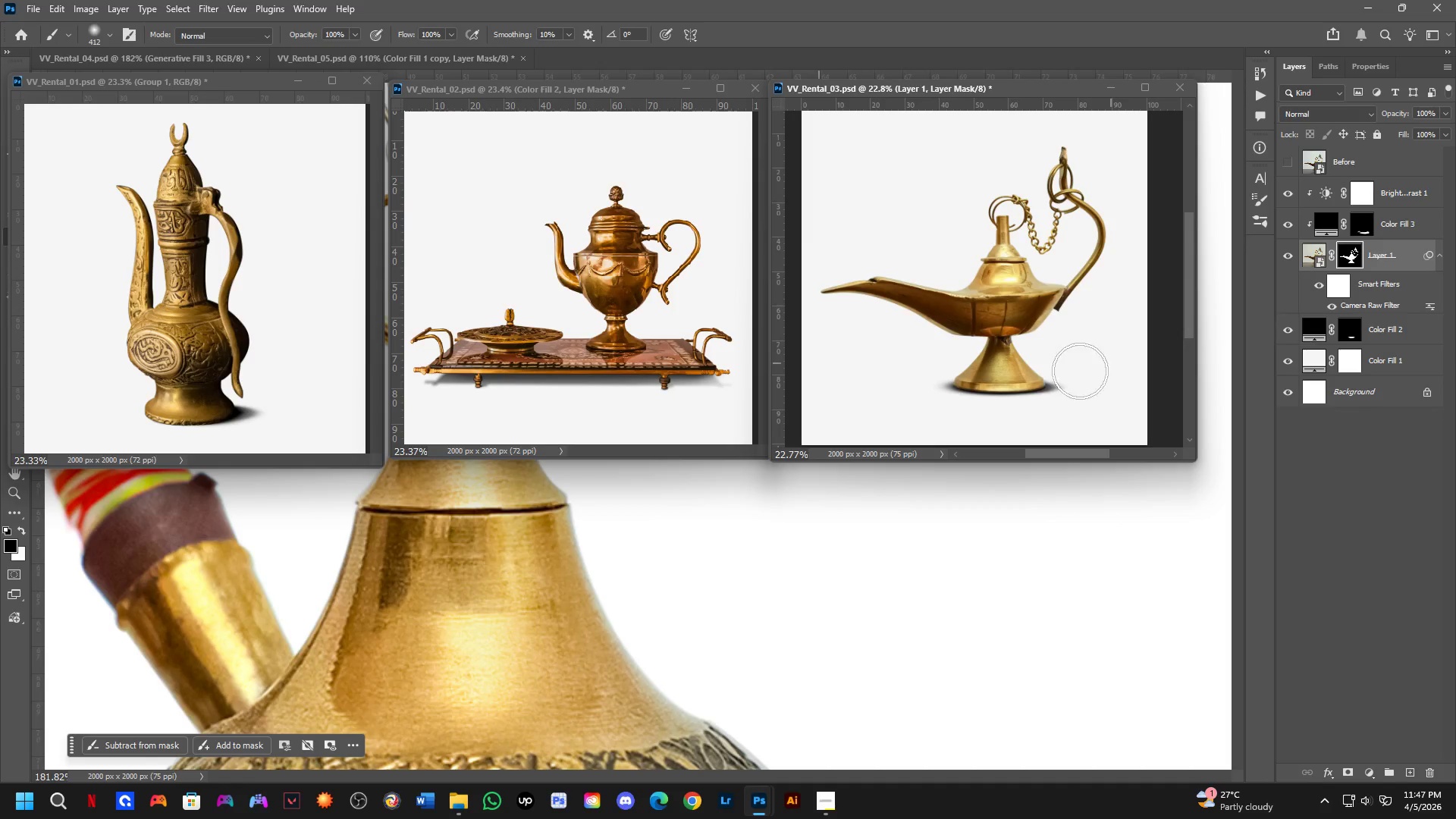 
hold_key(key=AltLeft, duration=0.77)
 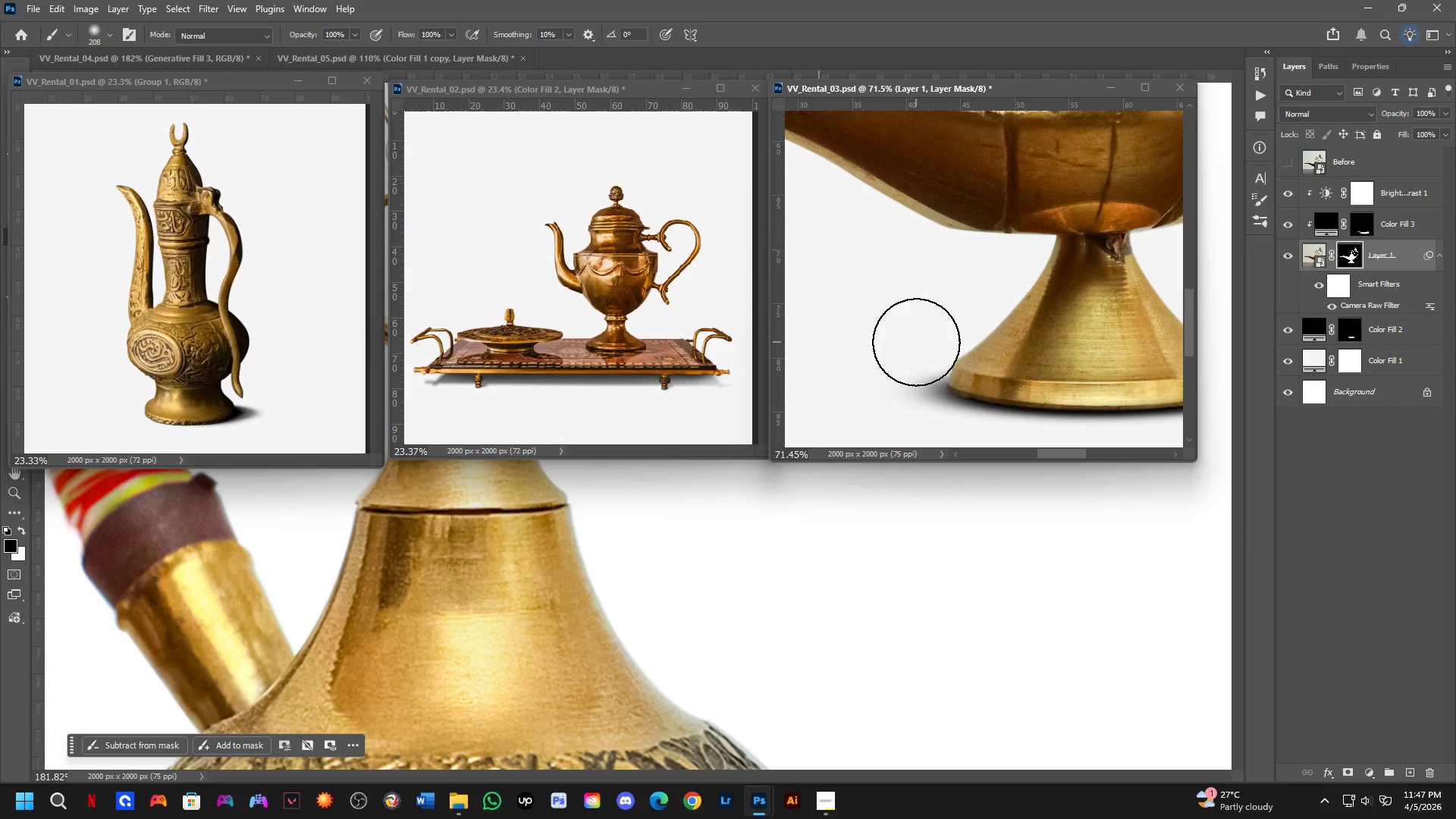 
scroll: coordinate [946, 374], scroll_direction: up, amount: 12.0
 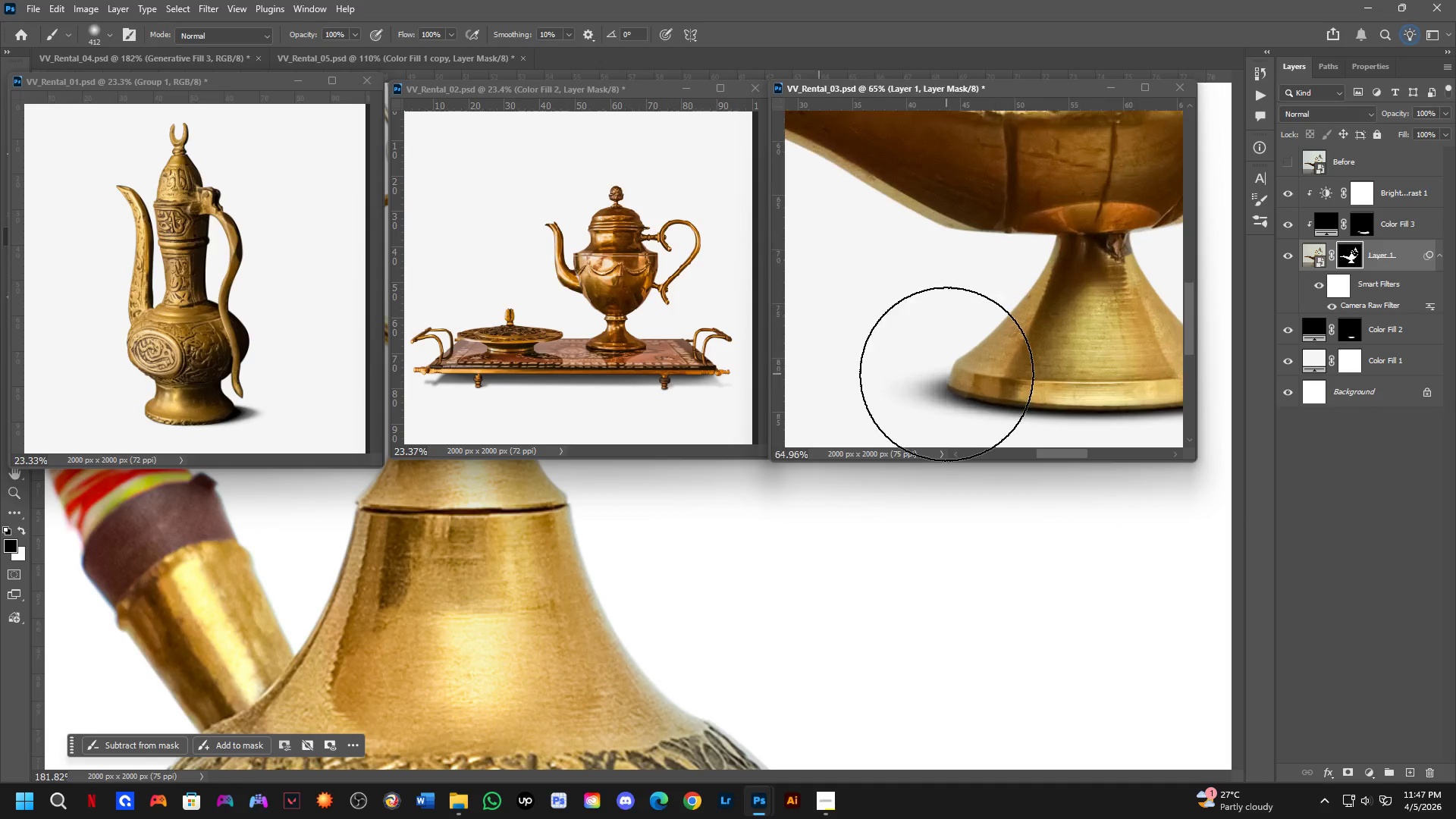 
left_click_drag(start_coordinate=[916, 336], to_coordinate=[922, 388])
 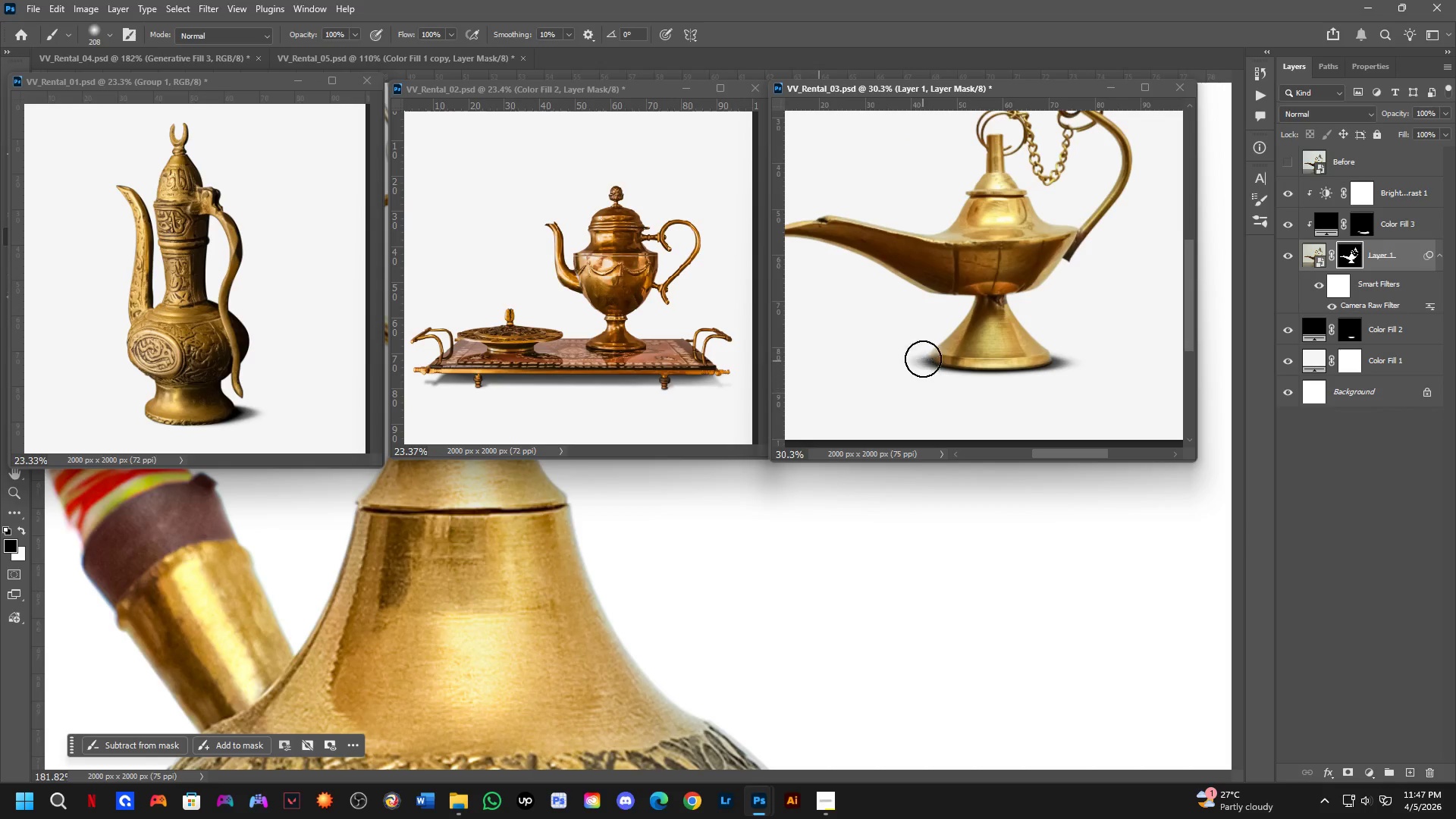 
scroll: coordinate [915, 339], scroll_direction: down, amount: 9.0
 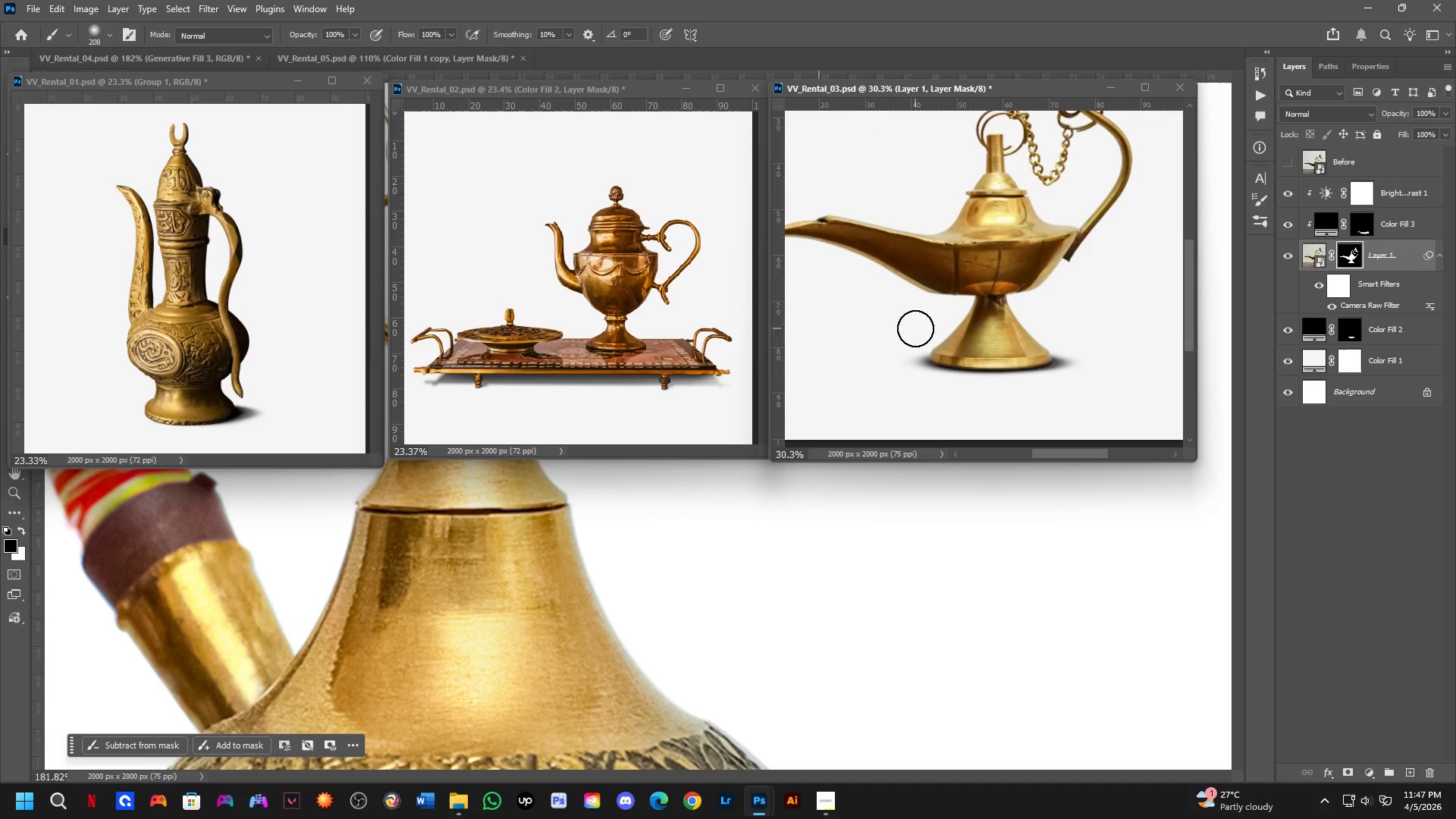 
key(Control+ControlLeft)
 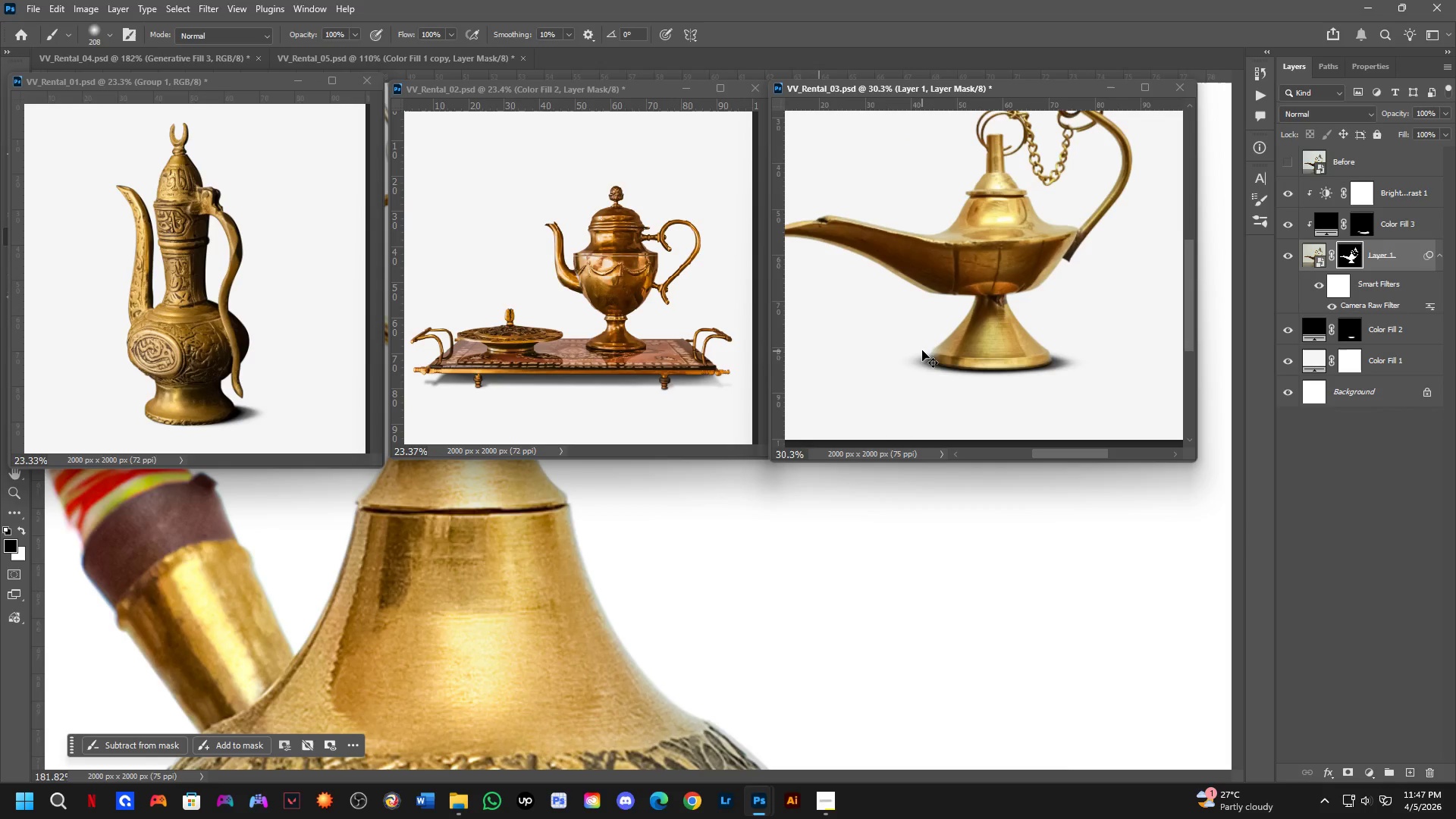 
key(Control+Z)
 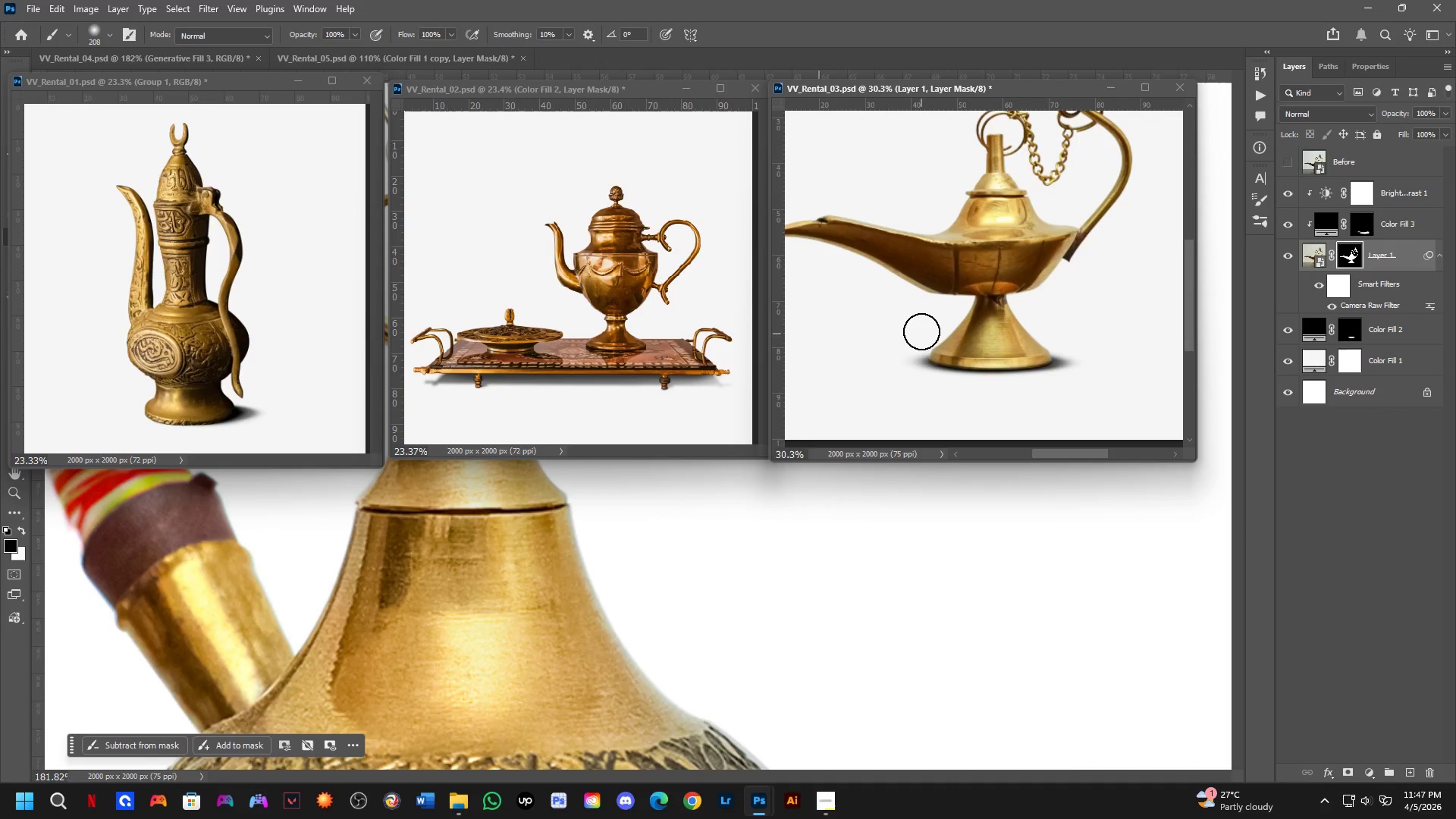 
key(X)
 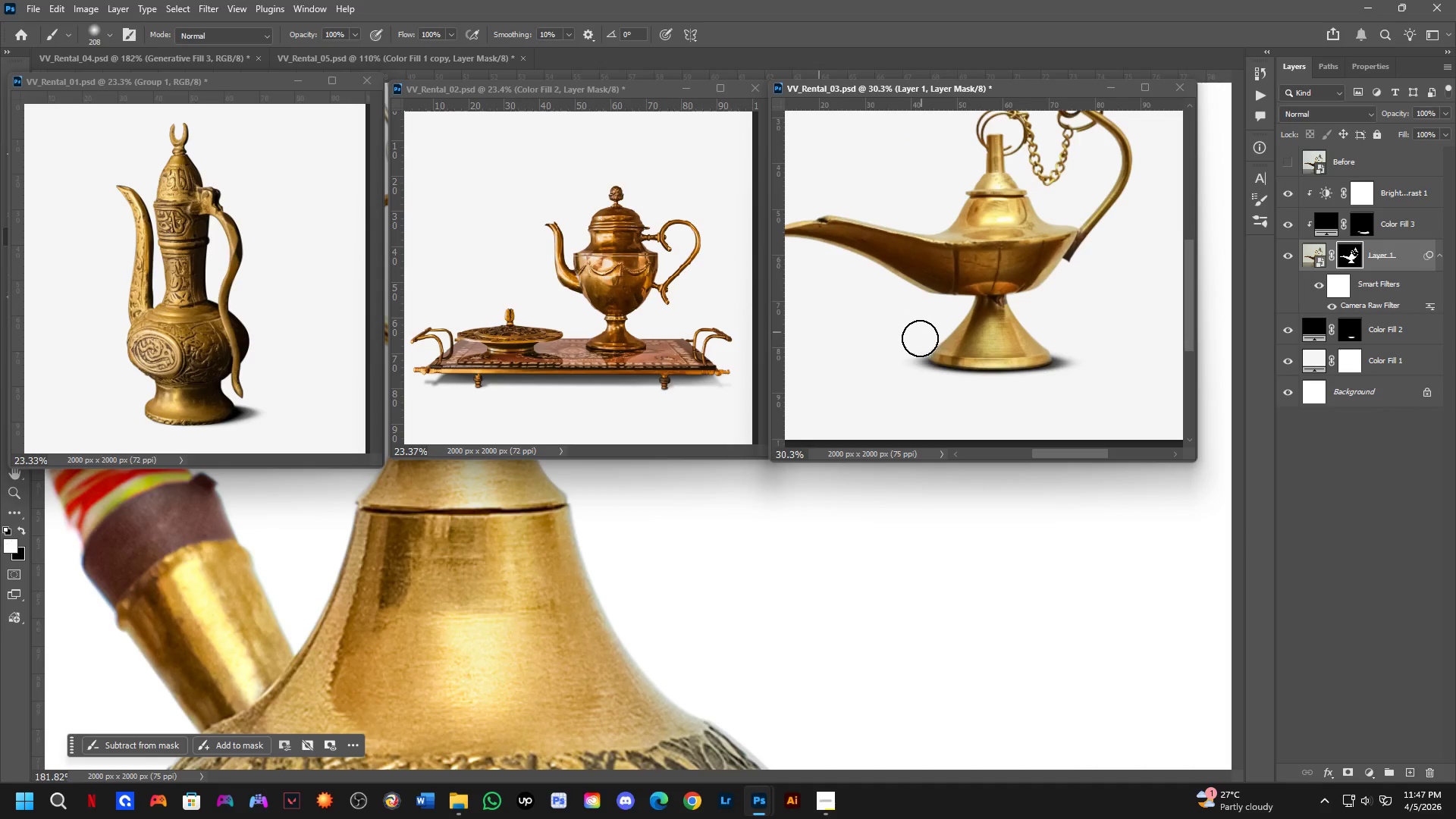 
left_click_drag(start_coordinate=[919, 340], to_coordinate=[915, 438])
 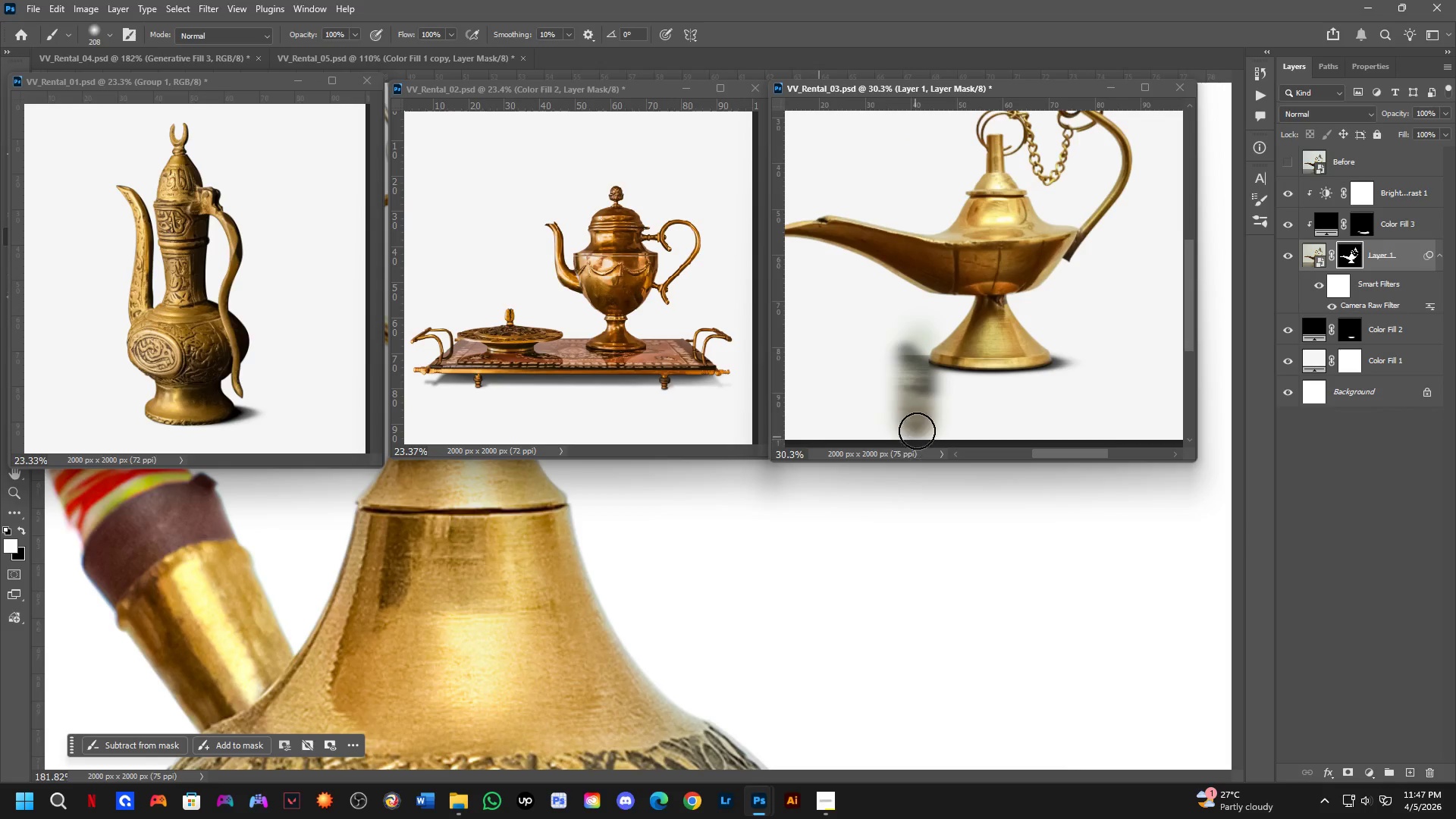 
key(Control+ControlLeft)
 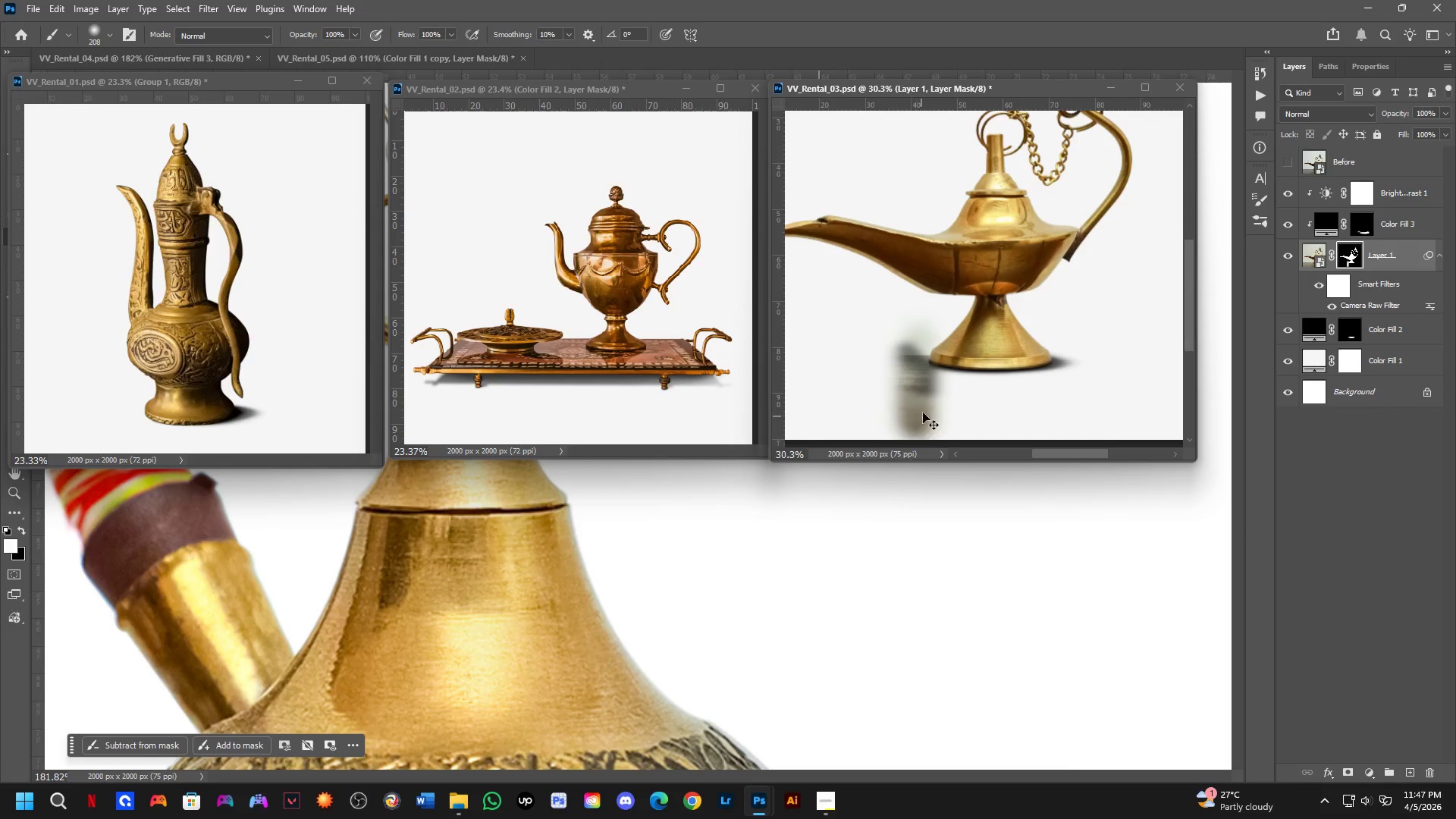 
key(Control+Z)
 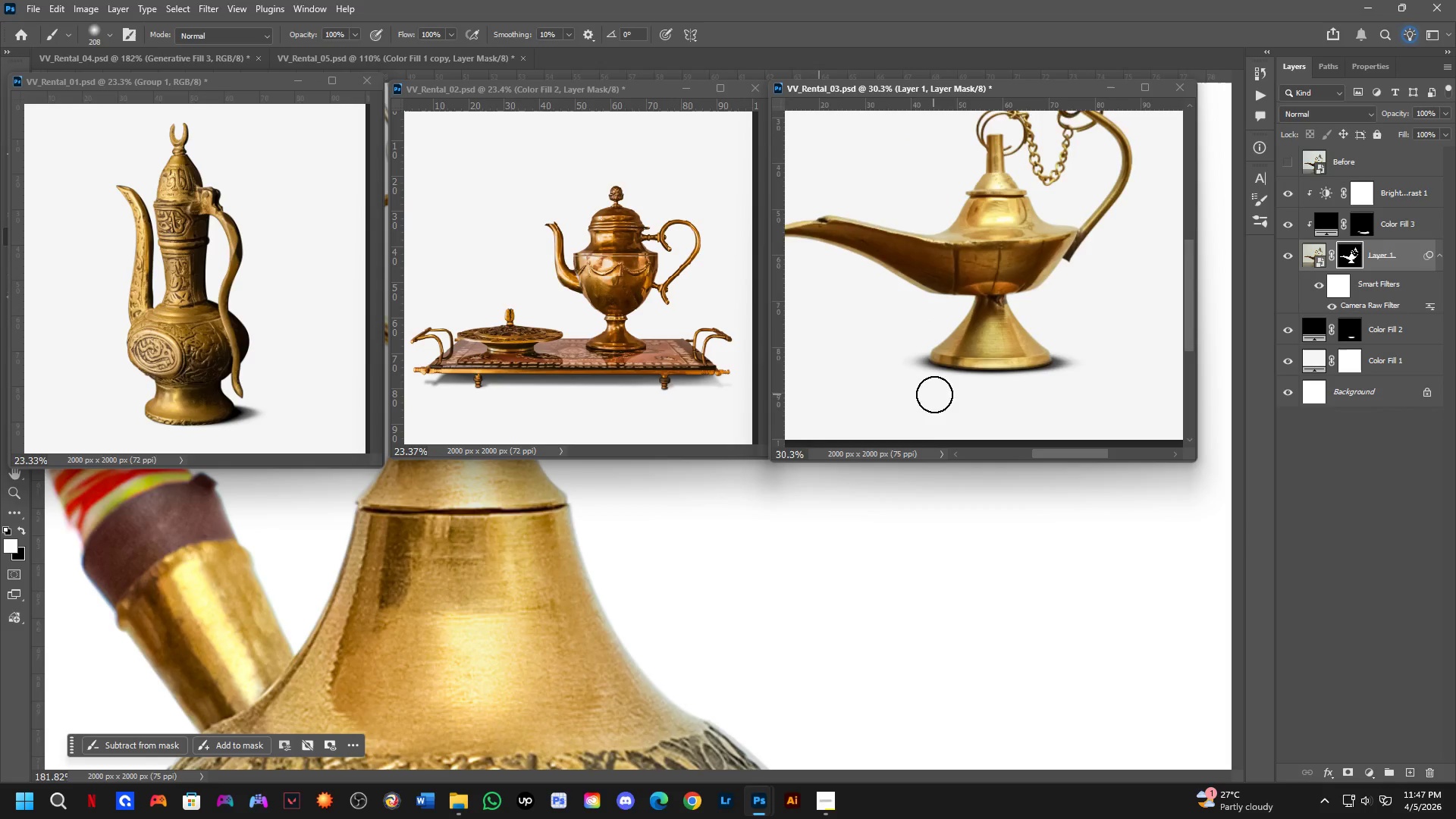 
scroll: coordinate [1117, 325], scroll_direction: up, amount: 4.0
 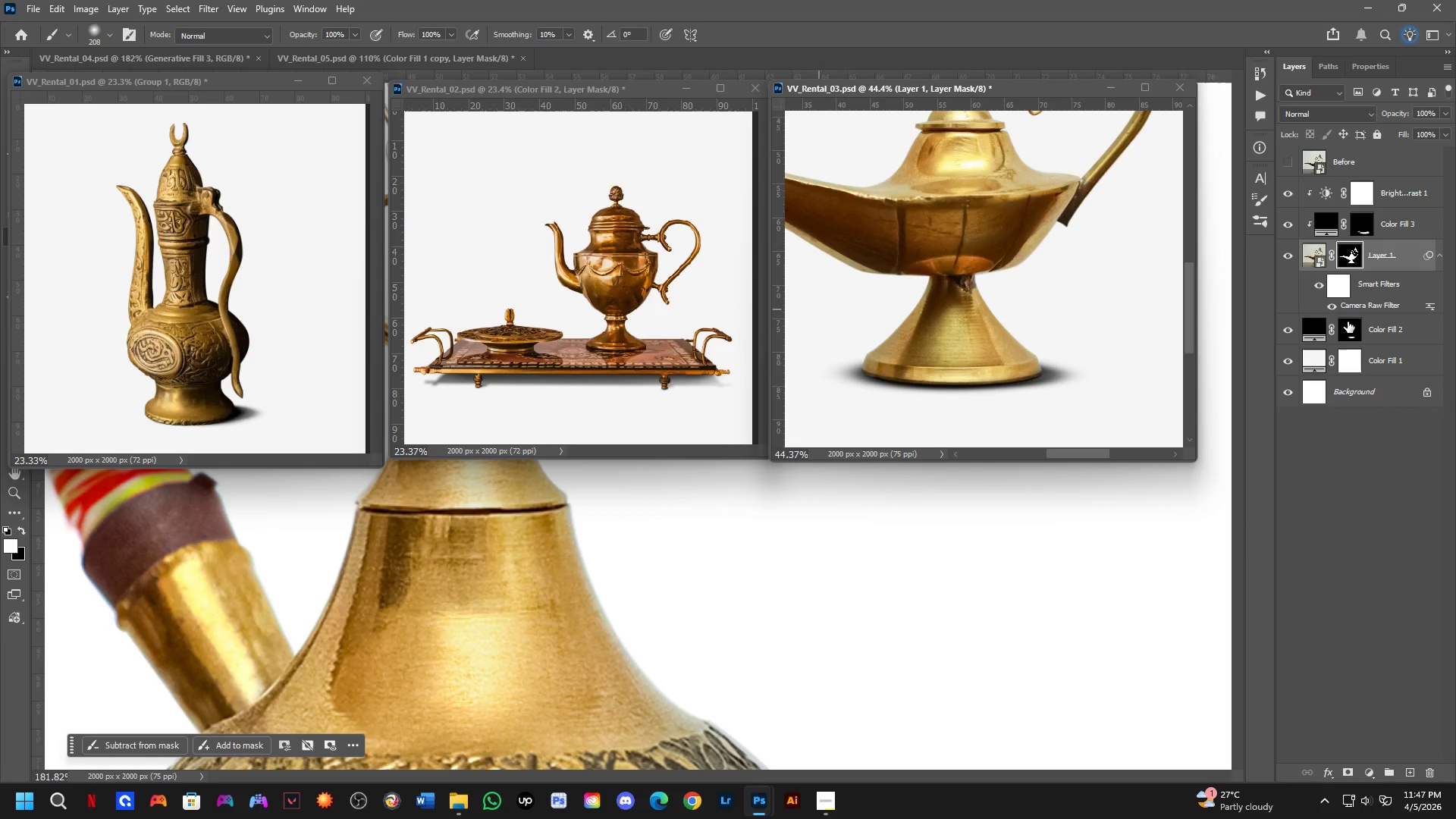 
left_click([1354, 330])
 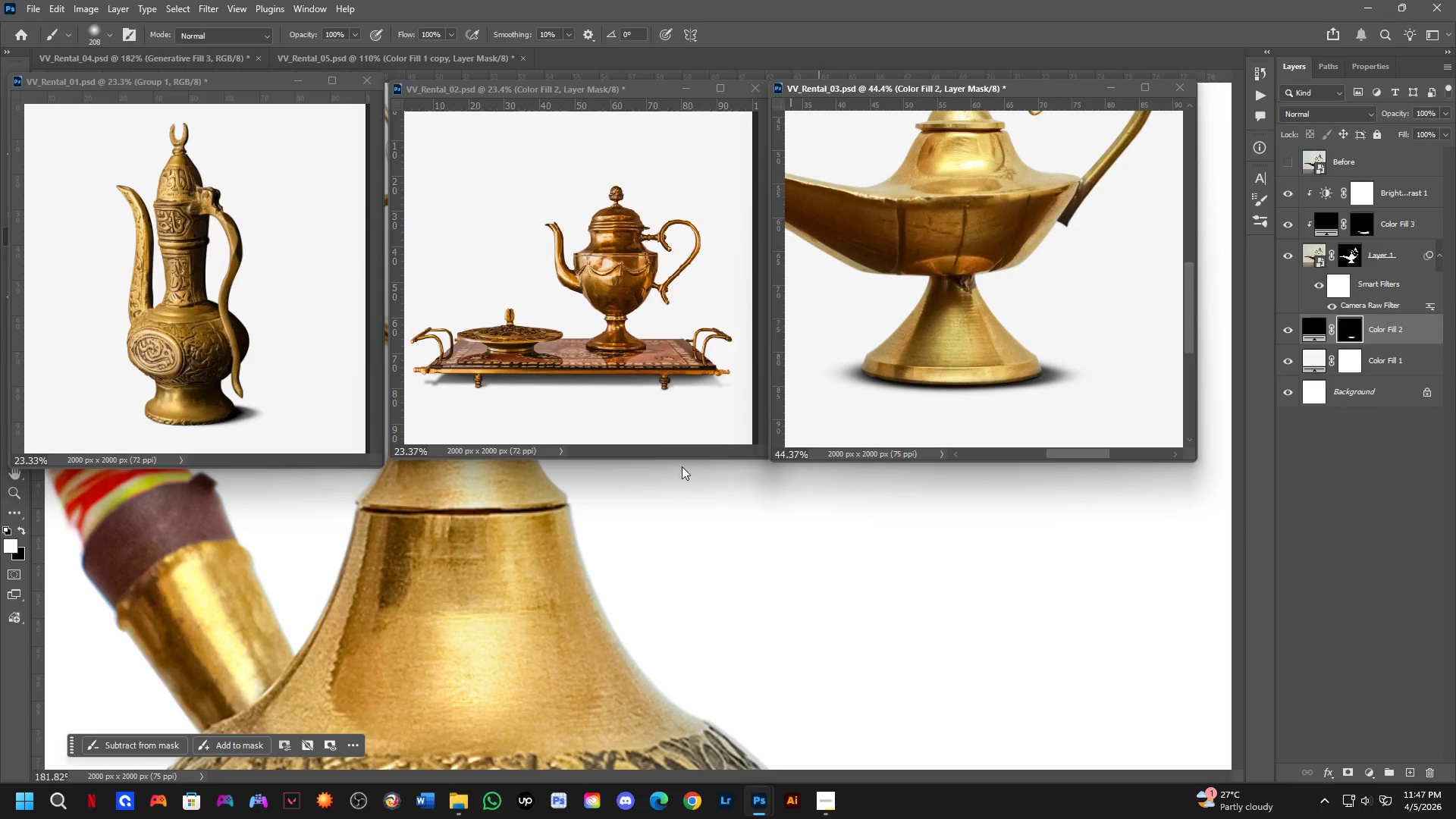 
hold_key(key=Space, duration=0.47)
 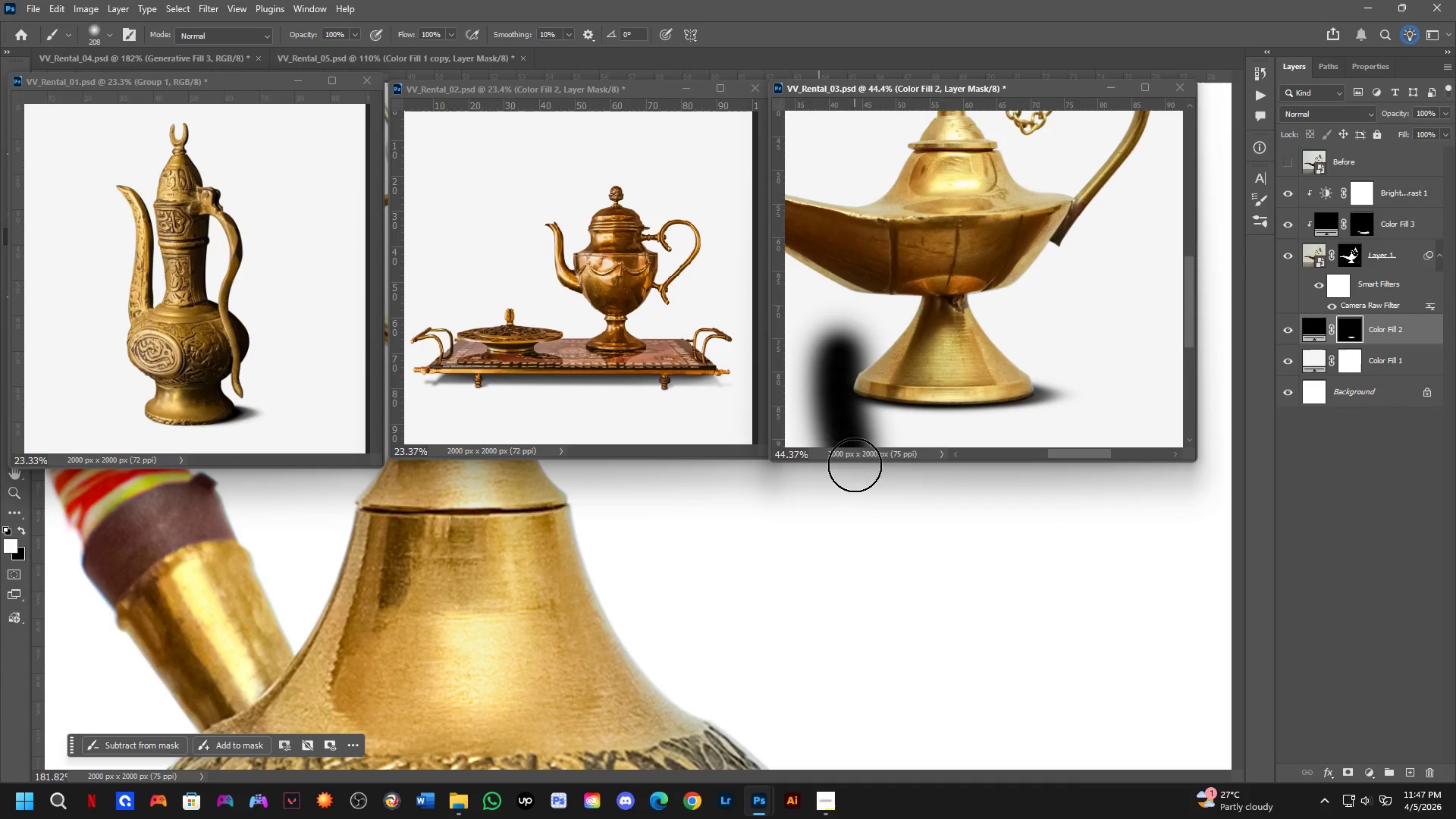 
left_click_drag(start_coordinate=[859, 360], to_coordinate=[894, 360])
 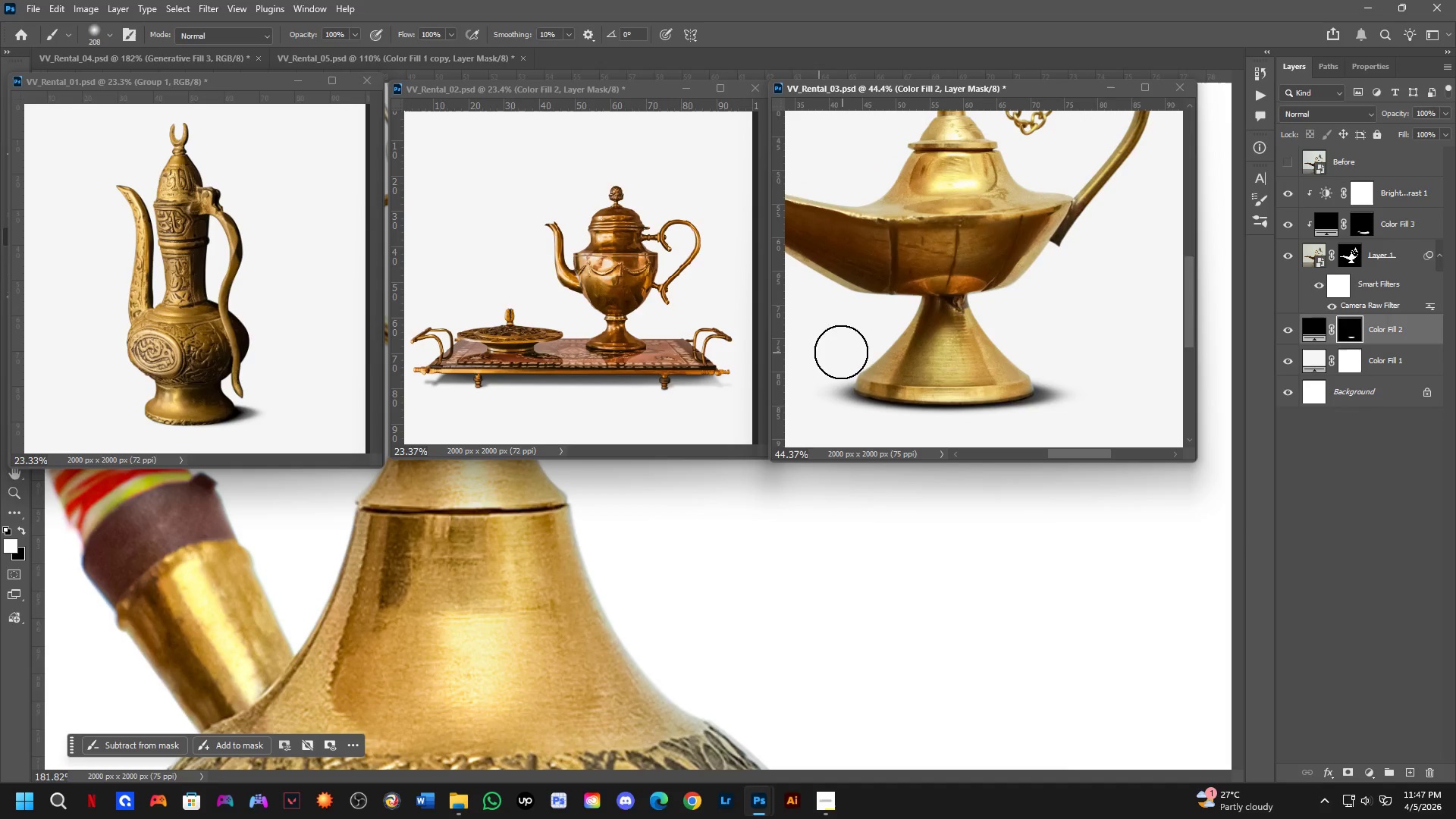 
scroll: coordinate [815, 359], scroll_direction: none, amount: 0.0
 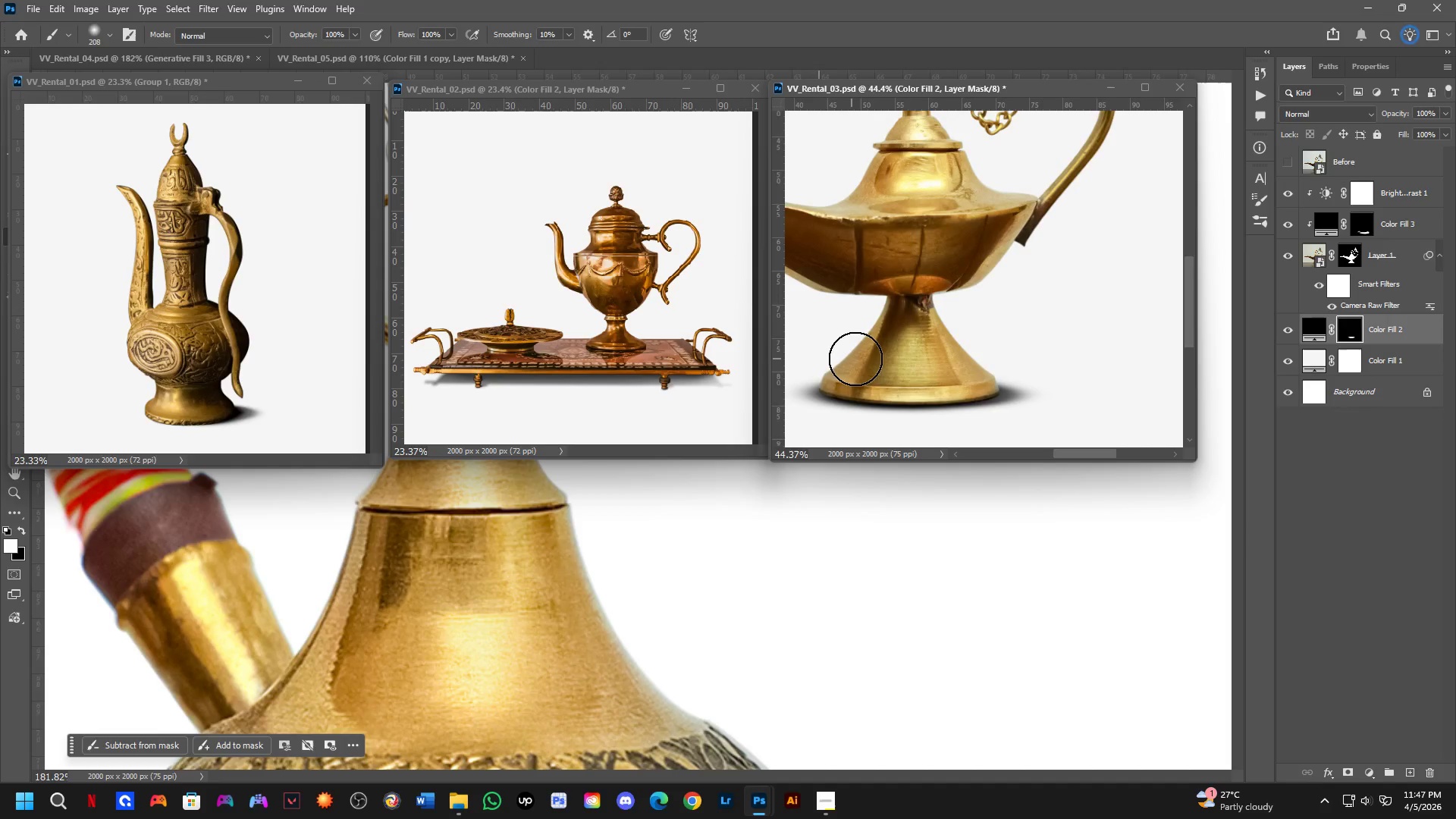 
left_click_drag(start_coordinate=[840, 352], to_coordinate=[855, 466])
 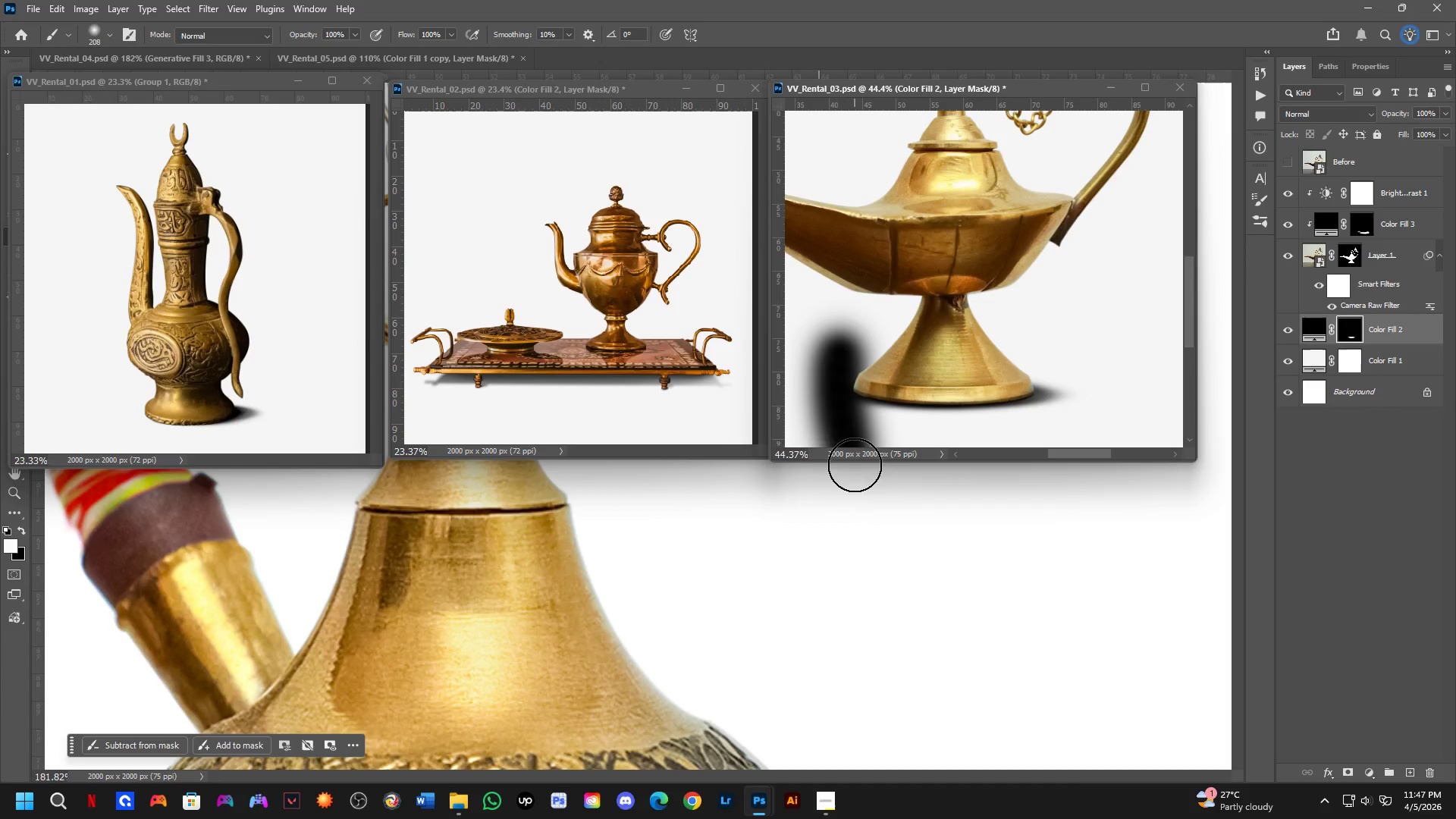 
key(Control+ControlLeft)
 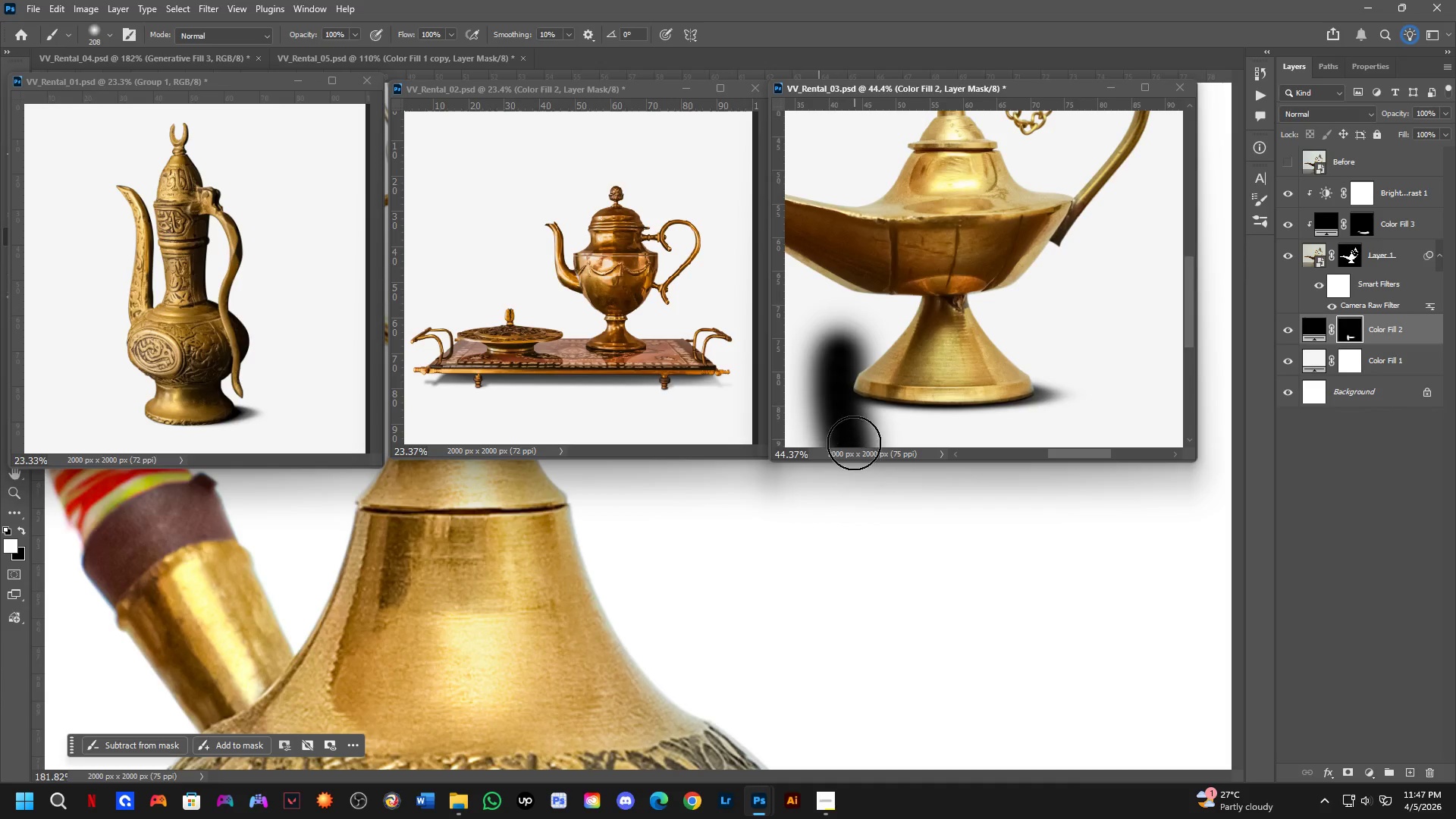 
key(Control+Z)
 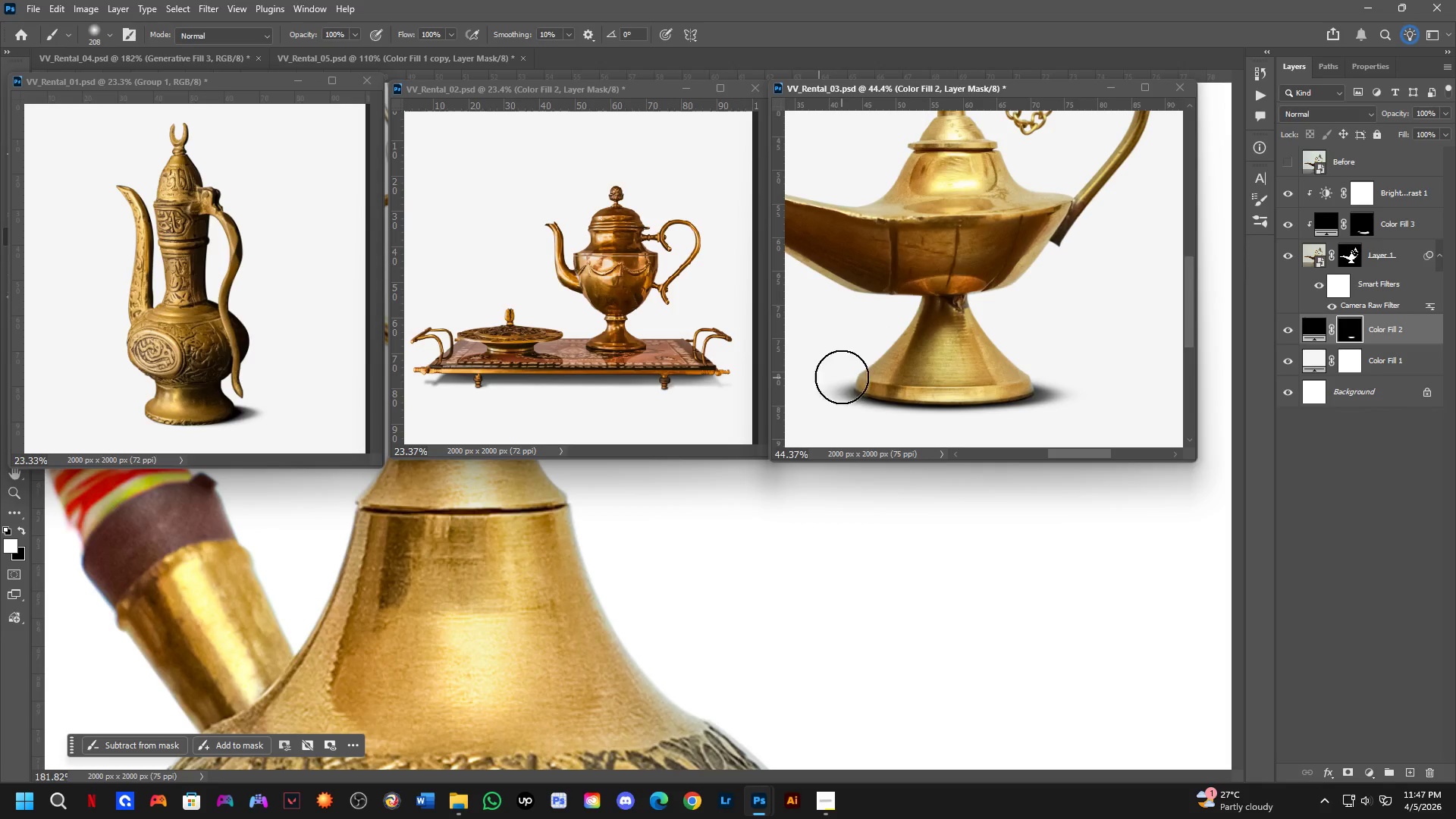 
key(Alt+AltLeft)
 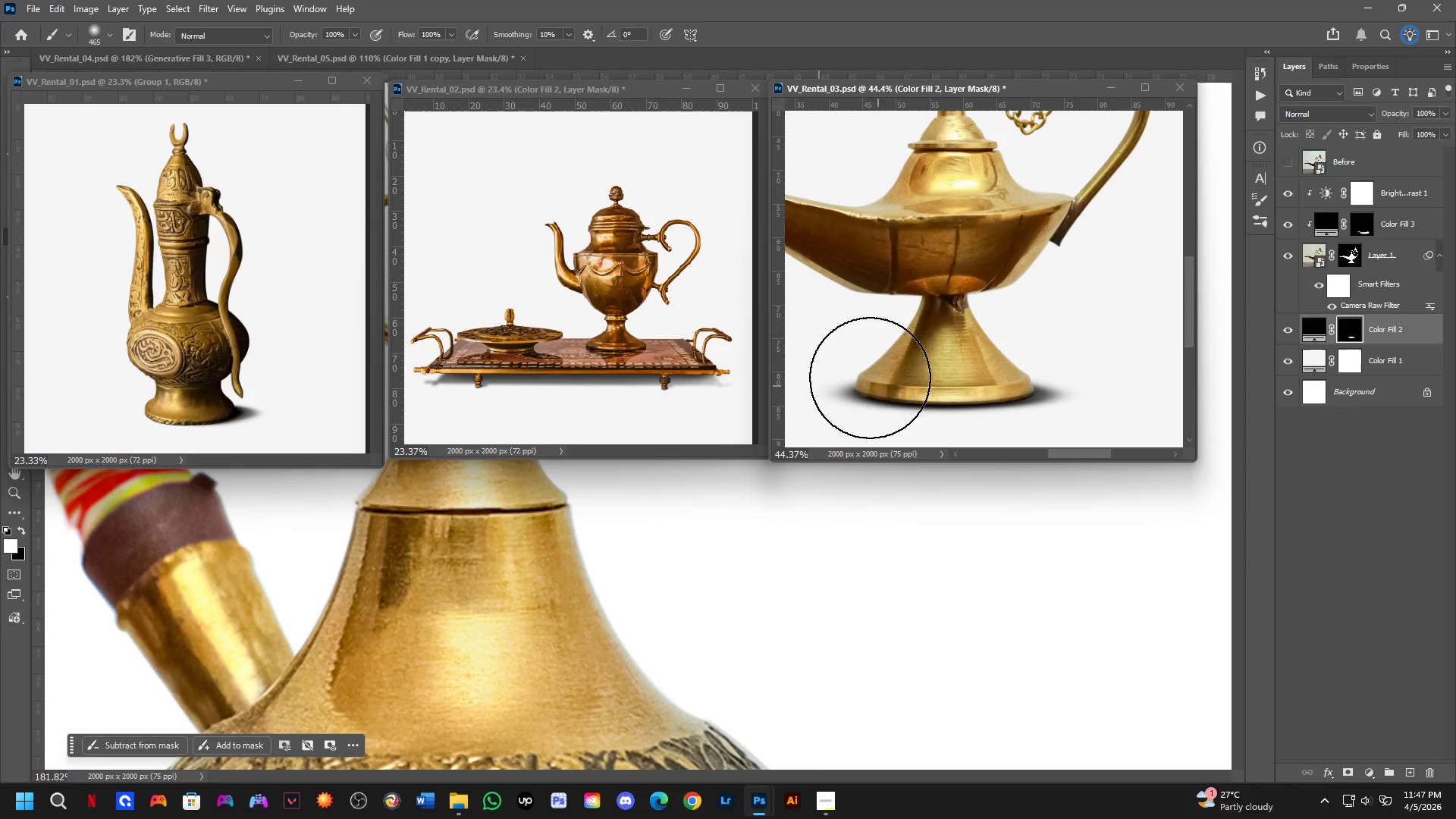 
left_click_drag(start_coordinate=[838, 353], to_coordinate=[788, 432])
 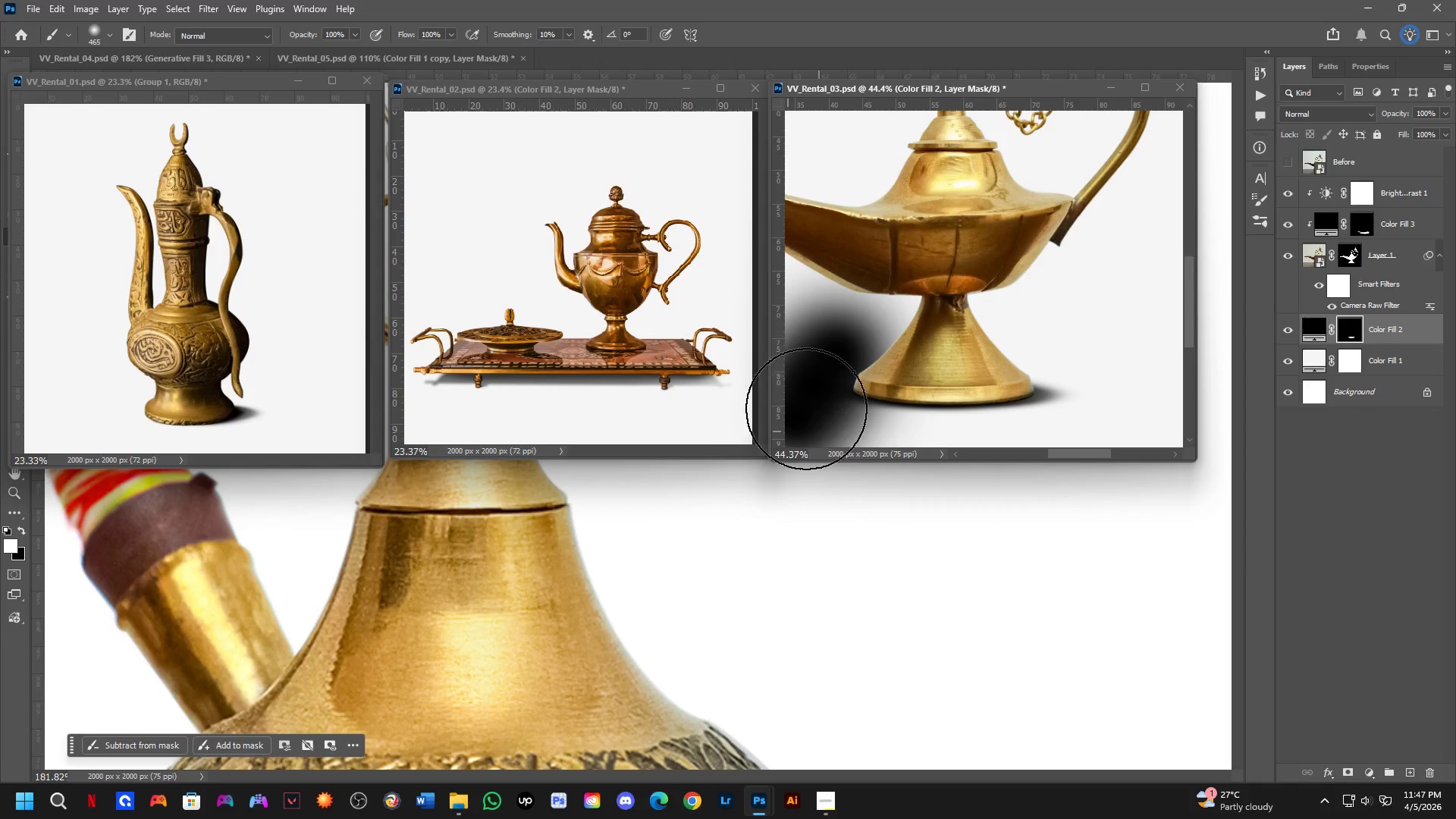 
key(Control+ControlLeft)
 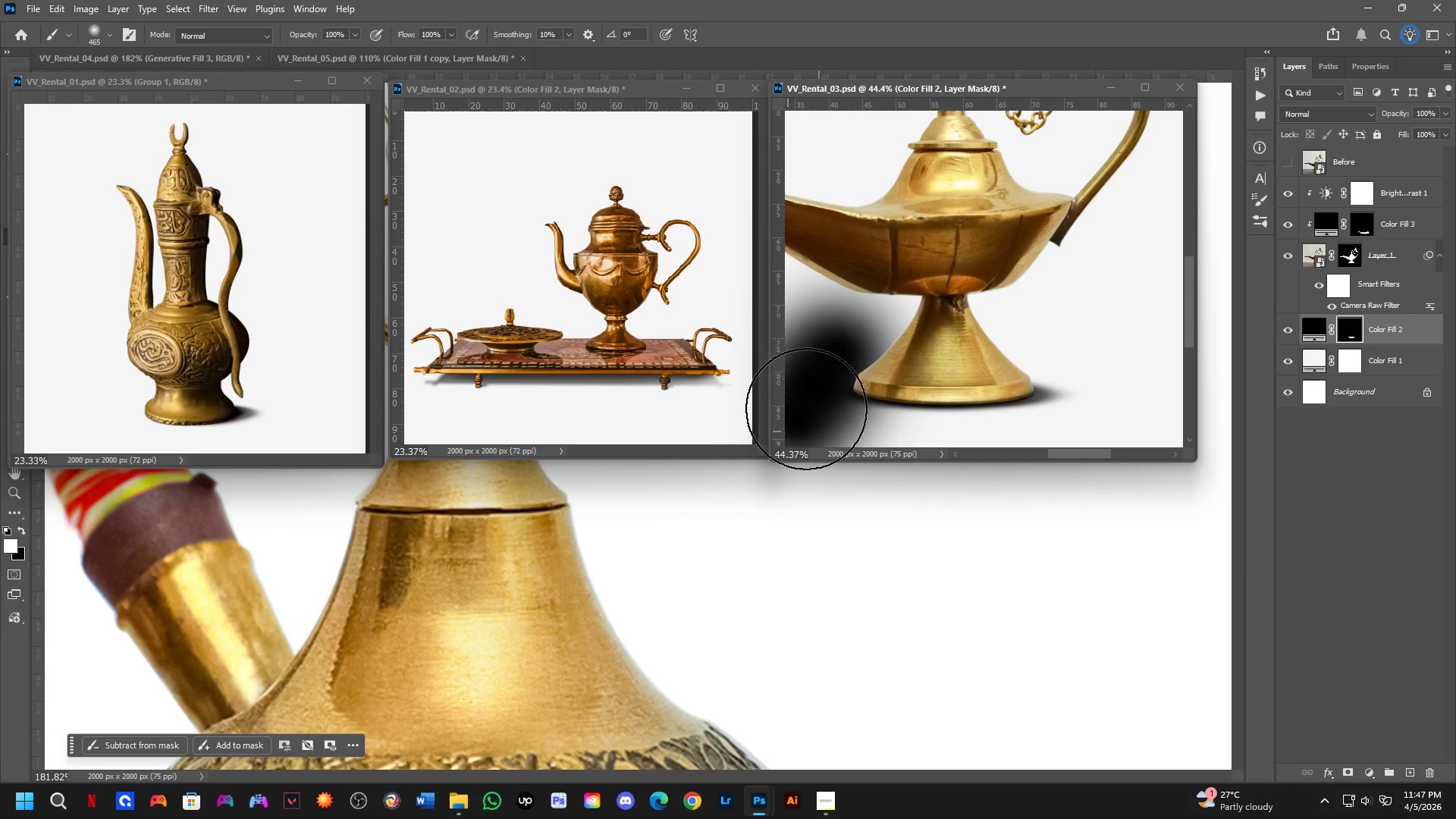 
key(Control+Z)
 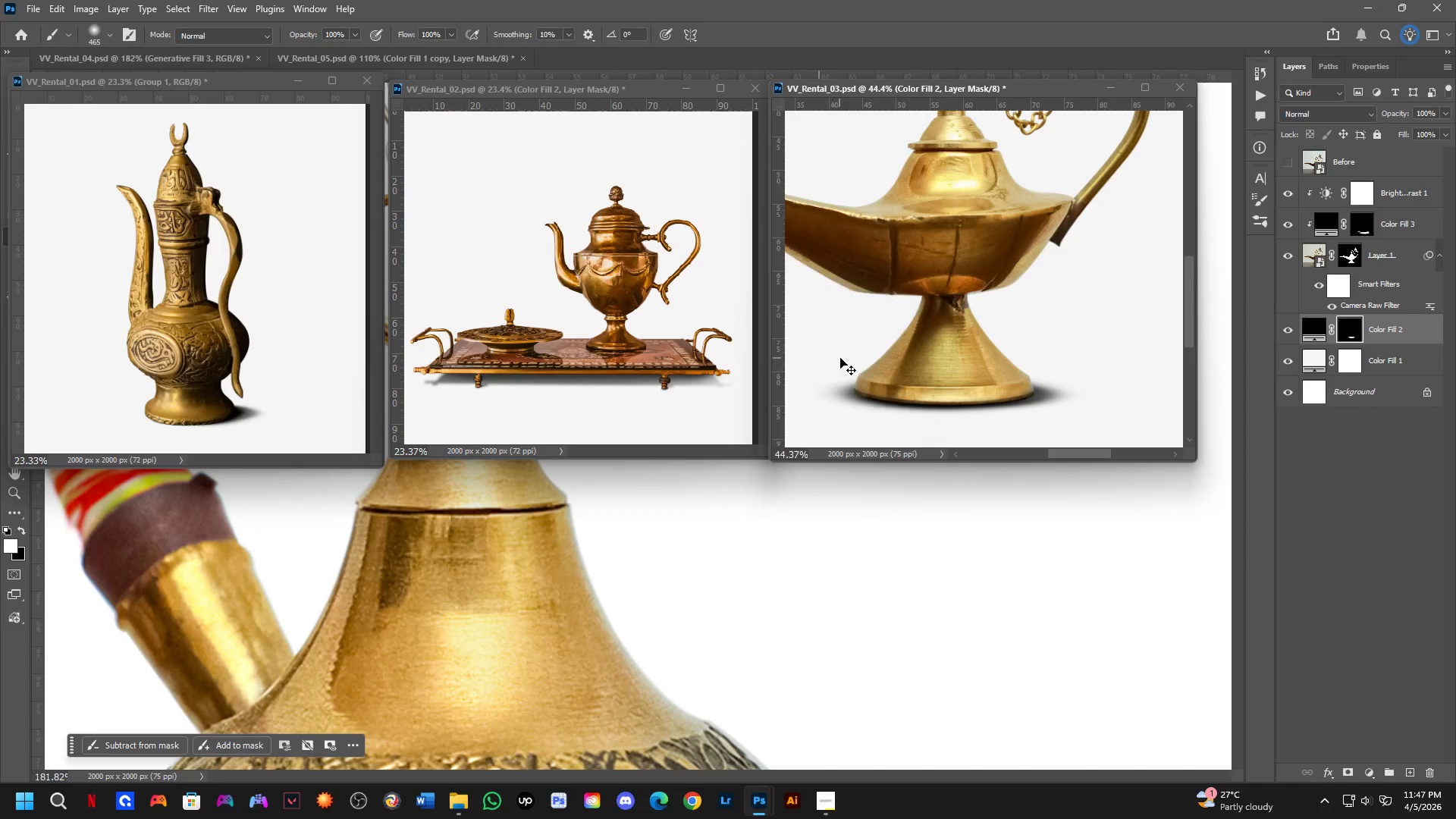 
key(X)
 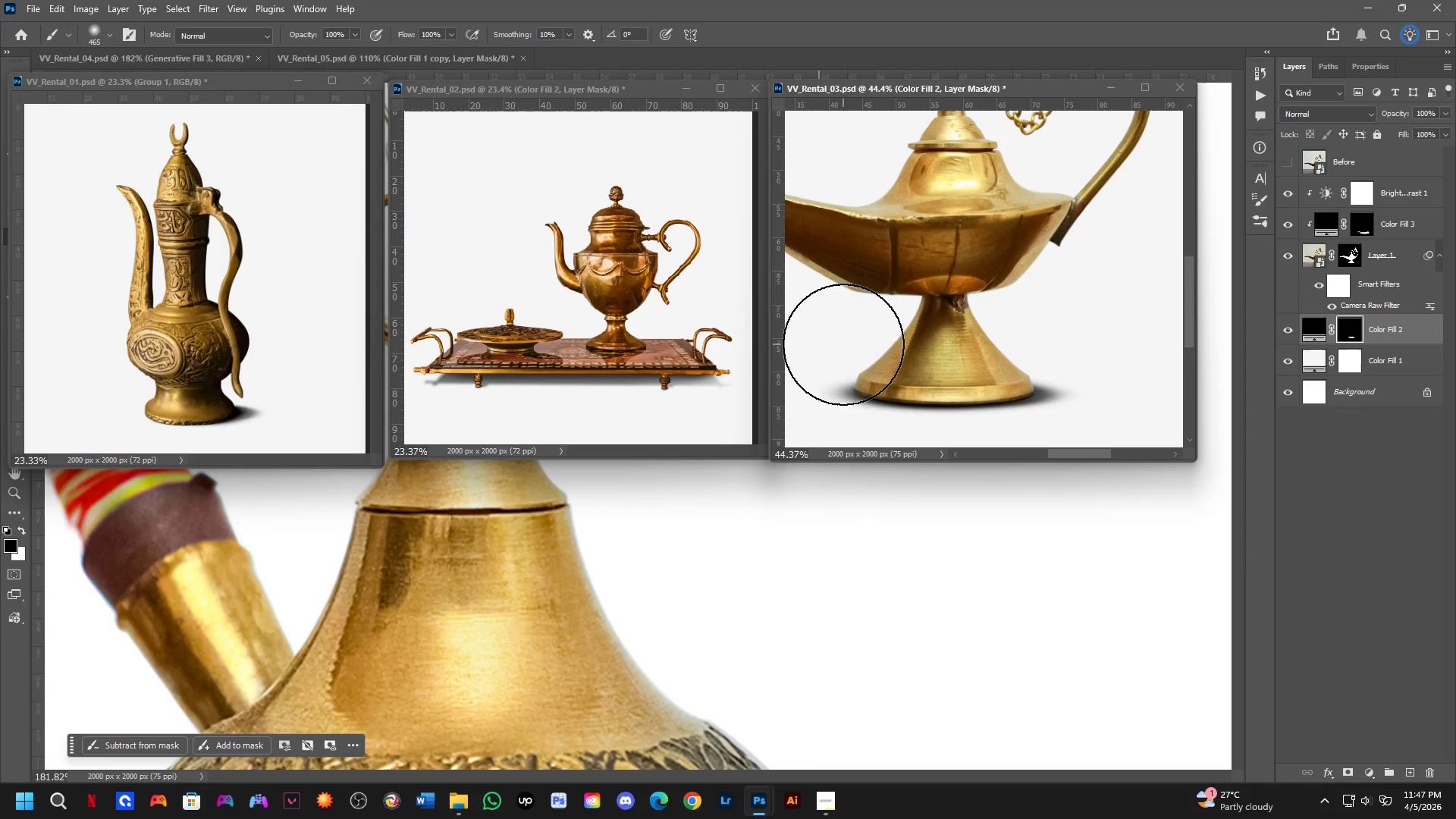 
left_click_drag(start_coordinate=[841, 346], to_coordinate=[802, 441])
 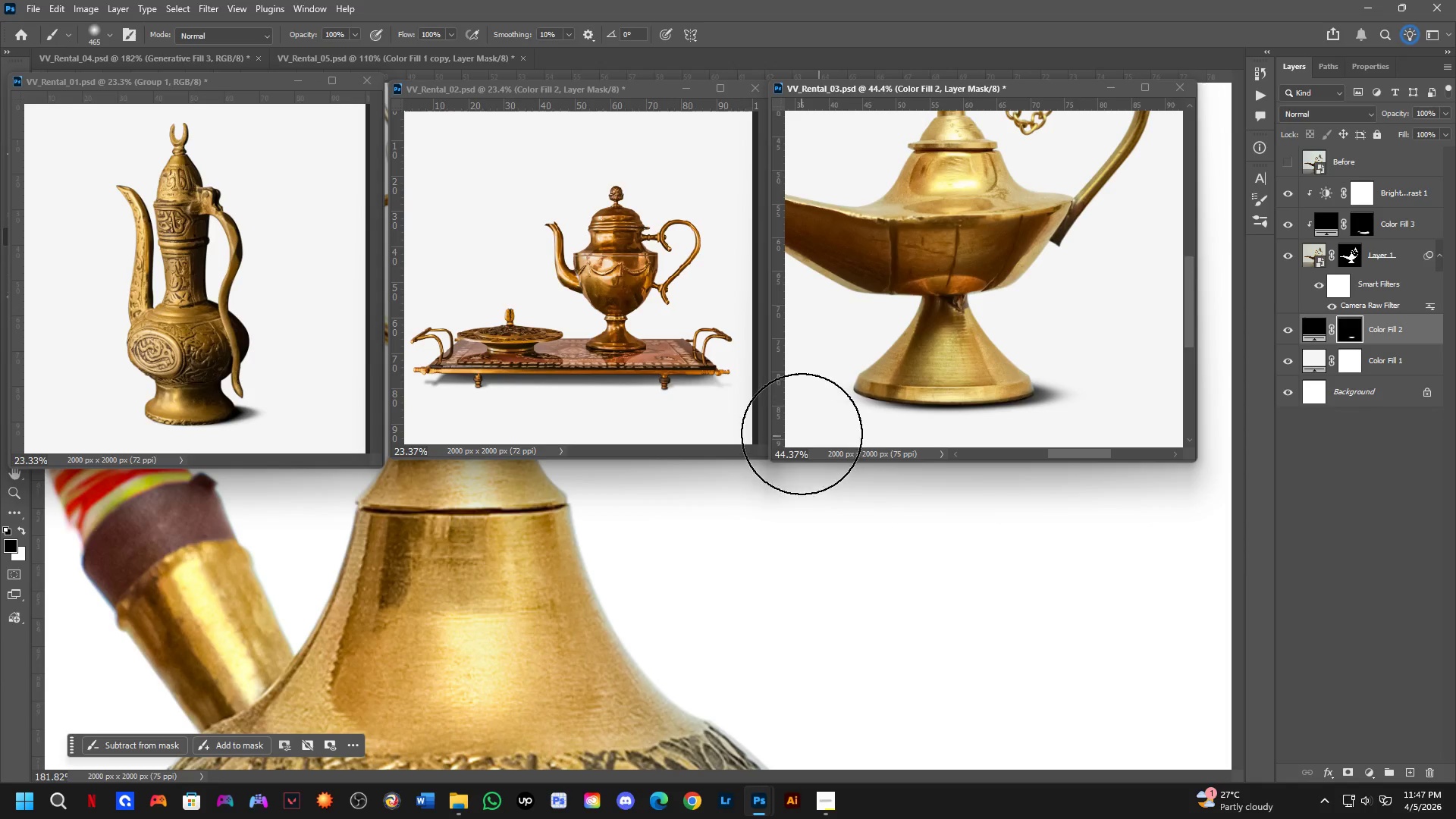 
key(Control+ControlLeft)
 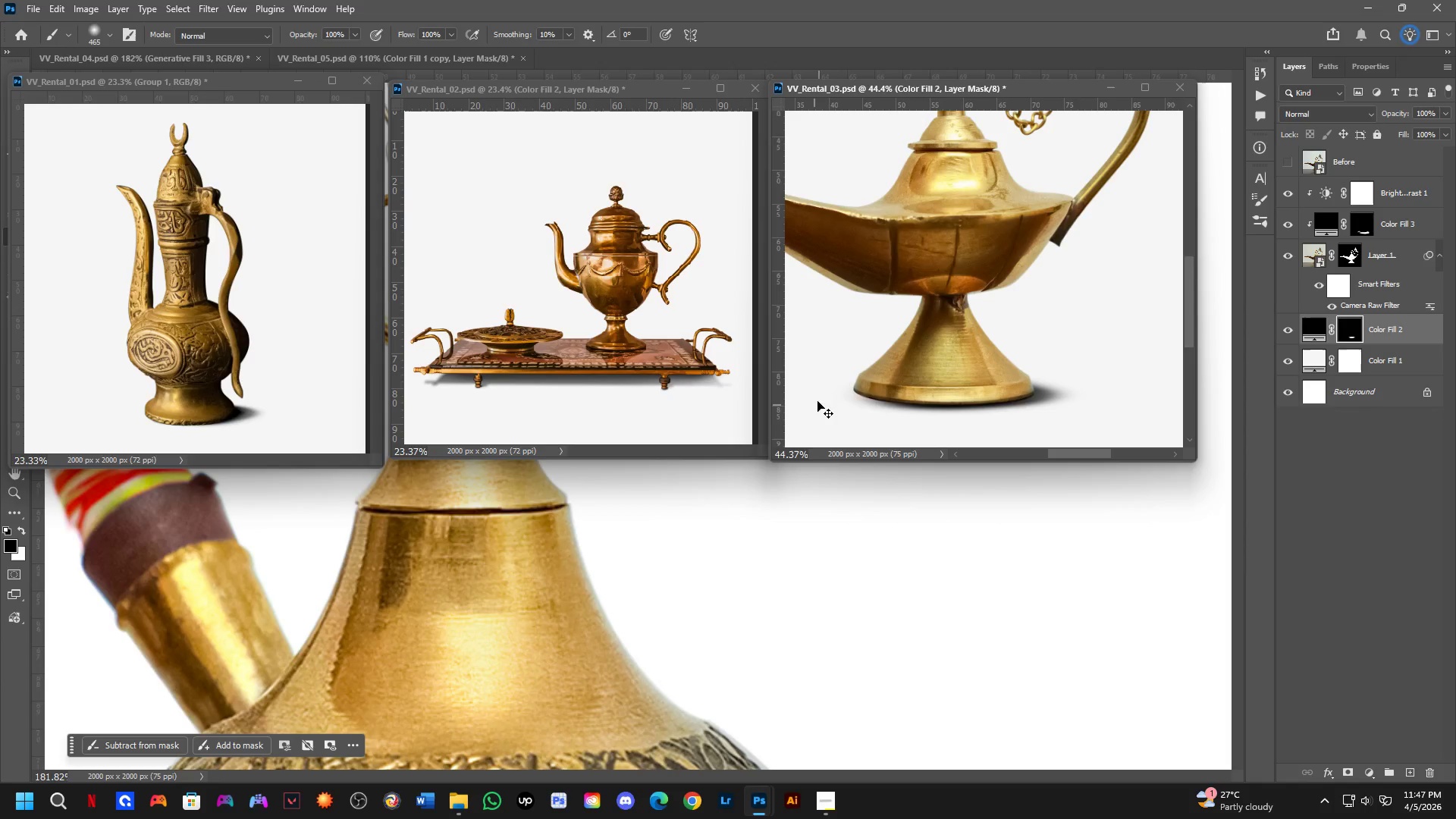 
key(Control+Z)
 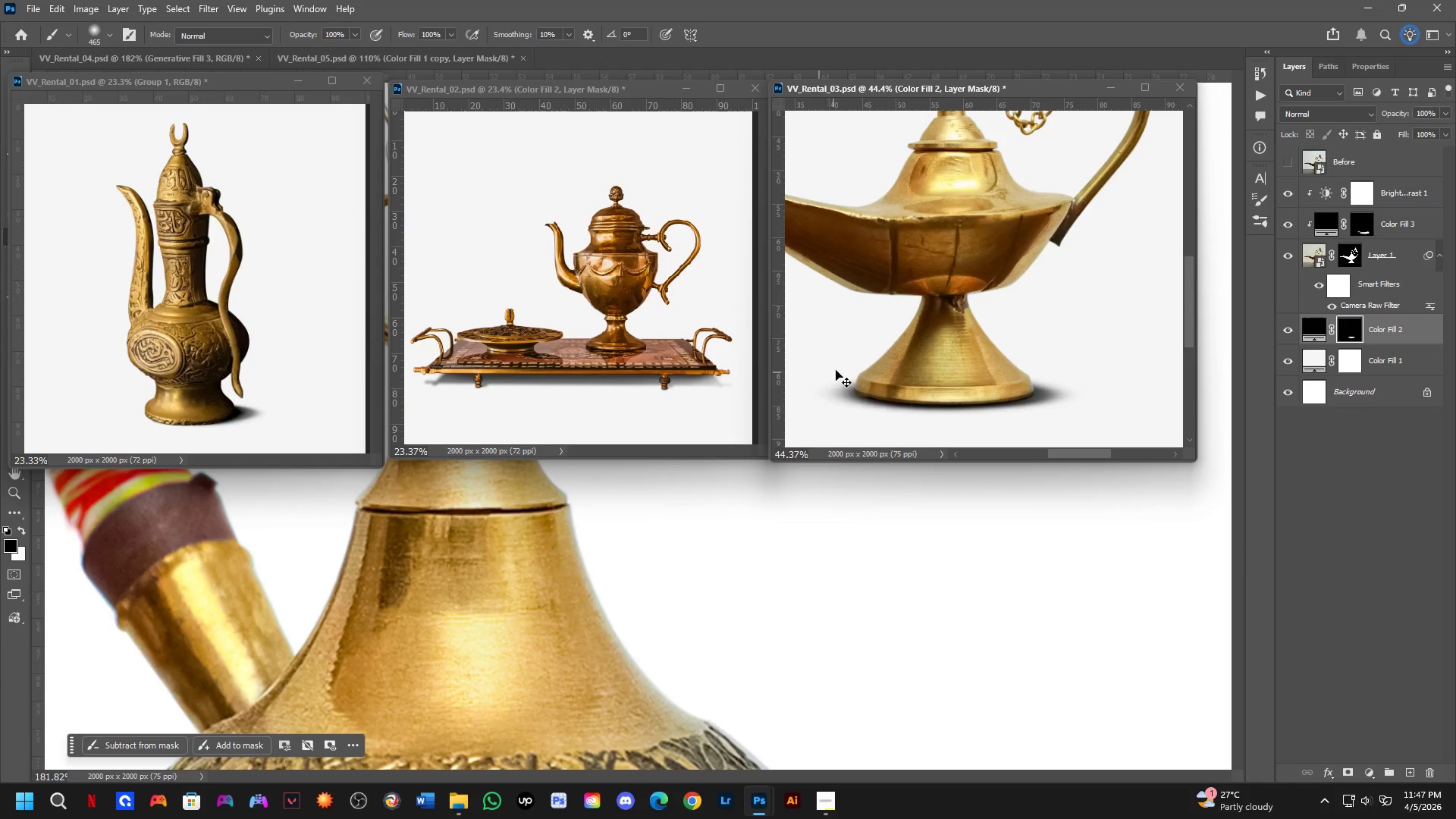 
key(Alt+AltLeft)
 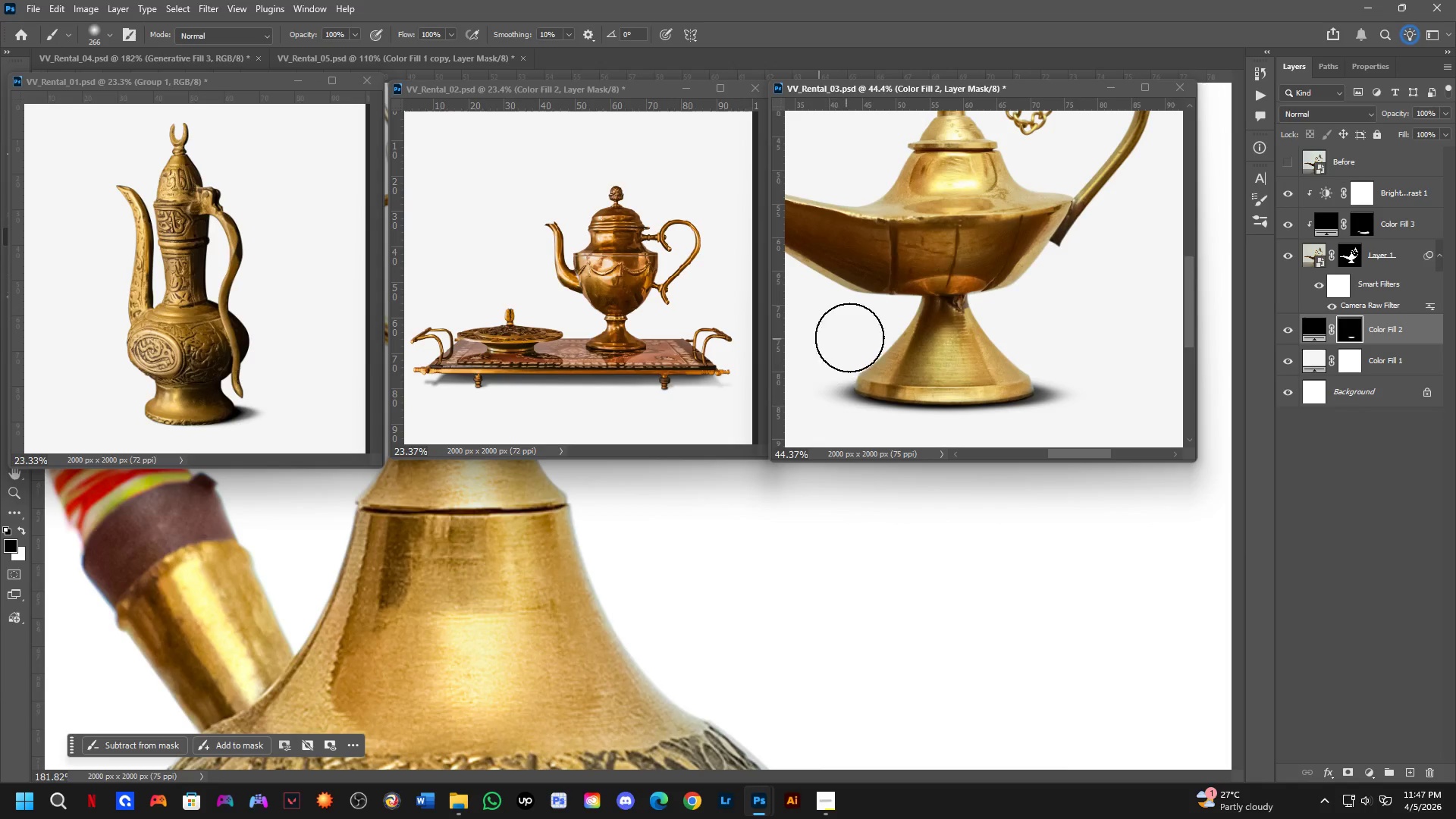 
left_click_drag(start_coordinate=[862, 340], to_coordinate=[784, 426])
 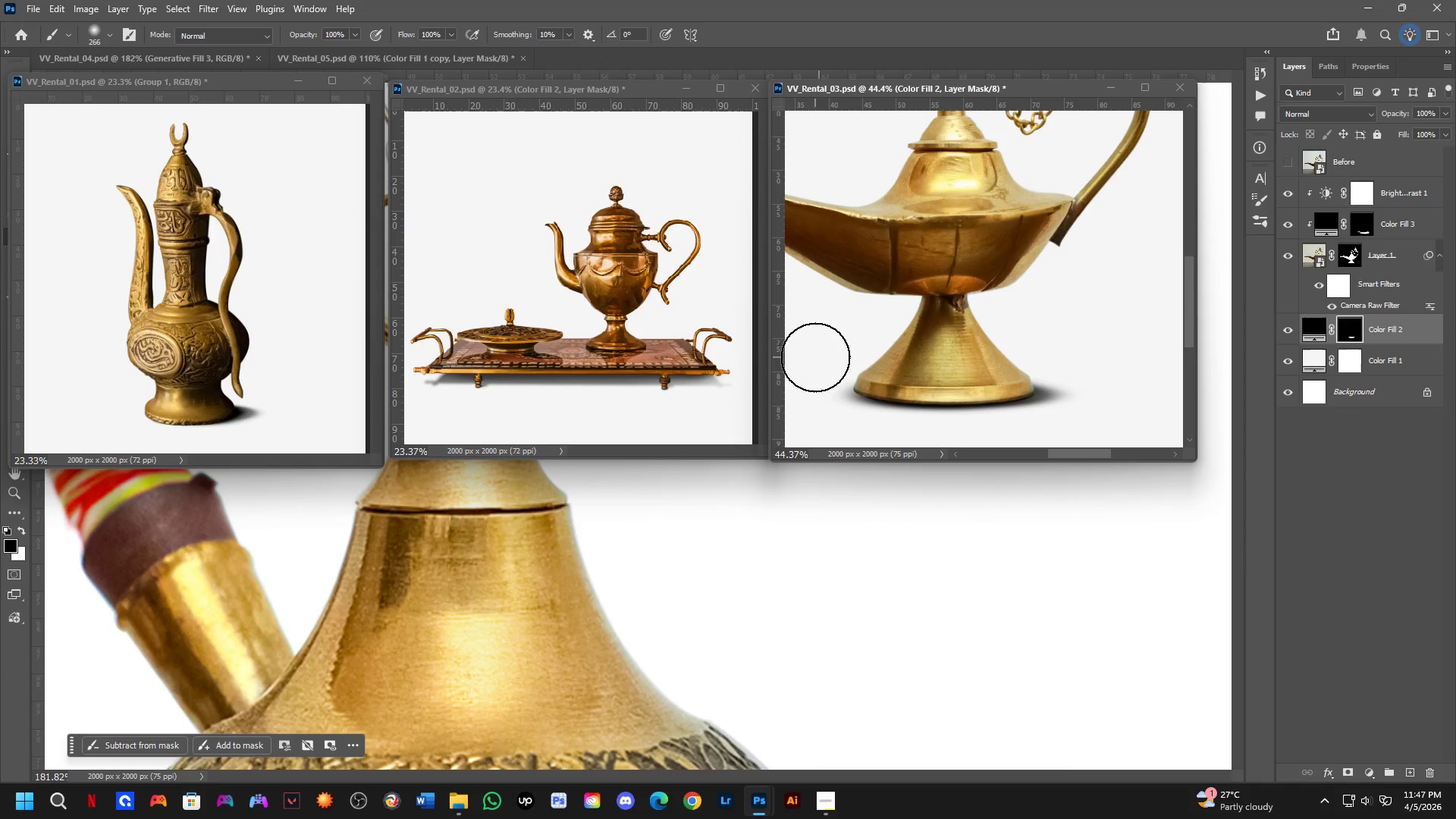 
left_click_drag(start_coordinate=[808, 361], to_coordinate=[877, 485])
 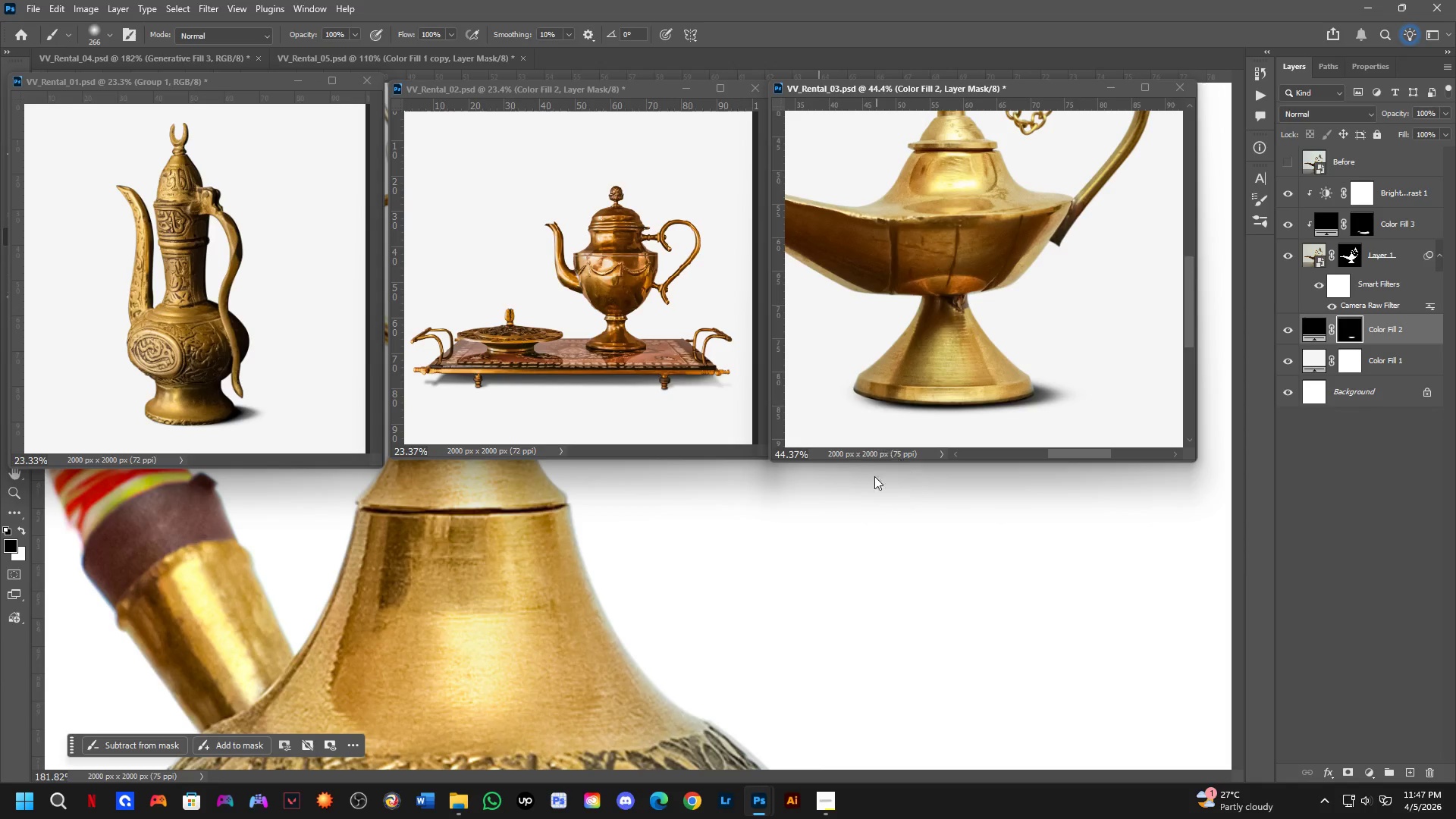 
scroll: coordinate [840, 371], scroll_direction: up, amount: 6.0
 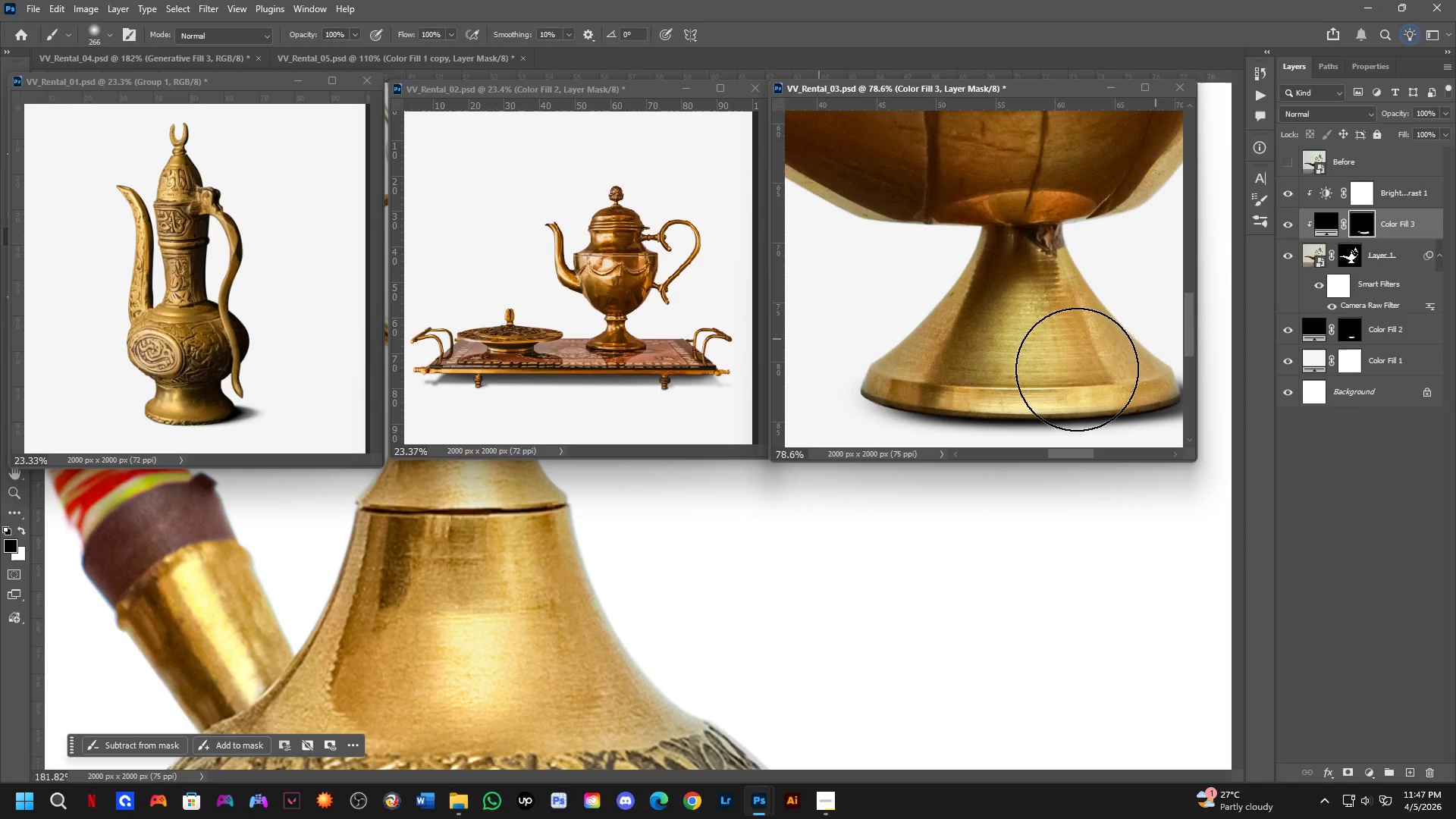 
left_click_drag(start_coordinate=[846, 347], to_coordinate=[846, 485])
 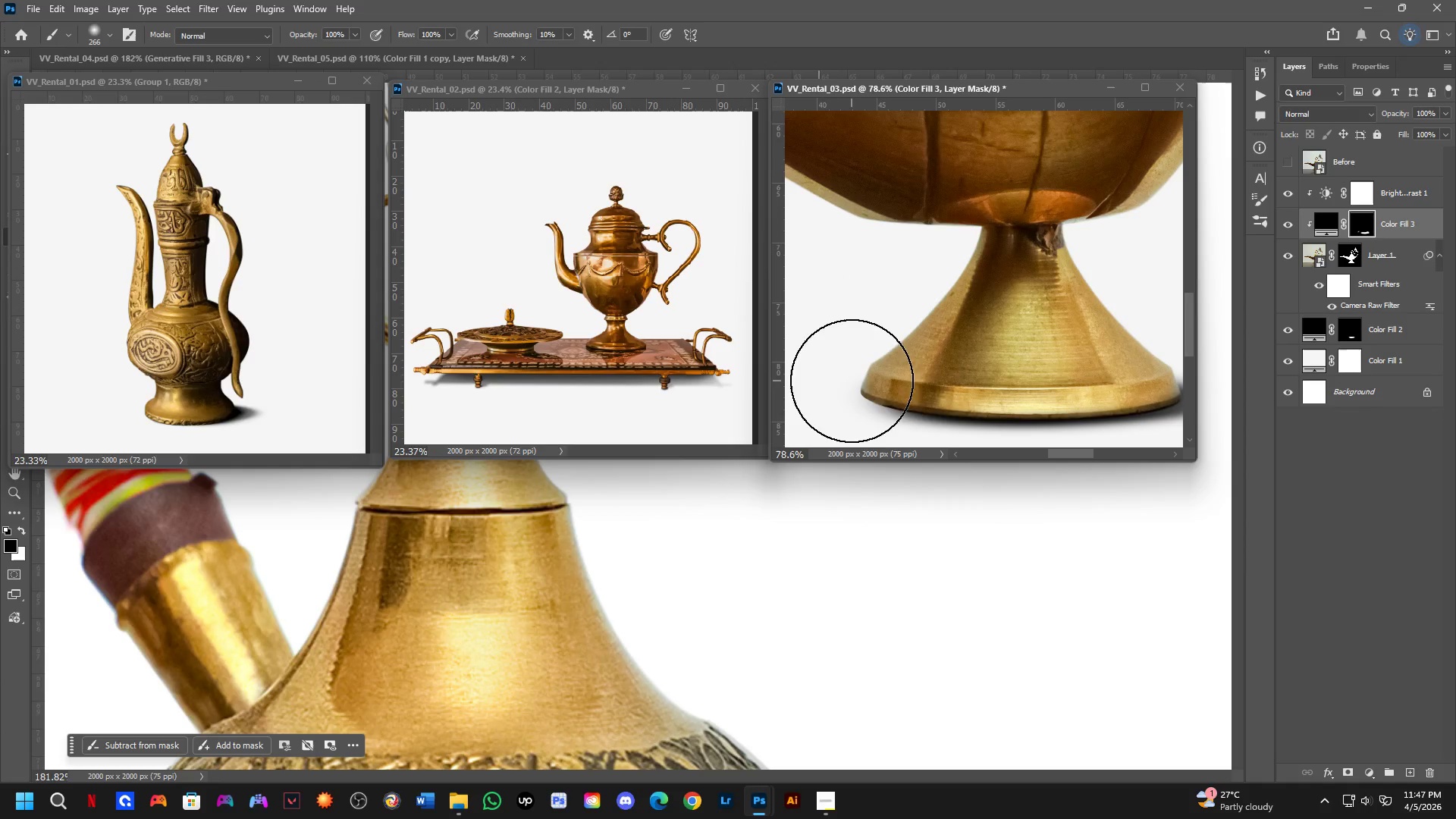 
left_click_drag(start_coordinate=[852, 384], to_coordinate=[937, 510])
 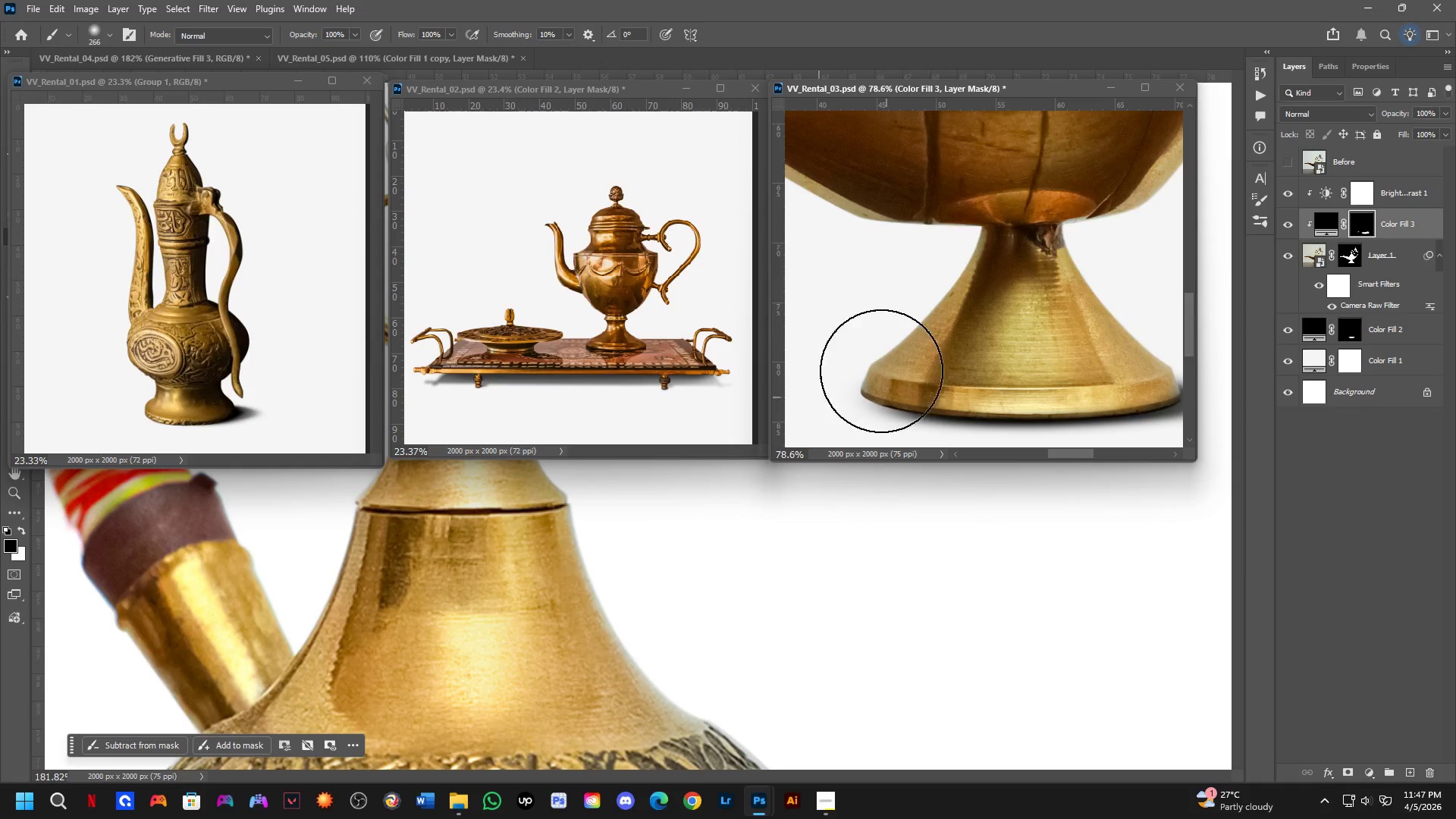 
hold_key(key=Space, duration=0.88)
 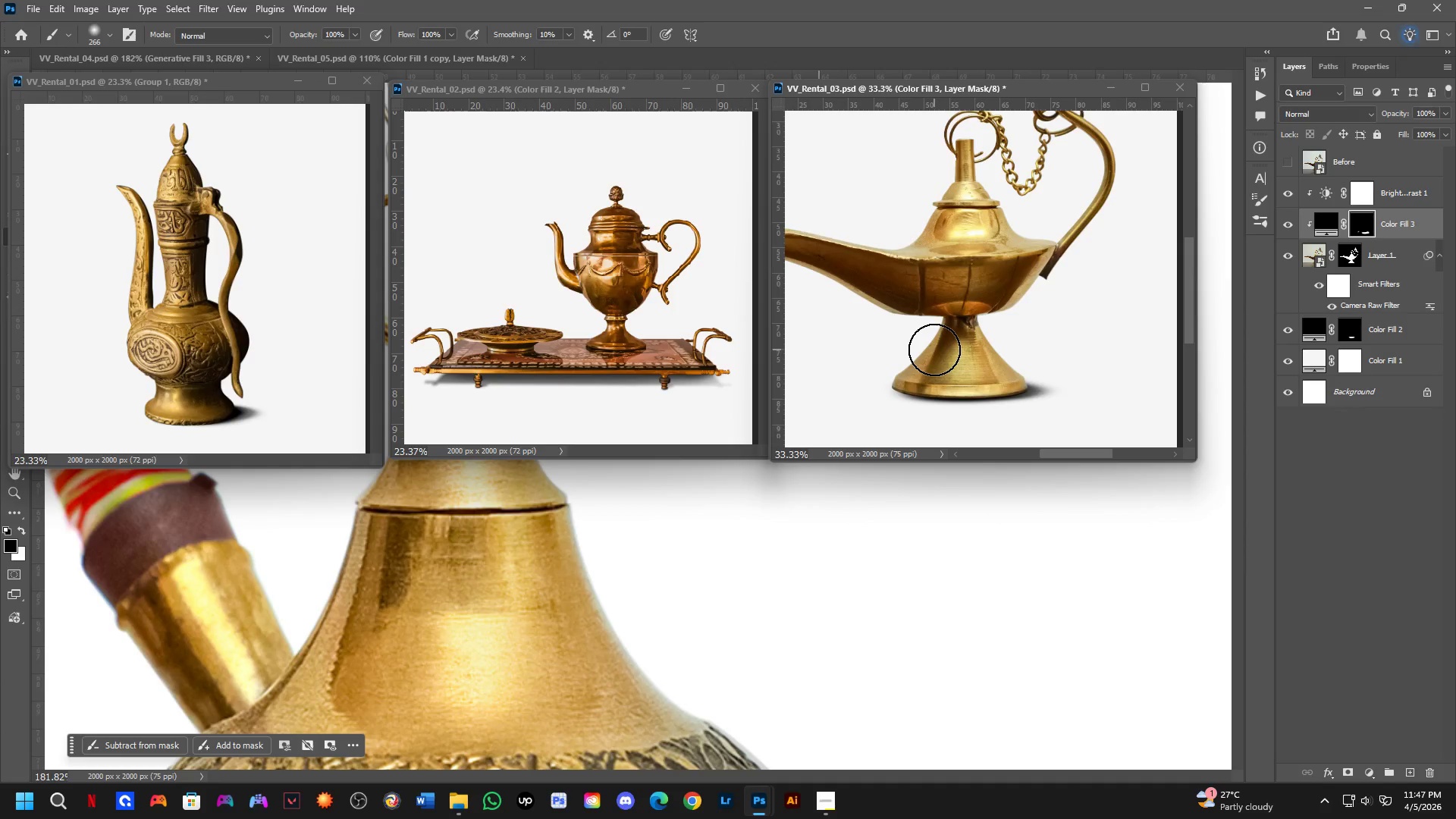 
left_click_drag(start_coordinate=[935, 306], to_coordinate=[952, 335])
 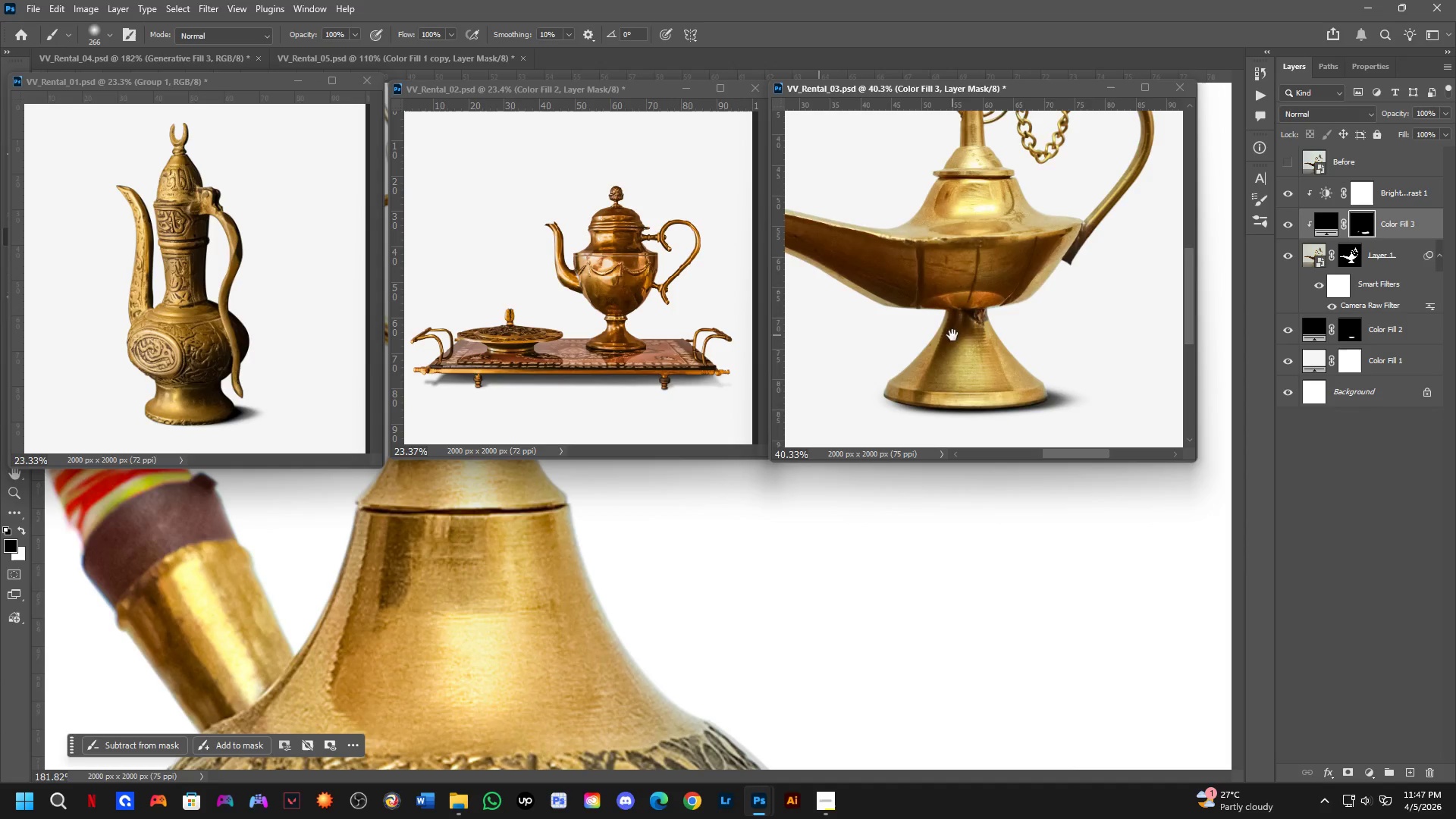 
scroll: coordinate [871, 337], scroll_direction: down, amount: 7.0
 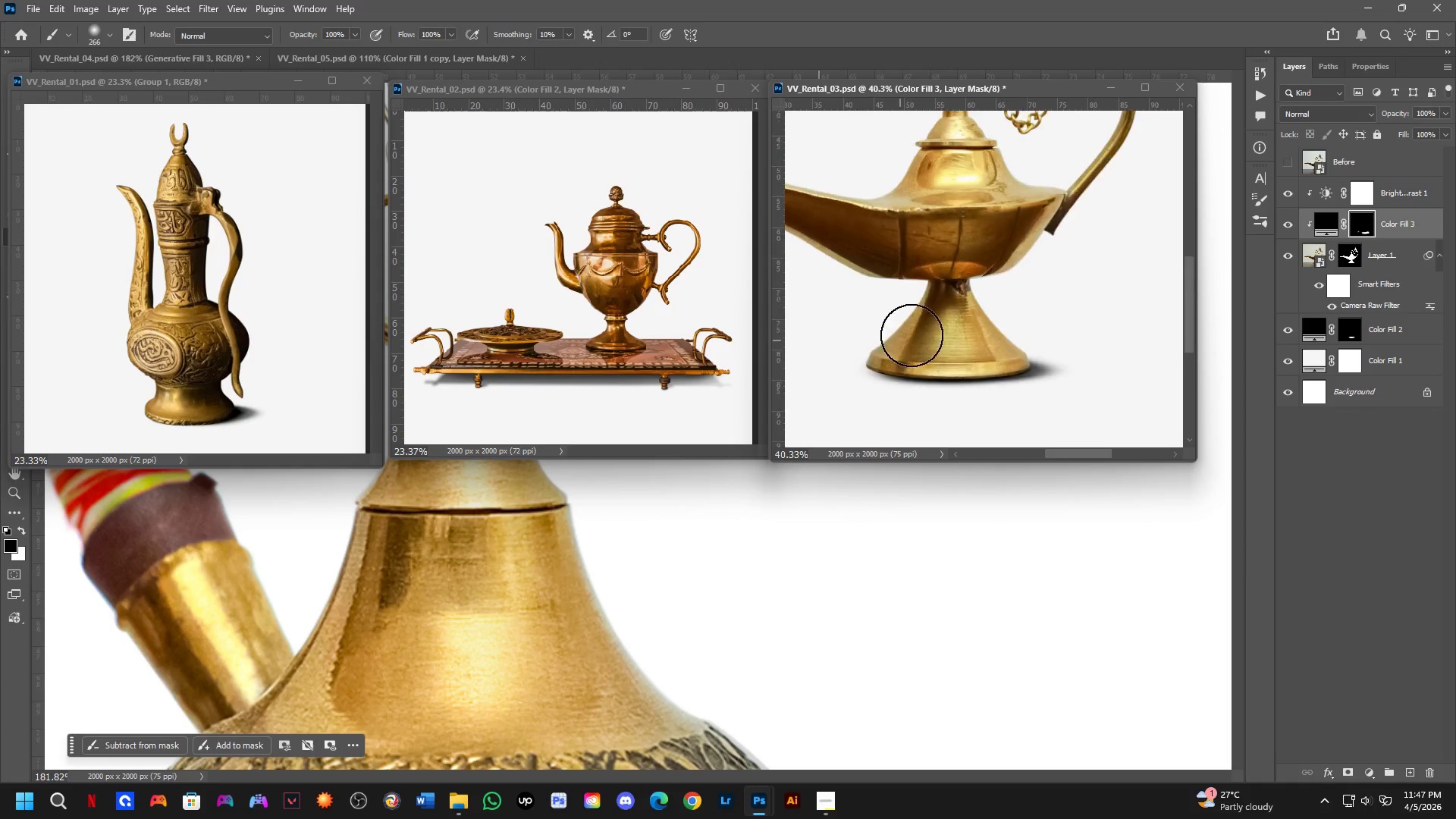 
hold_key(key=Space, duration=2.64)
 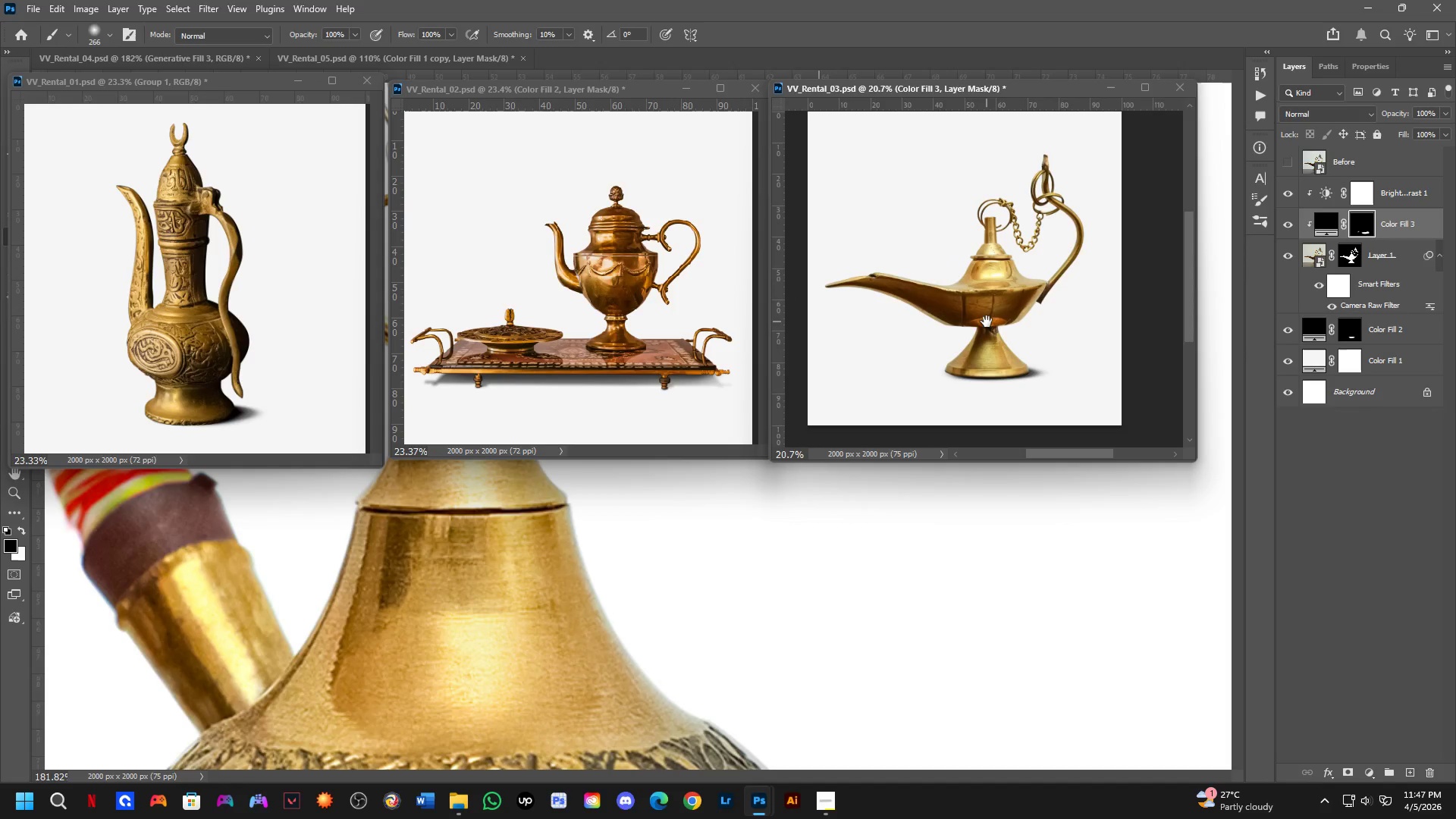 
scroll: coordinate [935, 350], scroll_direction: down, amount: 2.0
 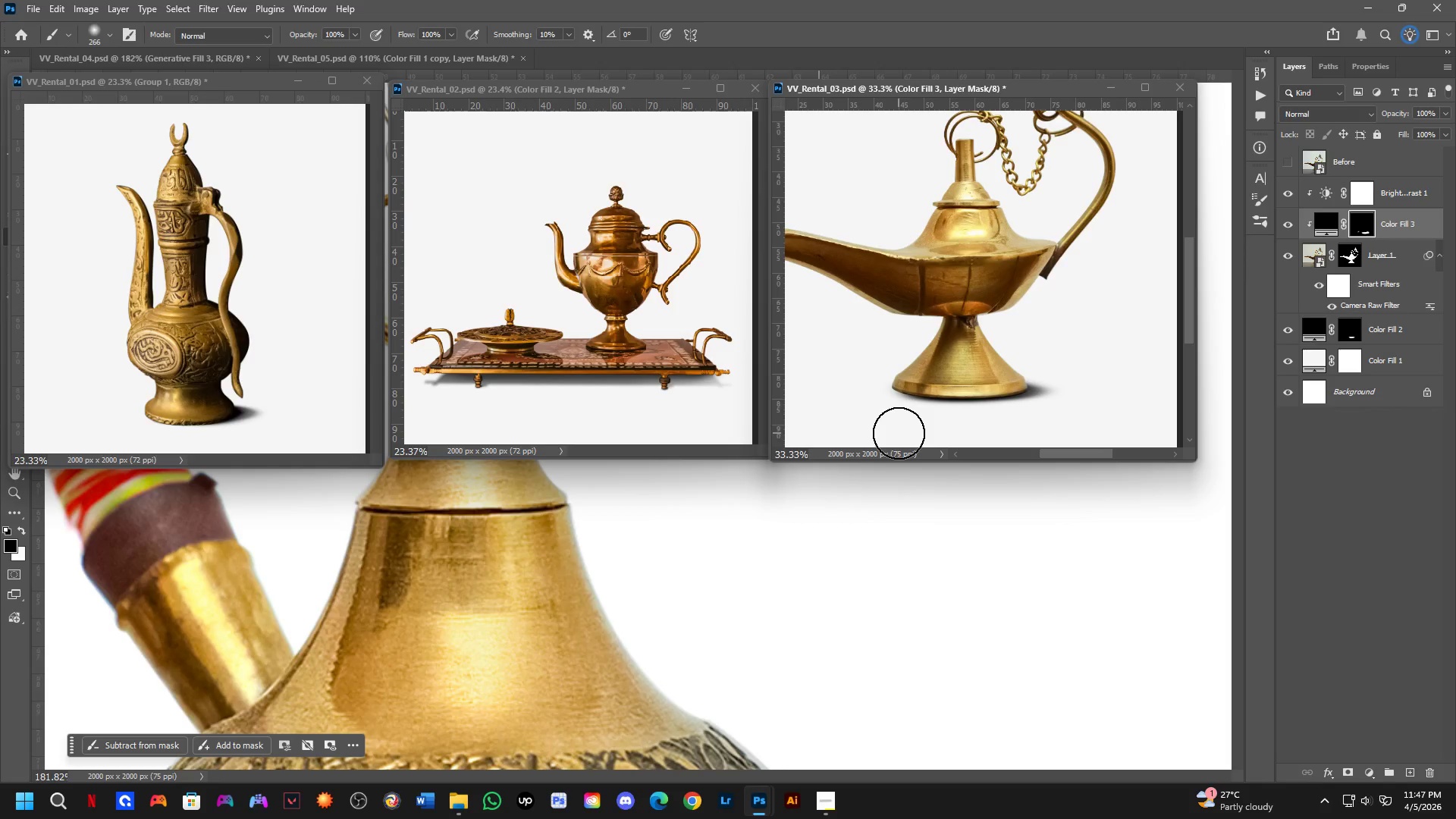 
hold_key(key=Space, duration=0.77)
 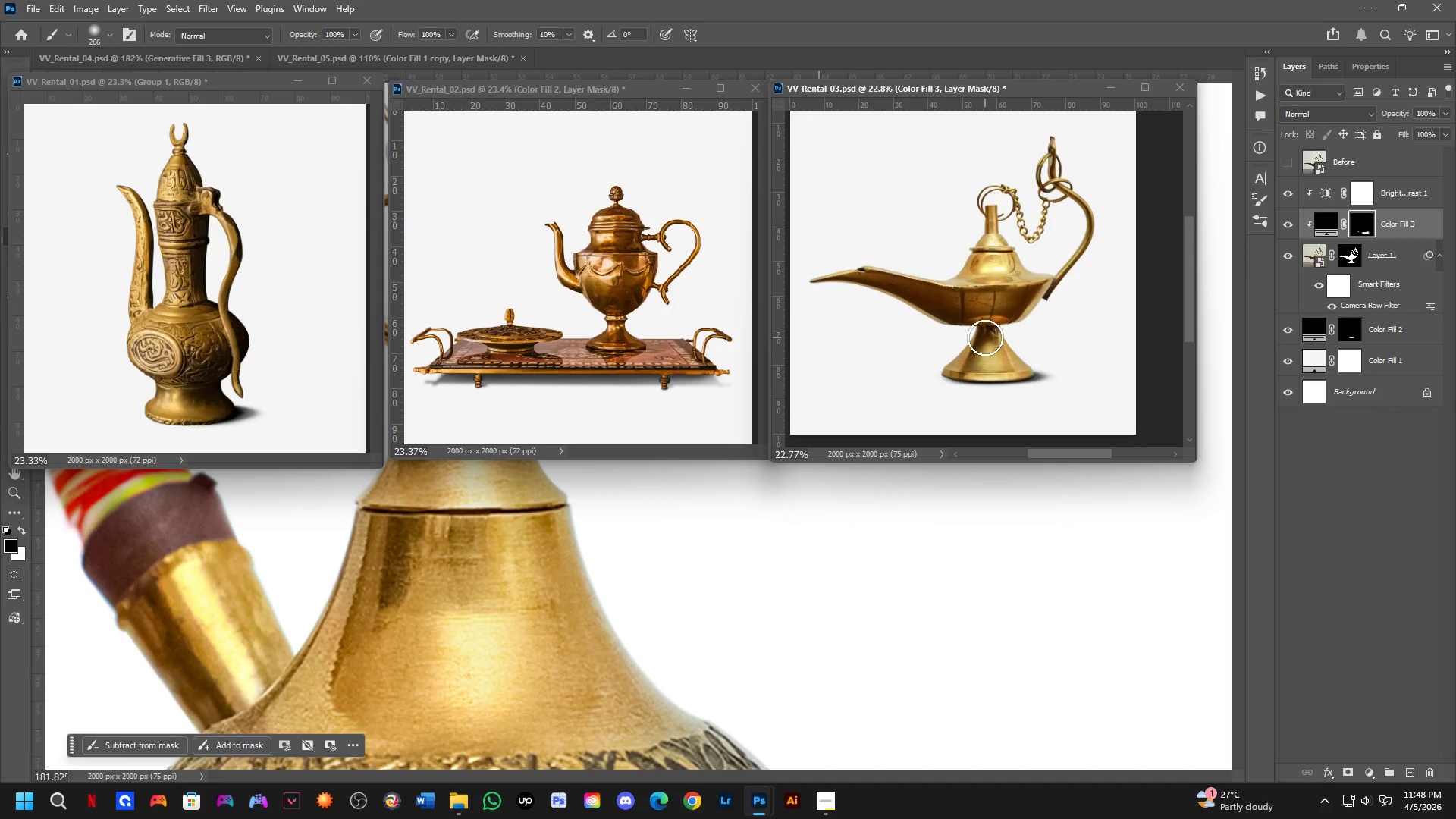 
left_click_drag(start_coordinate=[951, 322], to_coordinate=[987, 322])
 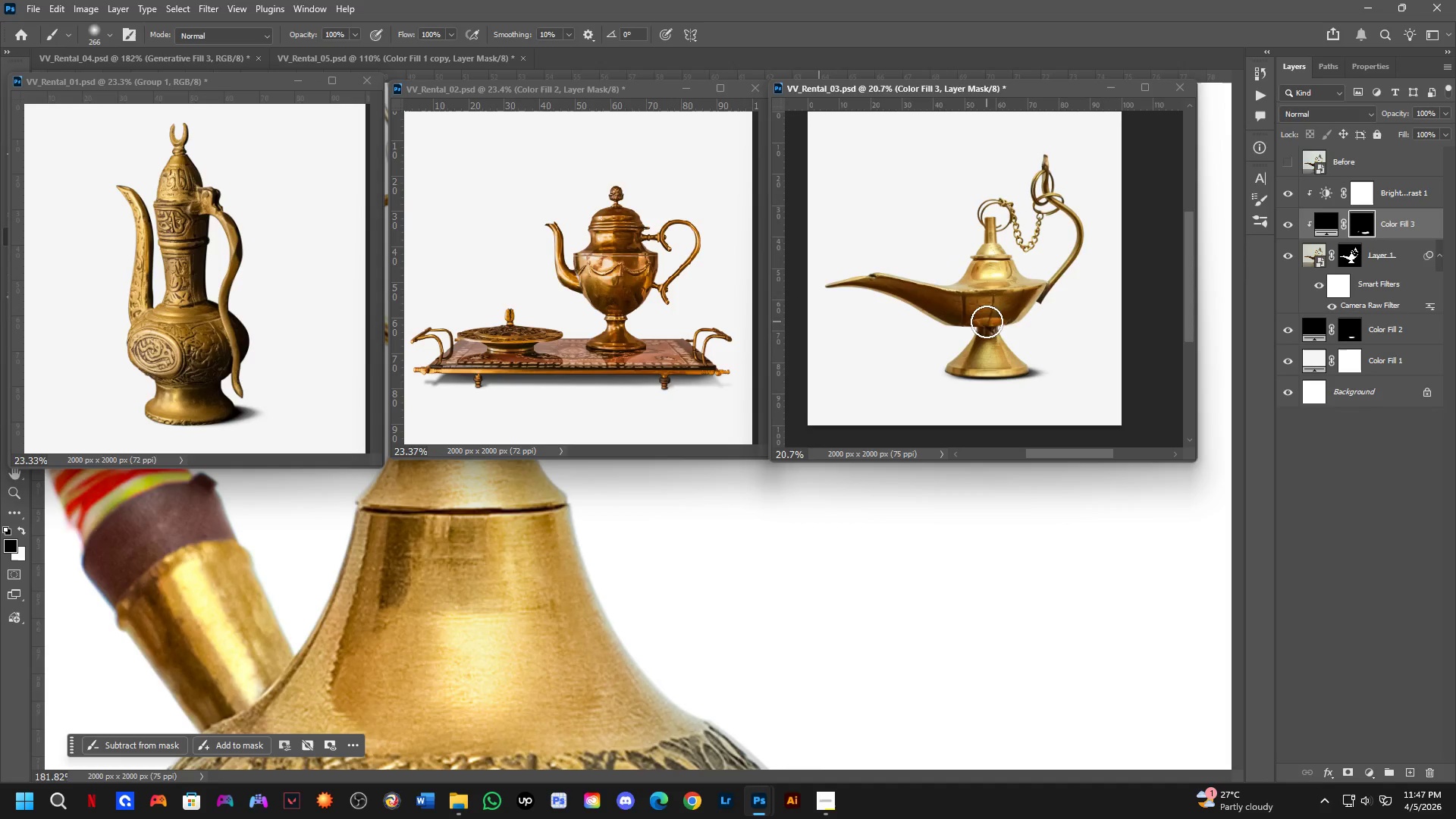 
scroll: coordinate [949, 336], scroll_direction: down, amount: 5.0
 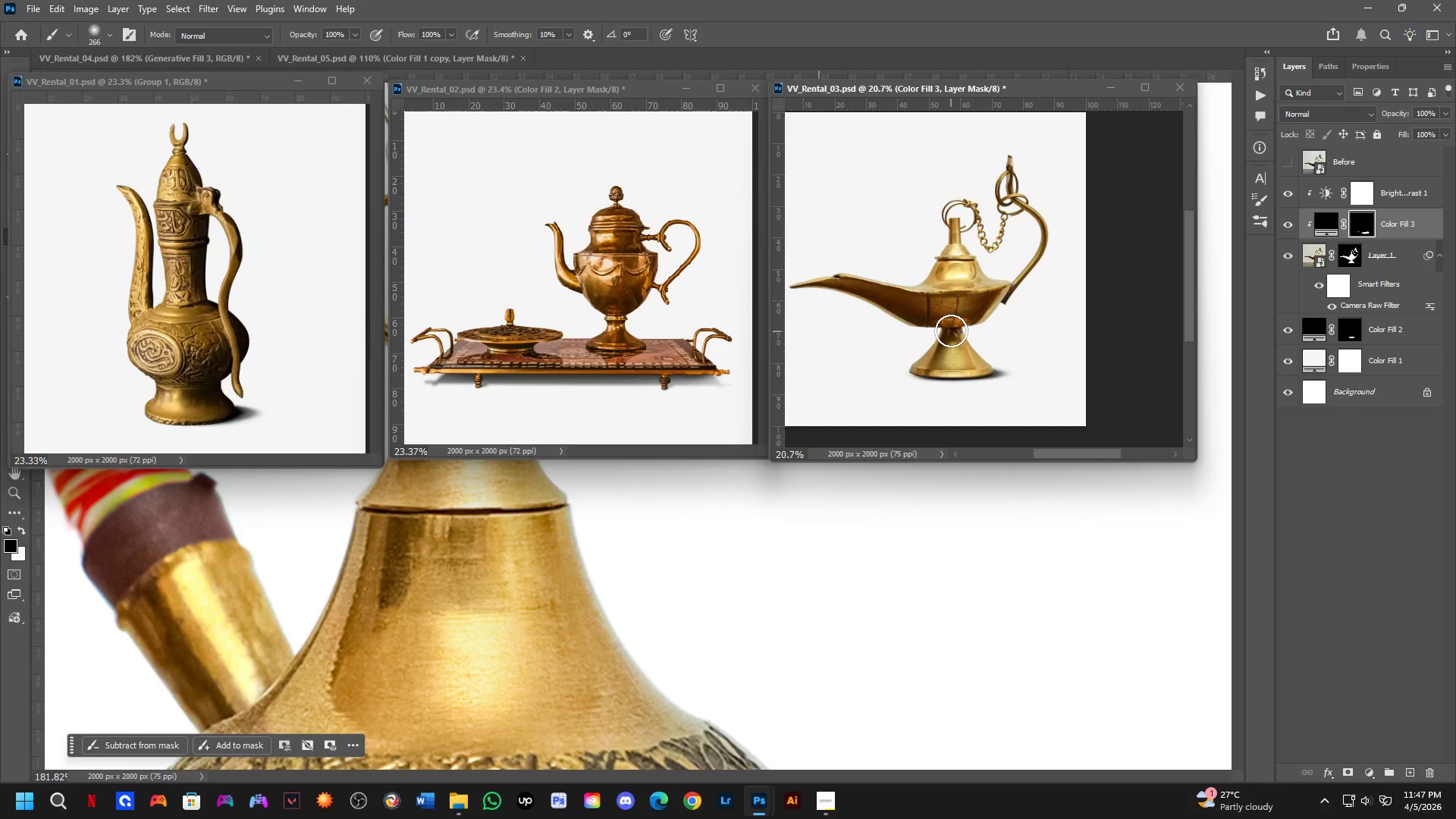 
hold_key(key=Space, duration=1.52)
 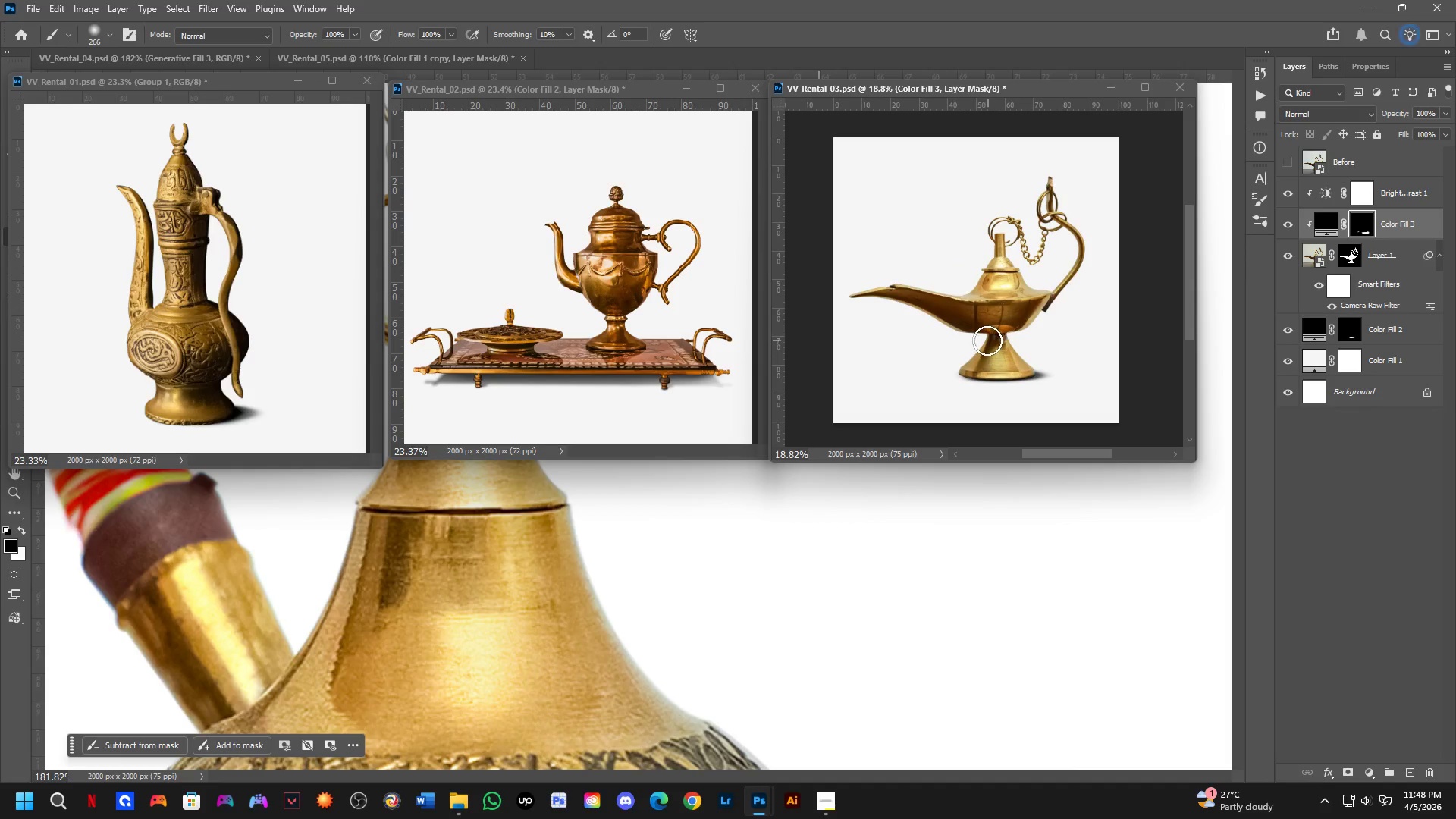 
left_click_drag(start_coordinate=[987, 331], to_coordinate=[996, 336])
 